 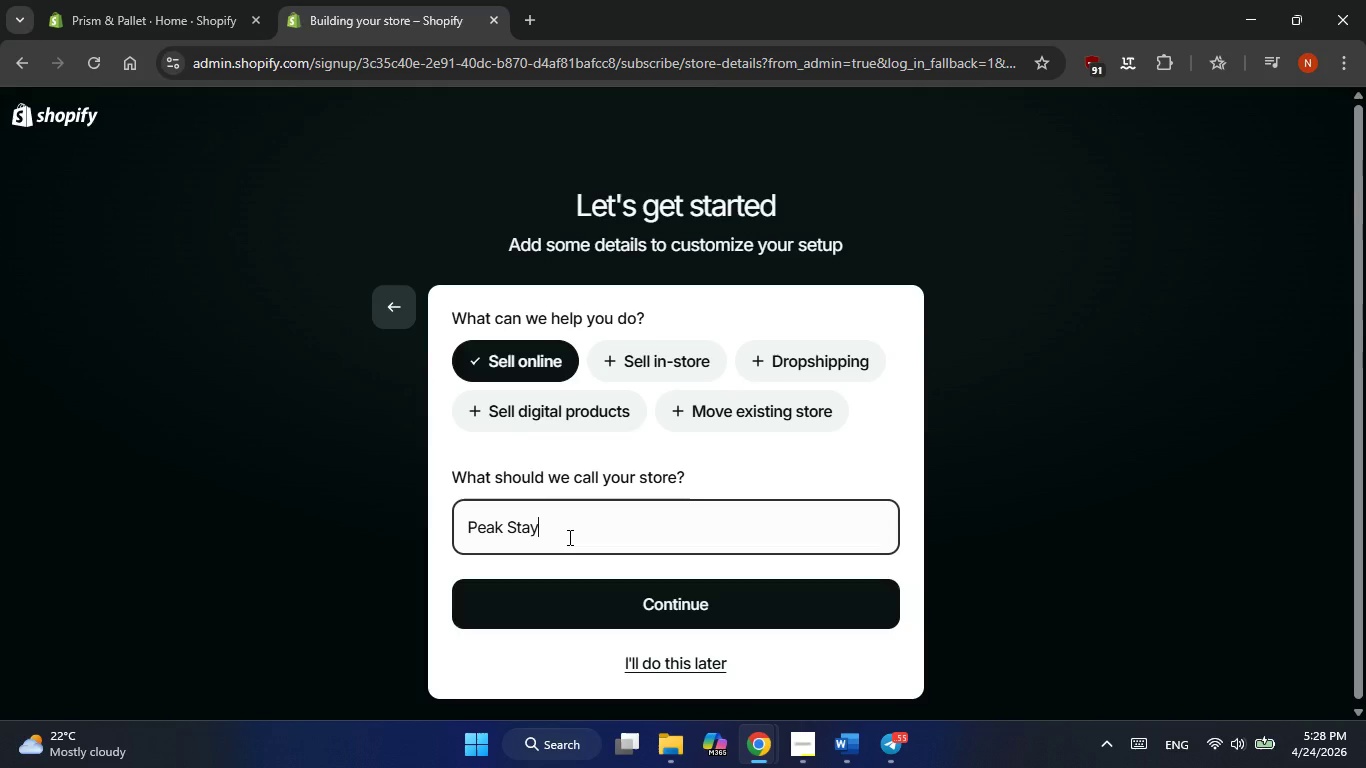 
left_click([650, 518])
 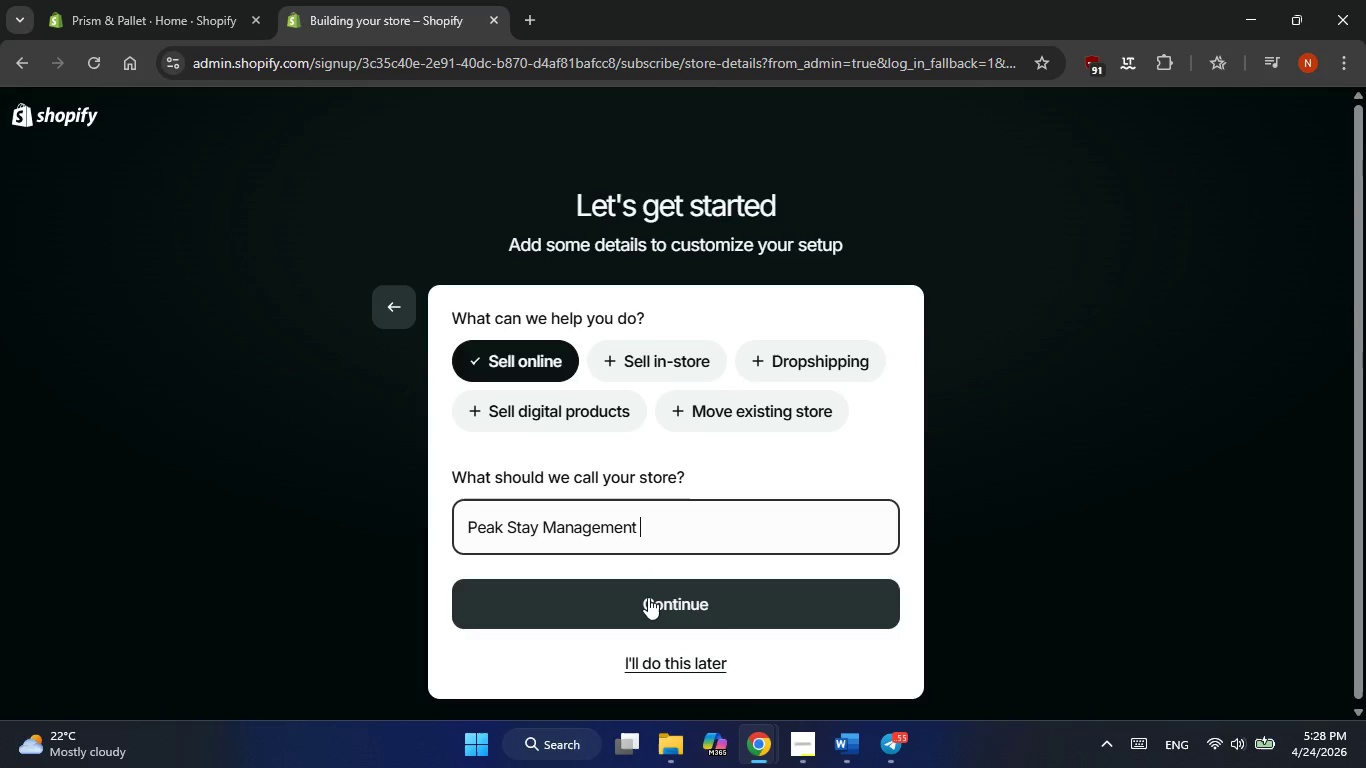 
left_click([648, 598])
 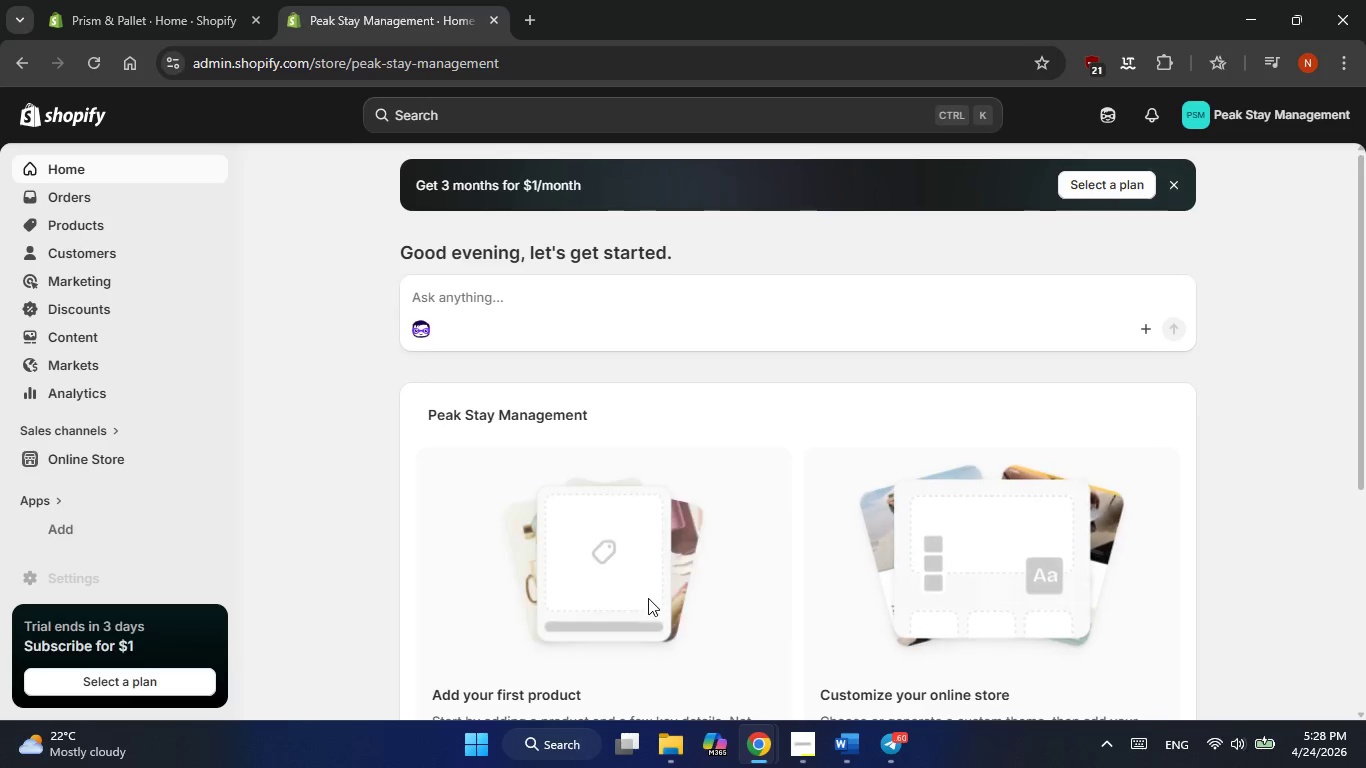 
wait(17.31)
 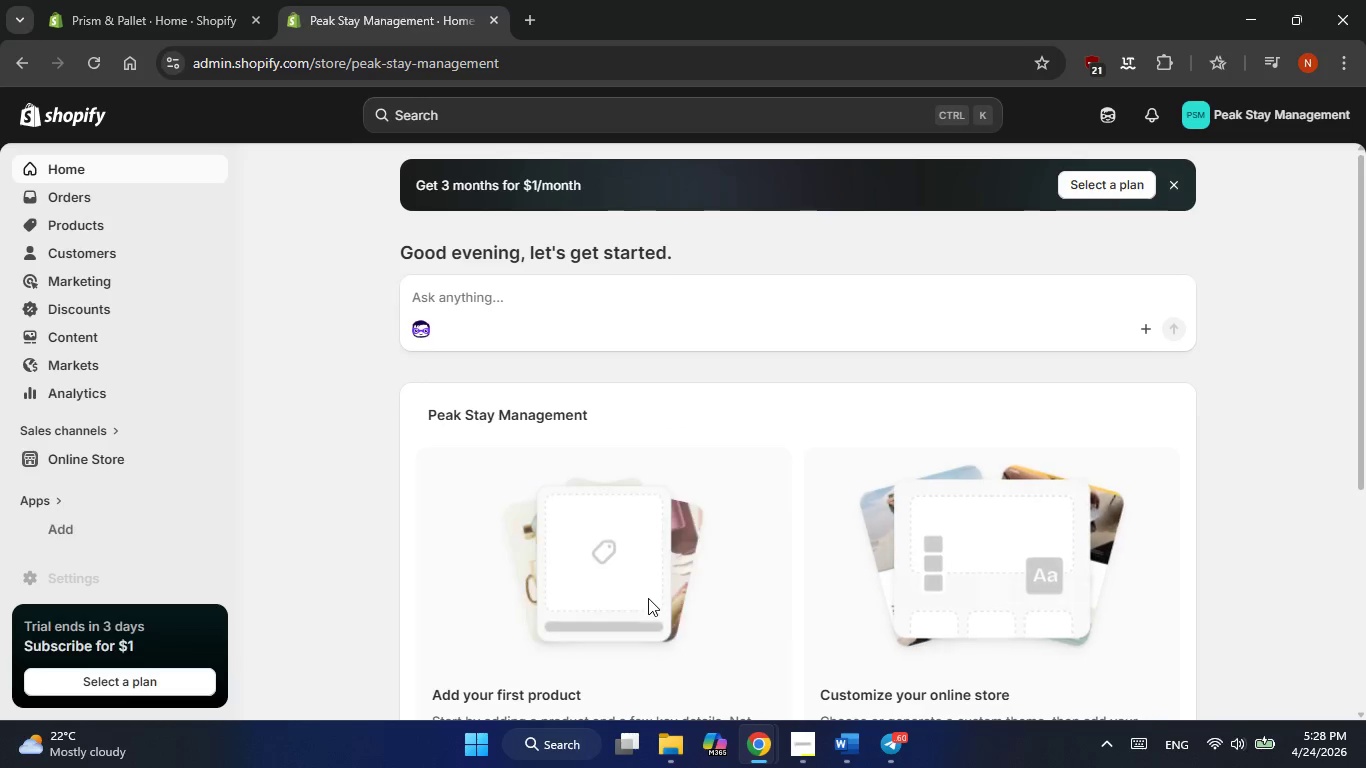 
left_click([92, 455])
 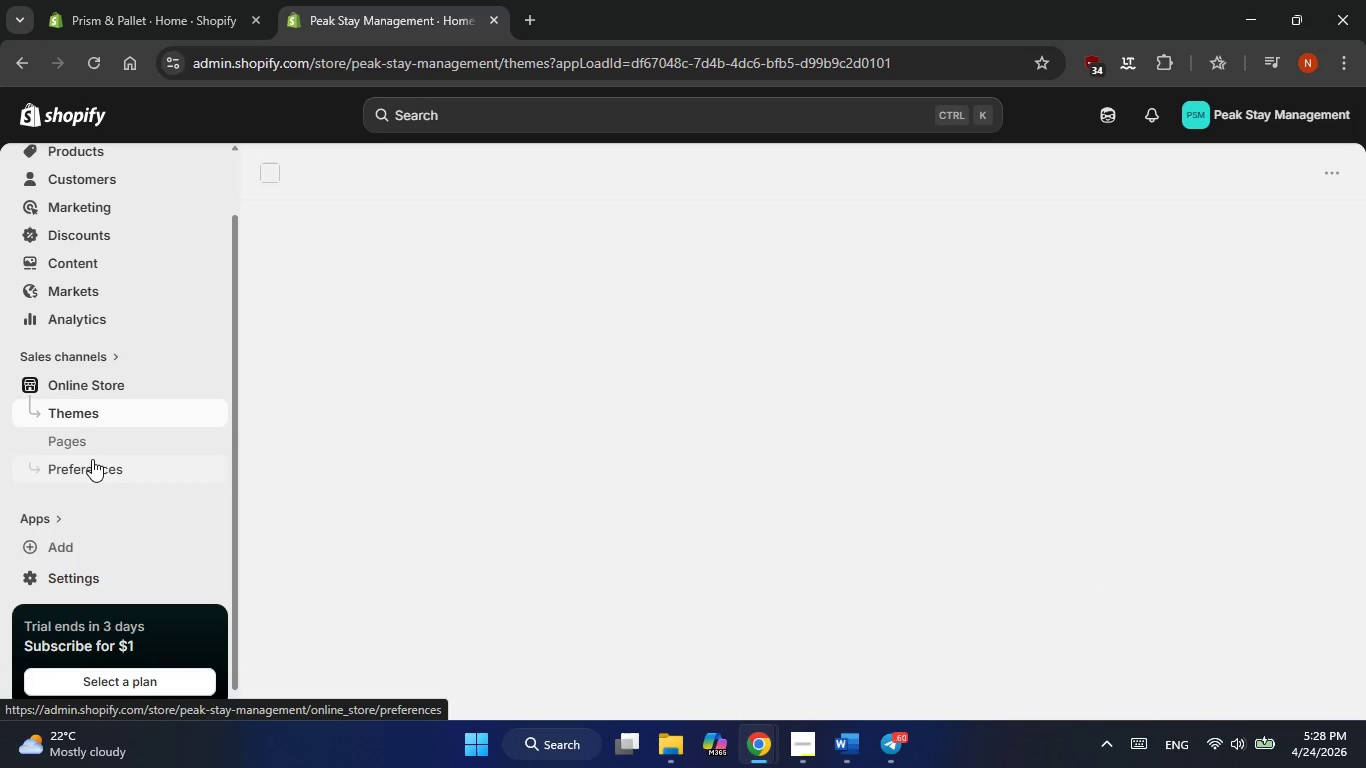 
wait(8.36)
 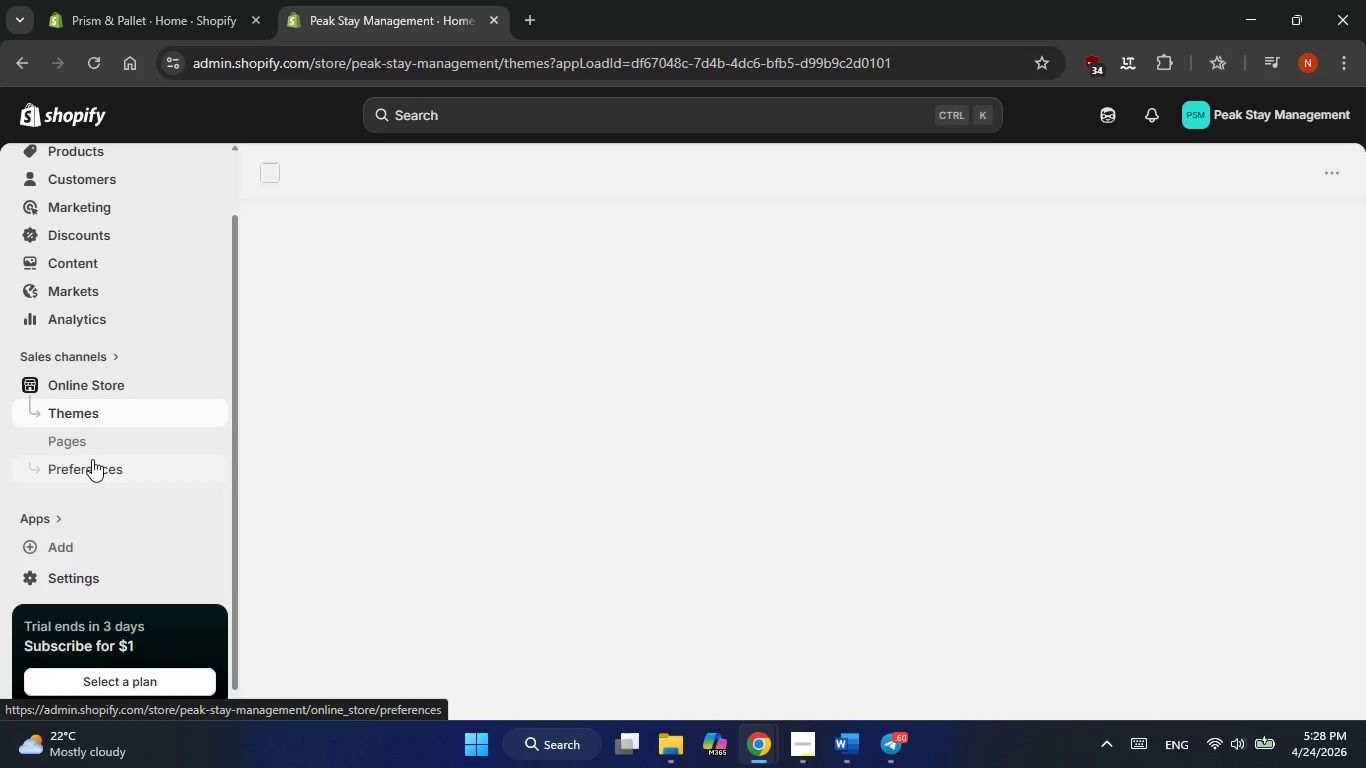 
key(PlayPause)
 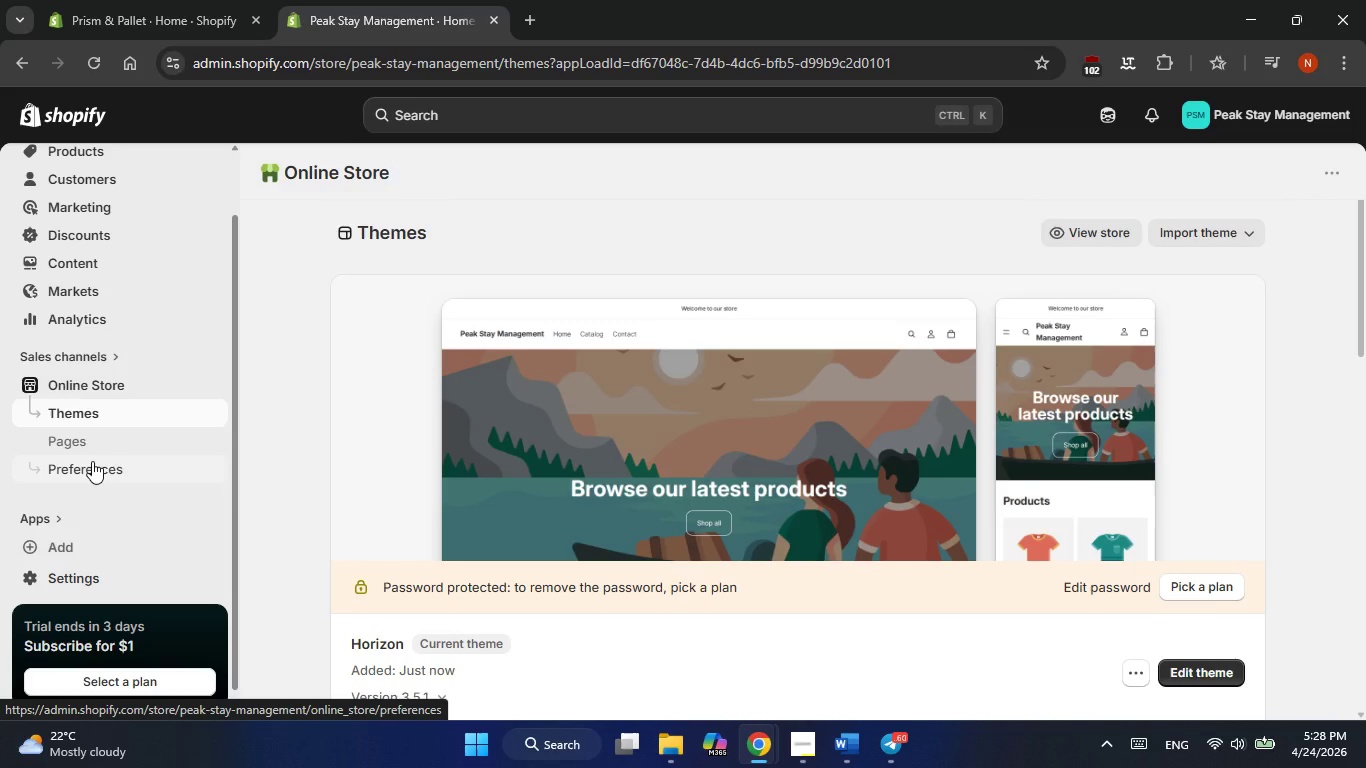 
key(PlayPause)
 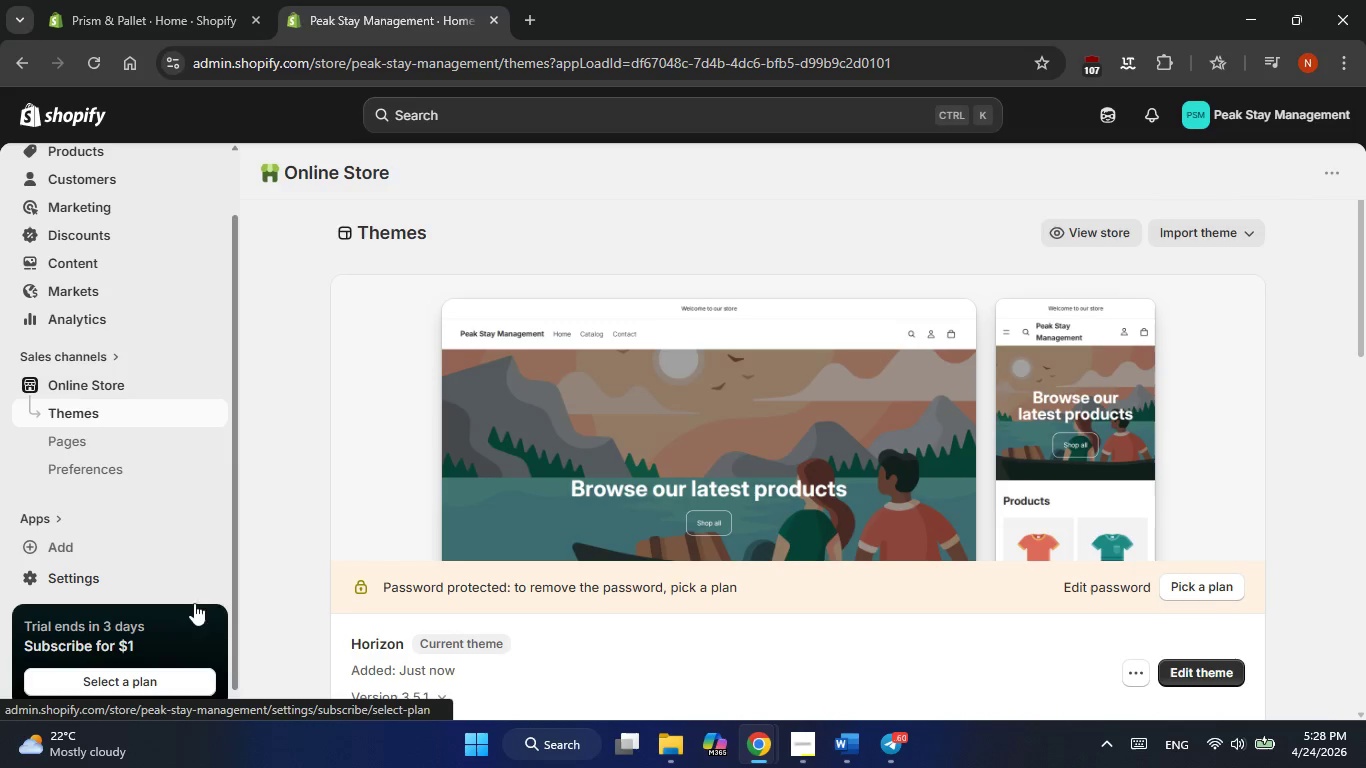 
scroll: coordinate [316, 549], scroll_direction: down, amount: 3.0
 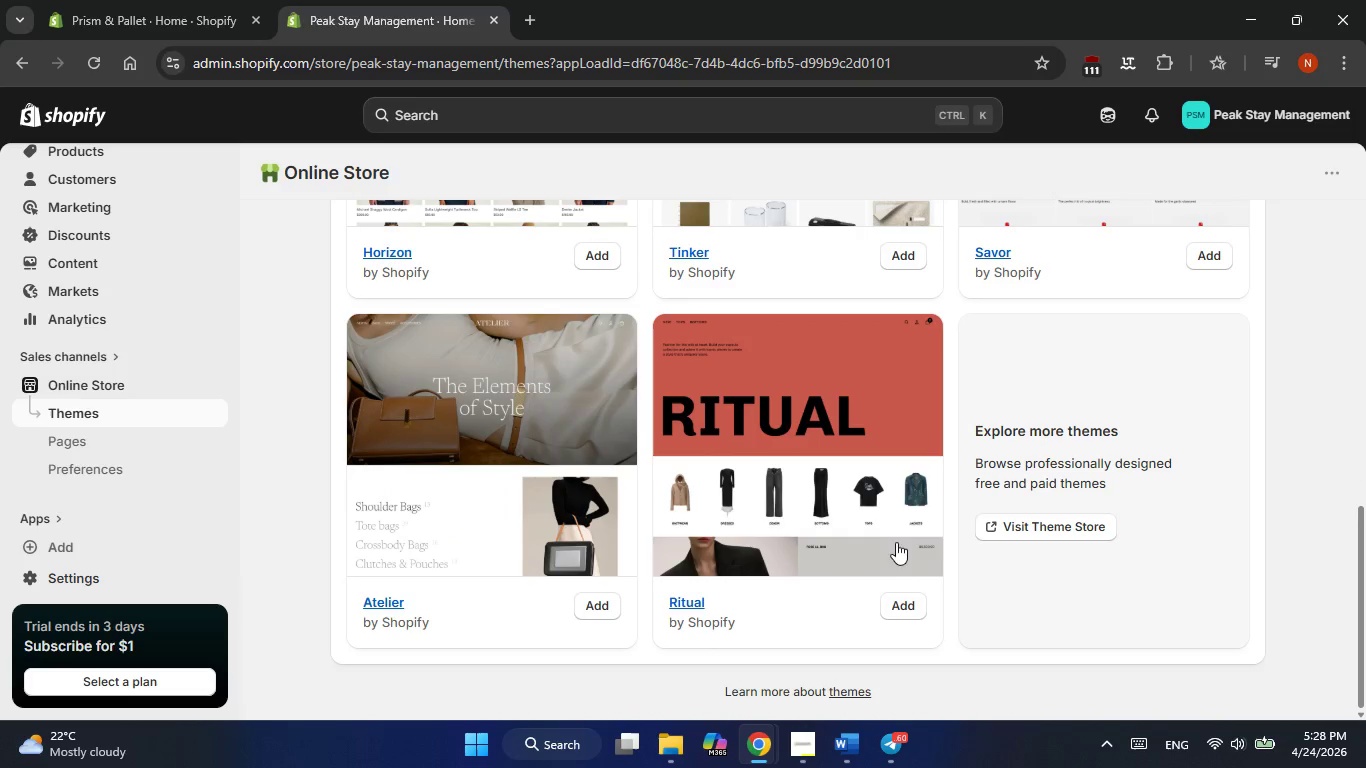 
left_click([1051, 525])
 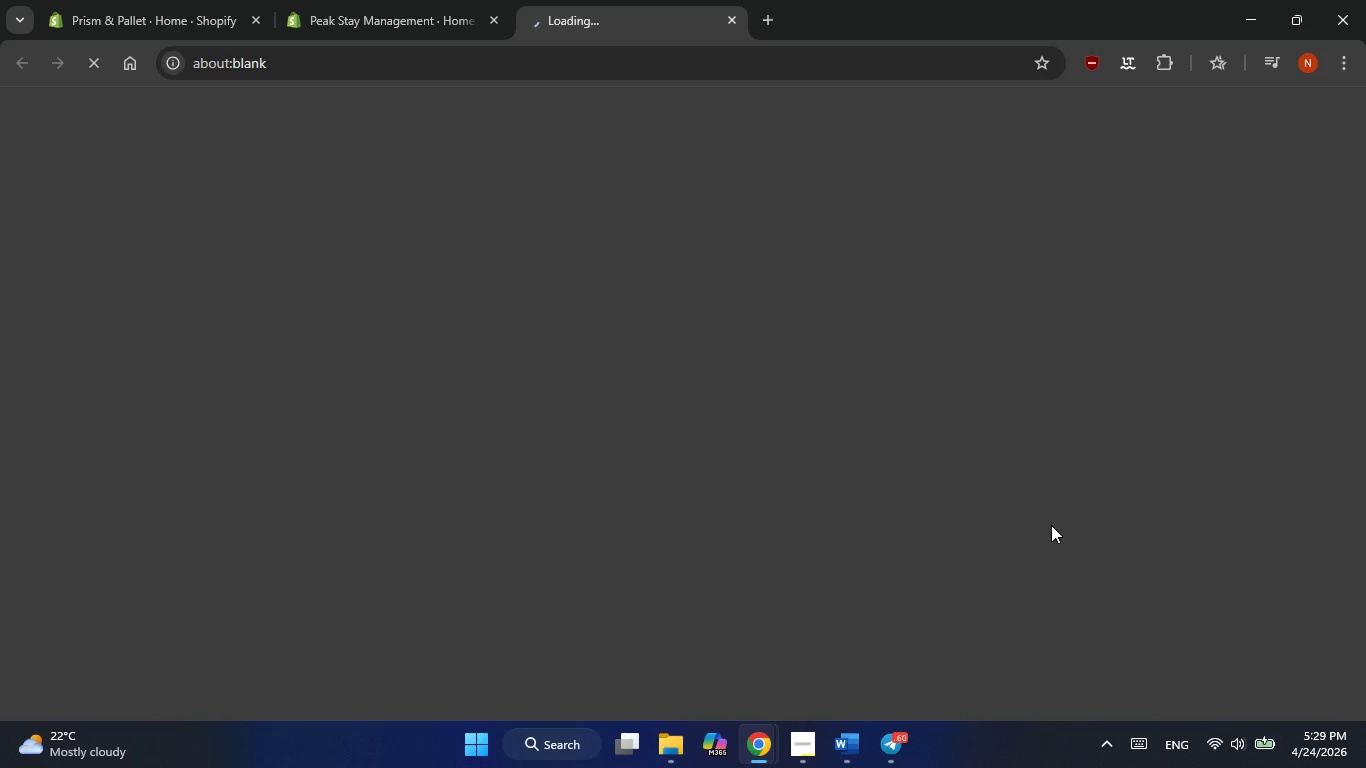 
key(PlayPause)
 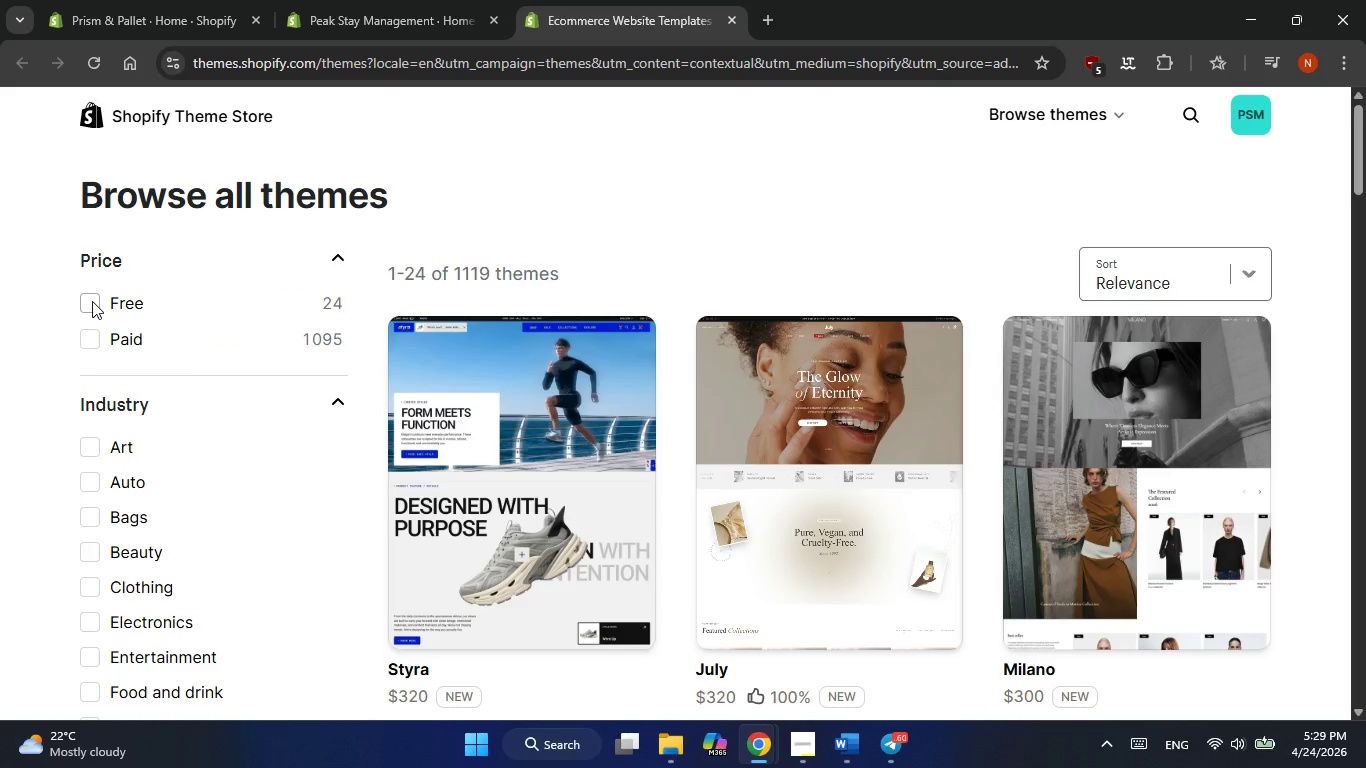 
wait(6.98)
 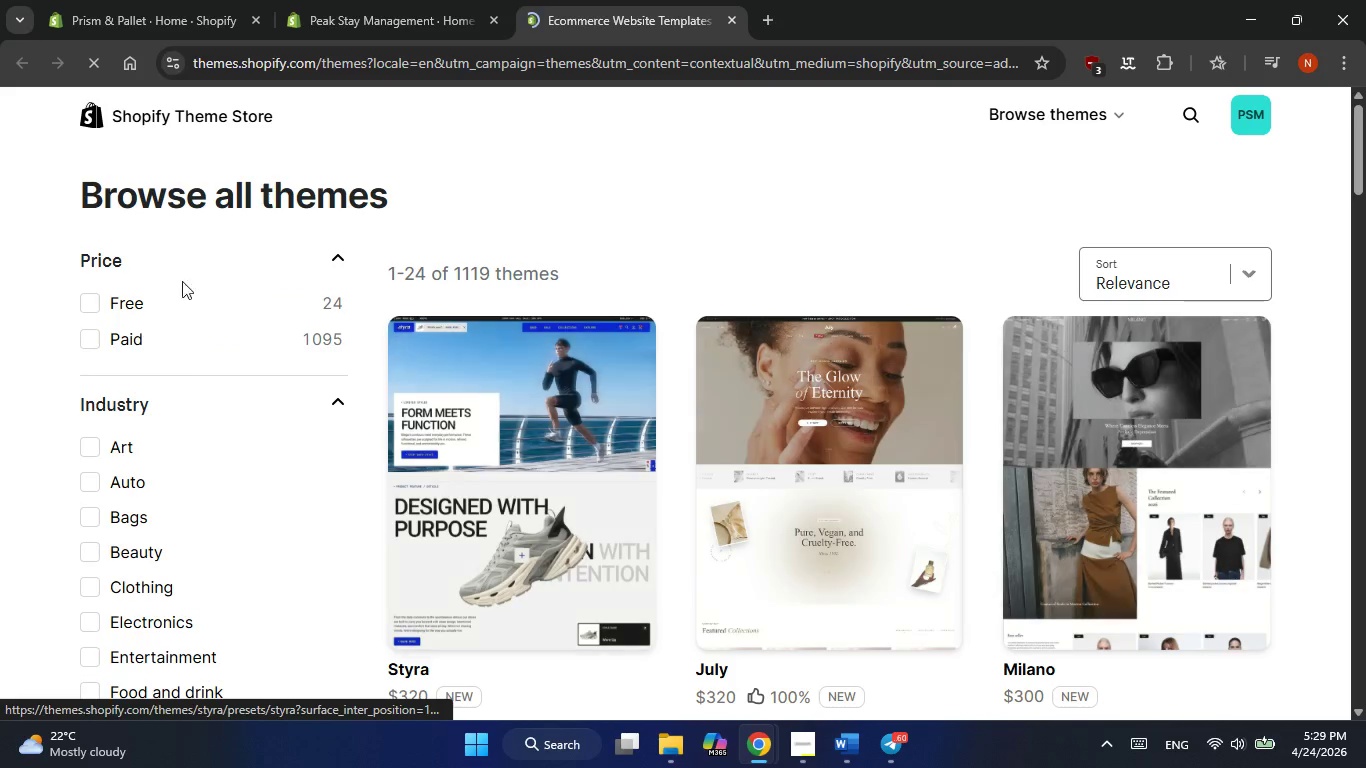 
left_click([92, 301])
 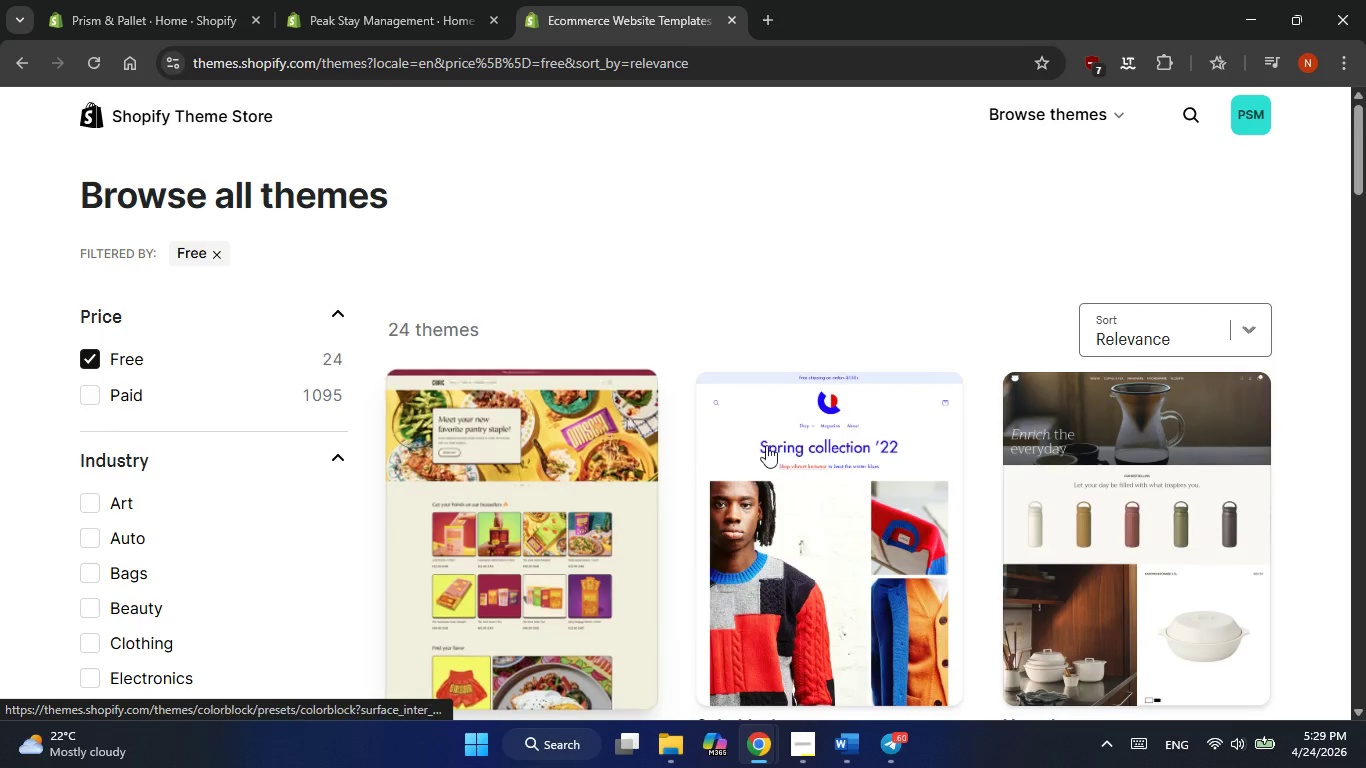 
scroll: coordinate [859, 459], scroll_direction: down, amount: 4.0
 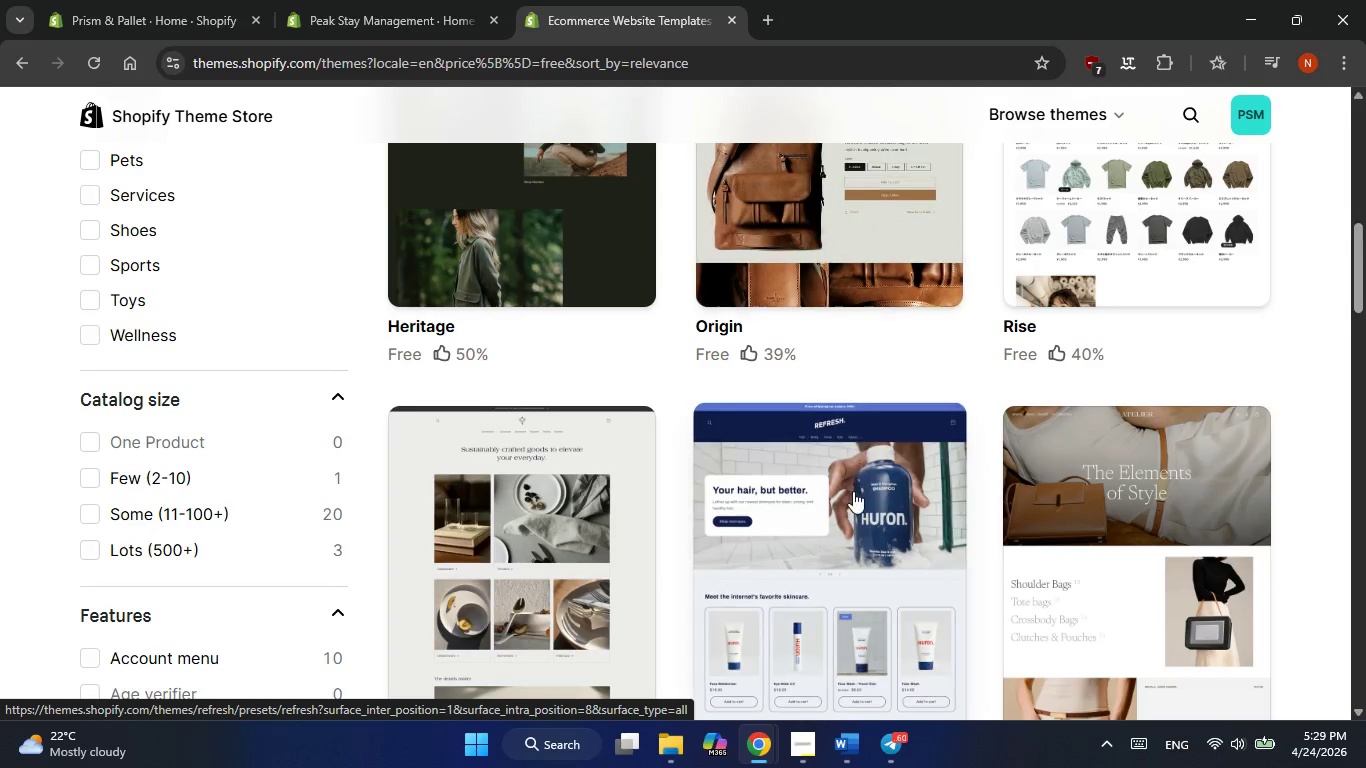 
left_click([853, 493])
 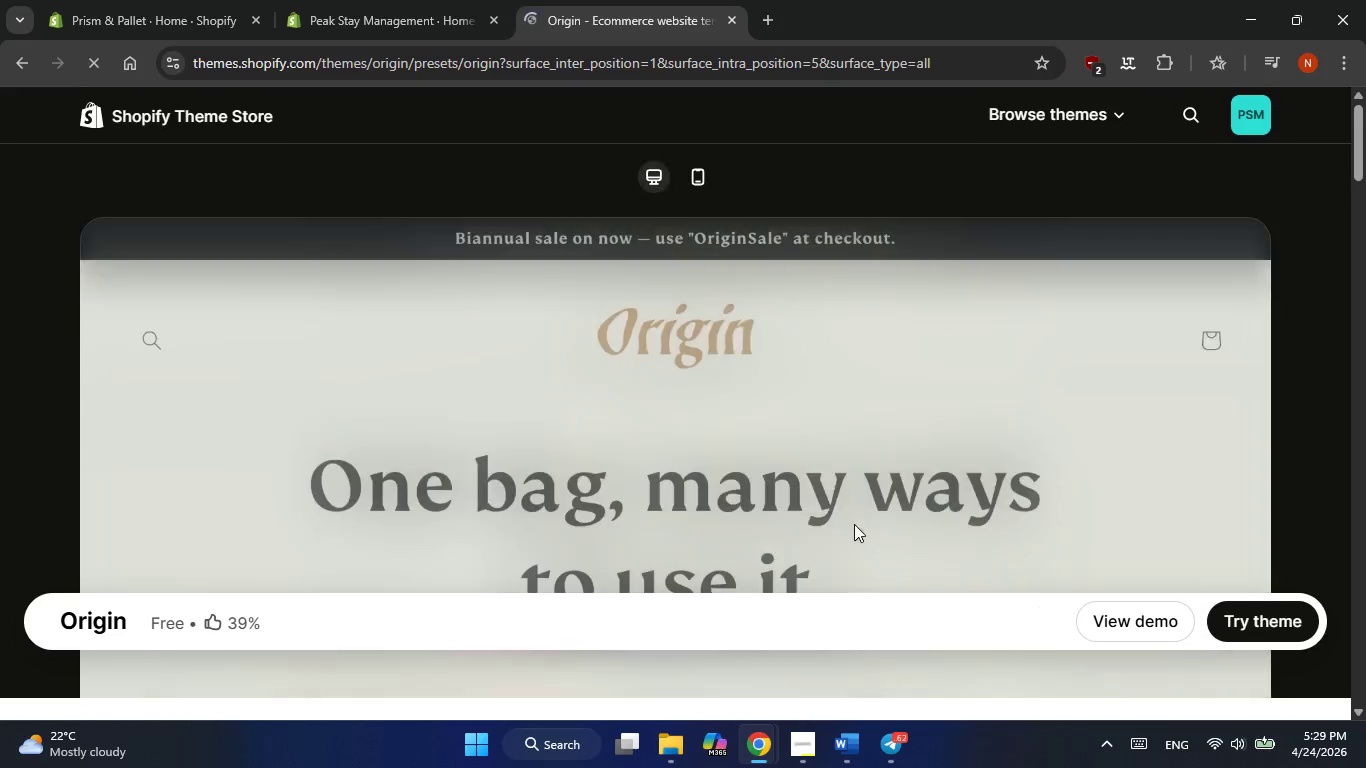 
scroll: coordinate [853, 493], scroll_direction: none, amount: 0.0
 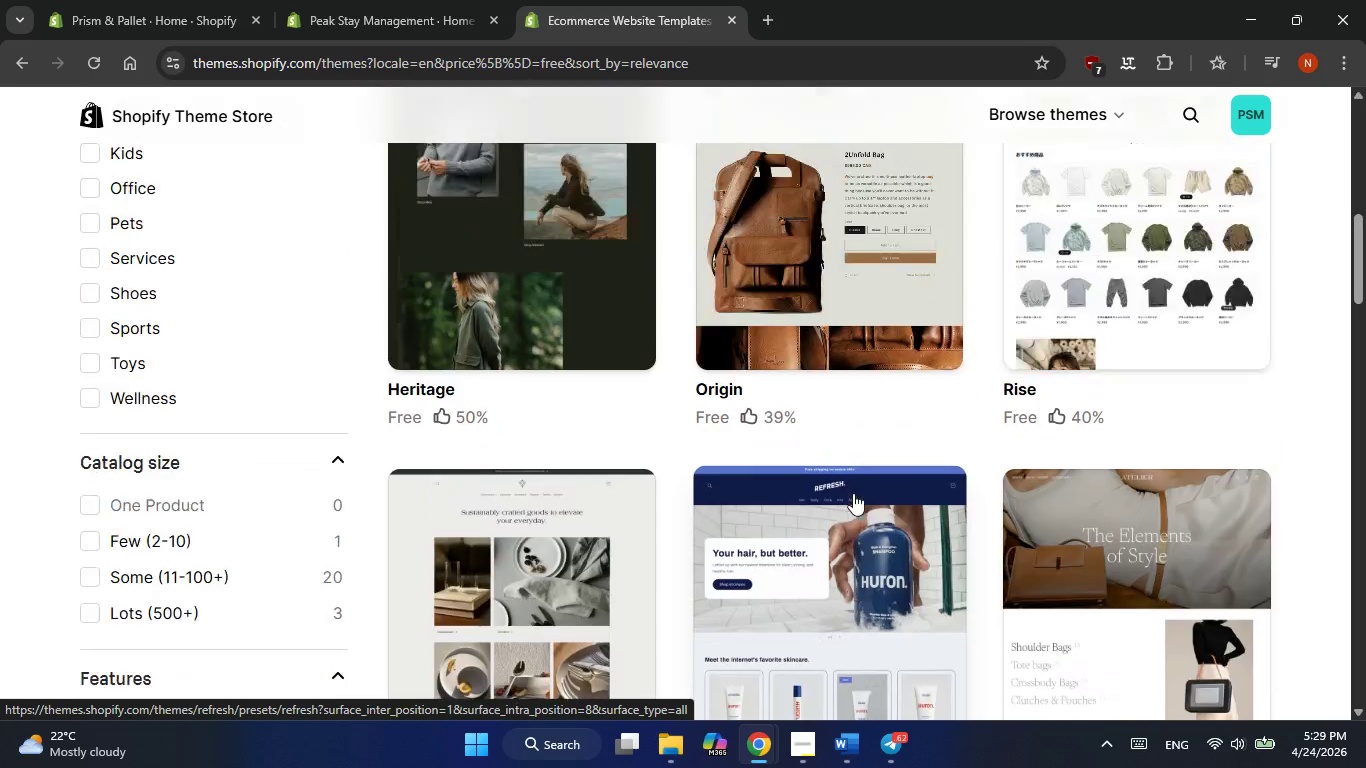 
scroll: coordinate [854, 524], scroll_direction: down, amount: 13.0
 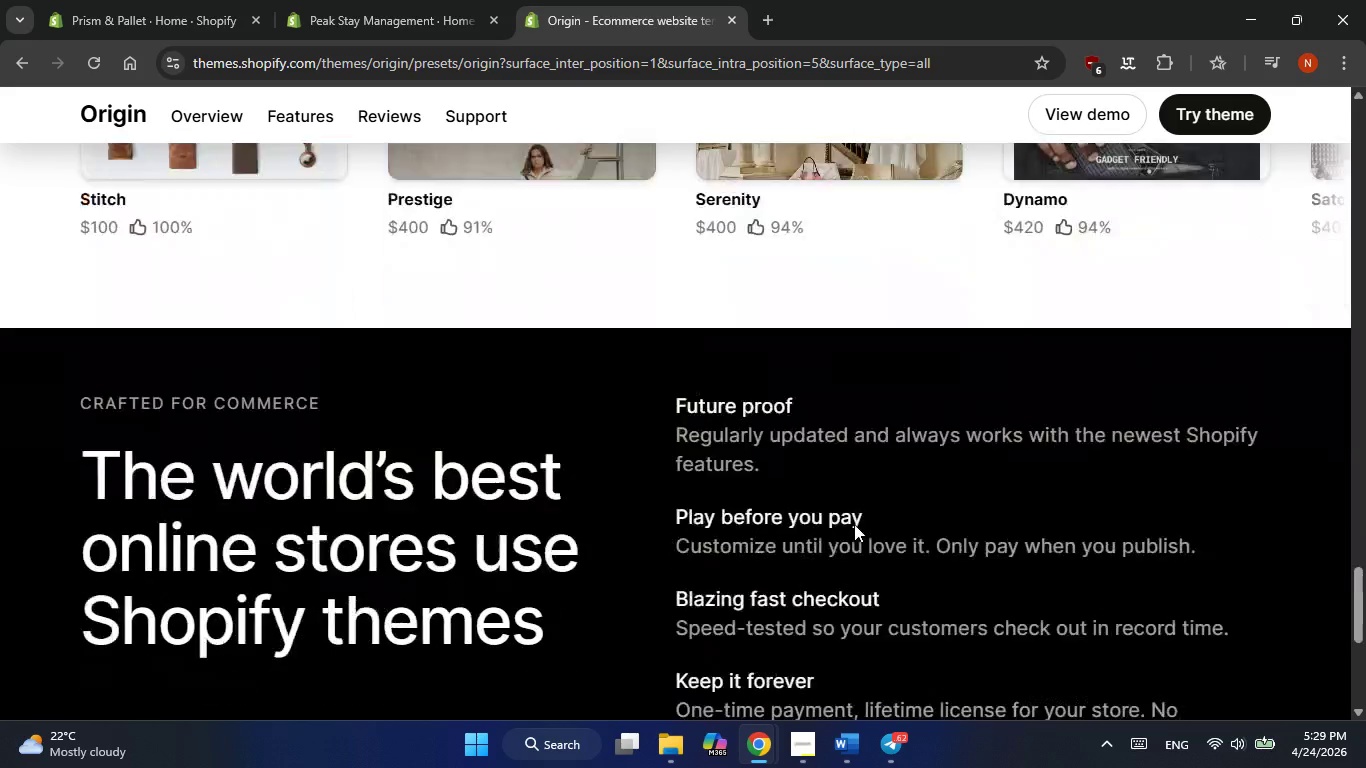 
scroll: coordinate [854, 524], scroll_direction: up, amount: 24.0
 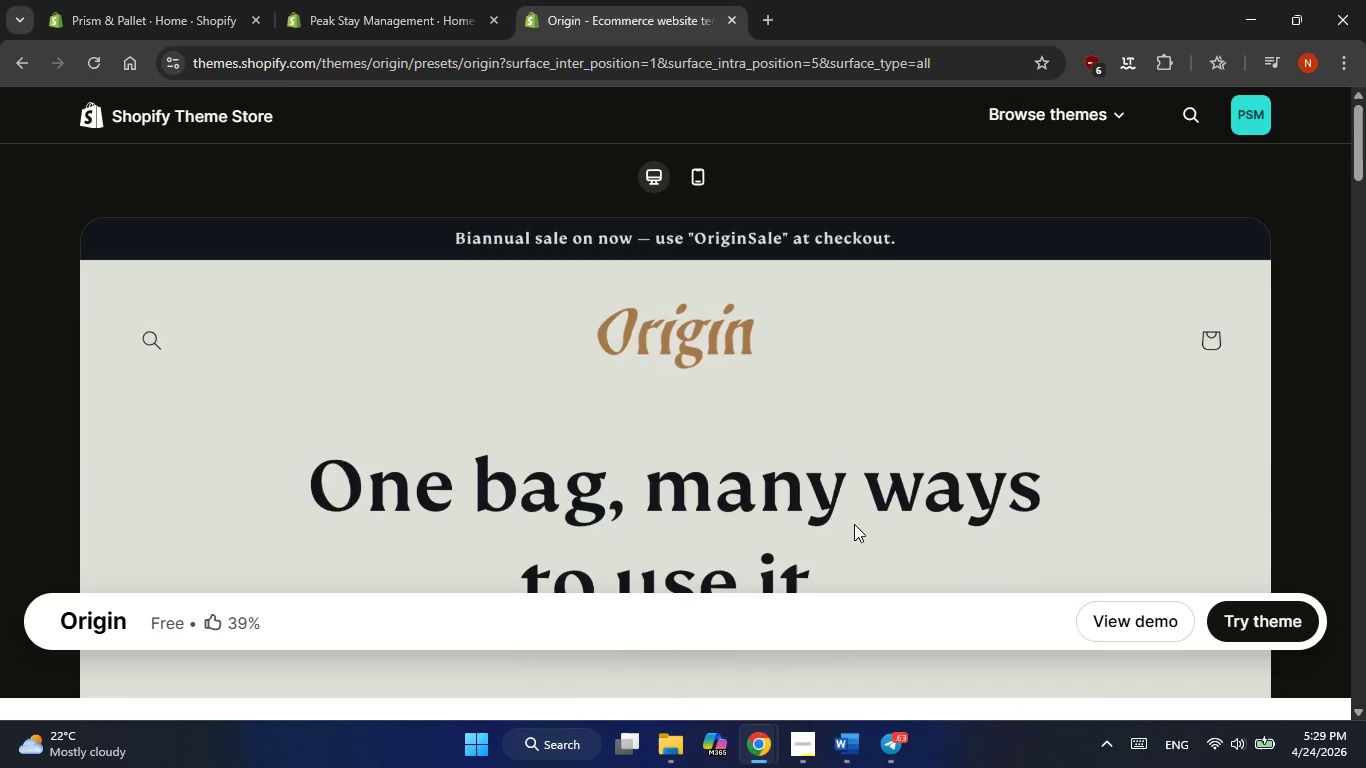 
scroll: coordinate [854, 524], scroll_direction: down, amount: 1.0
 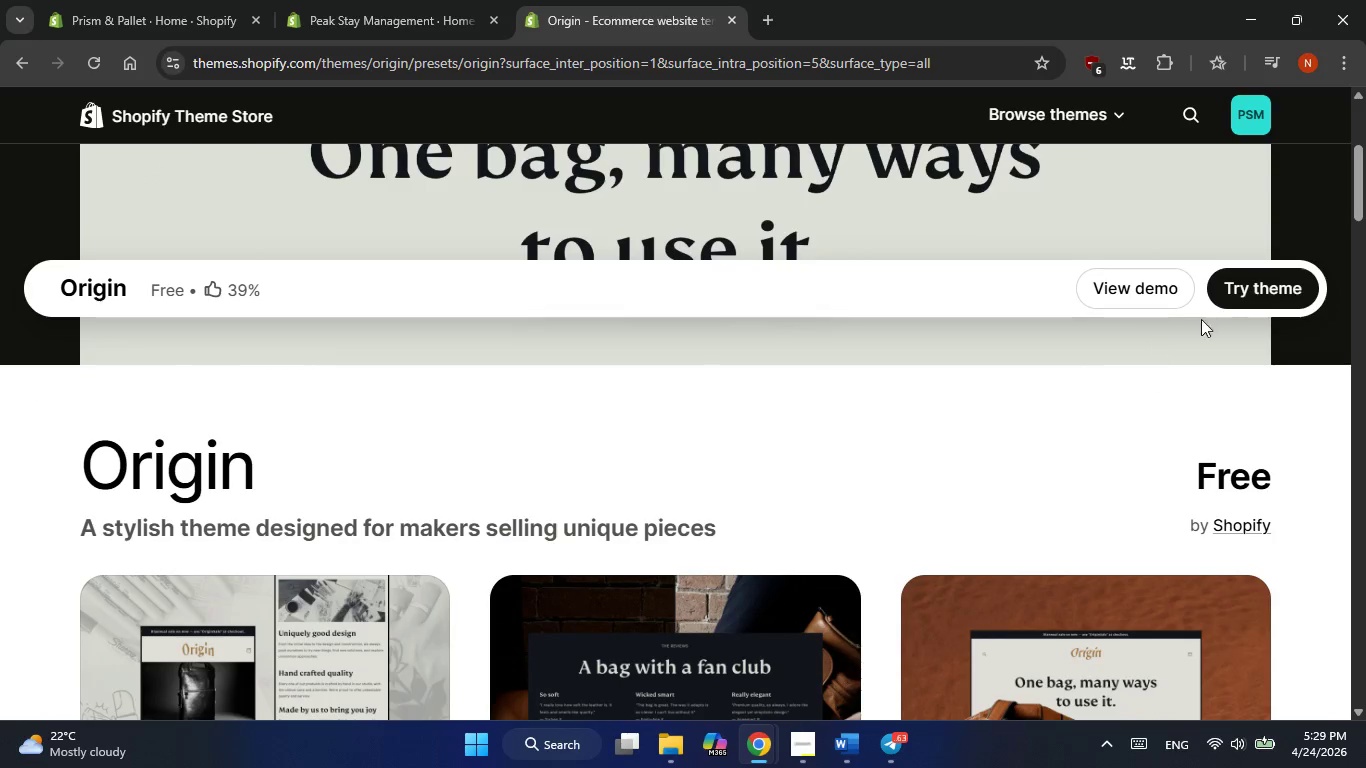 
left_click([1248, 289])
 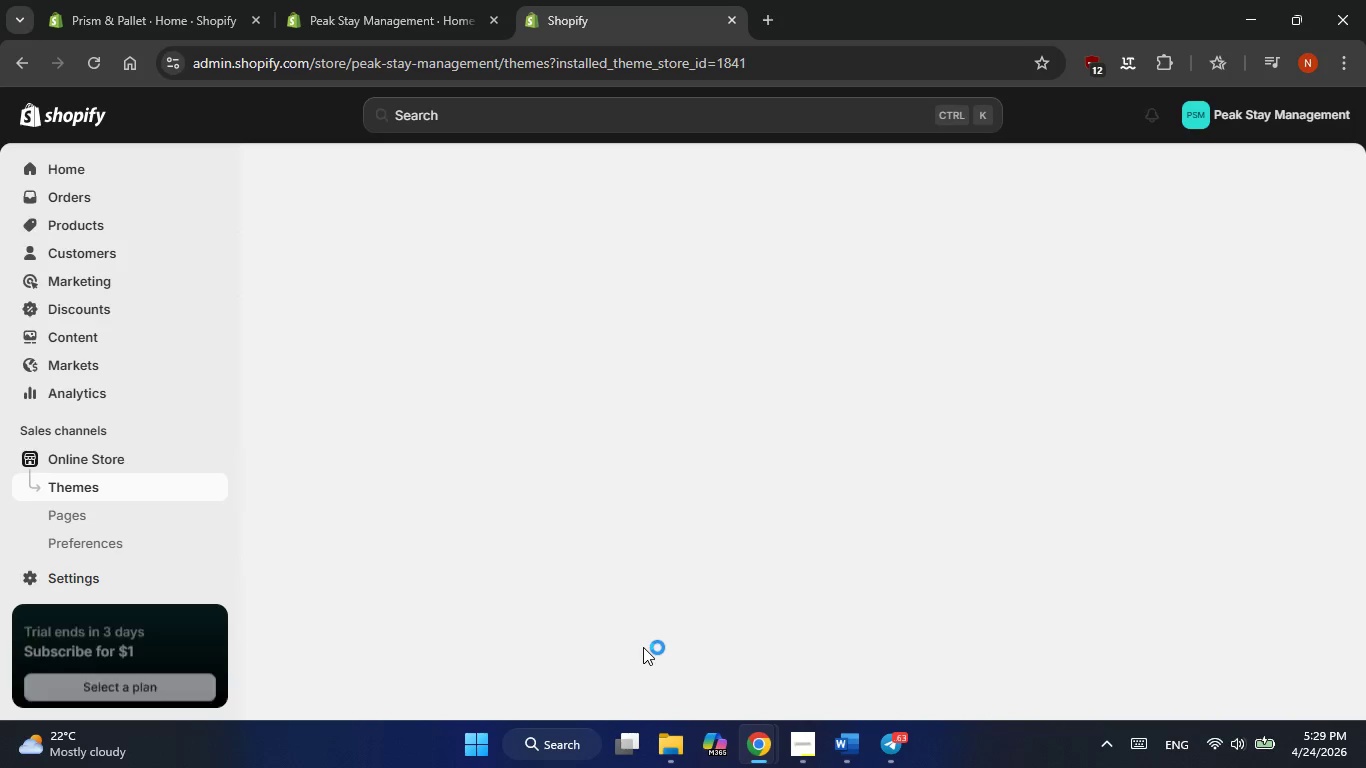 
wait(15.38)
 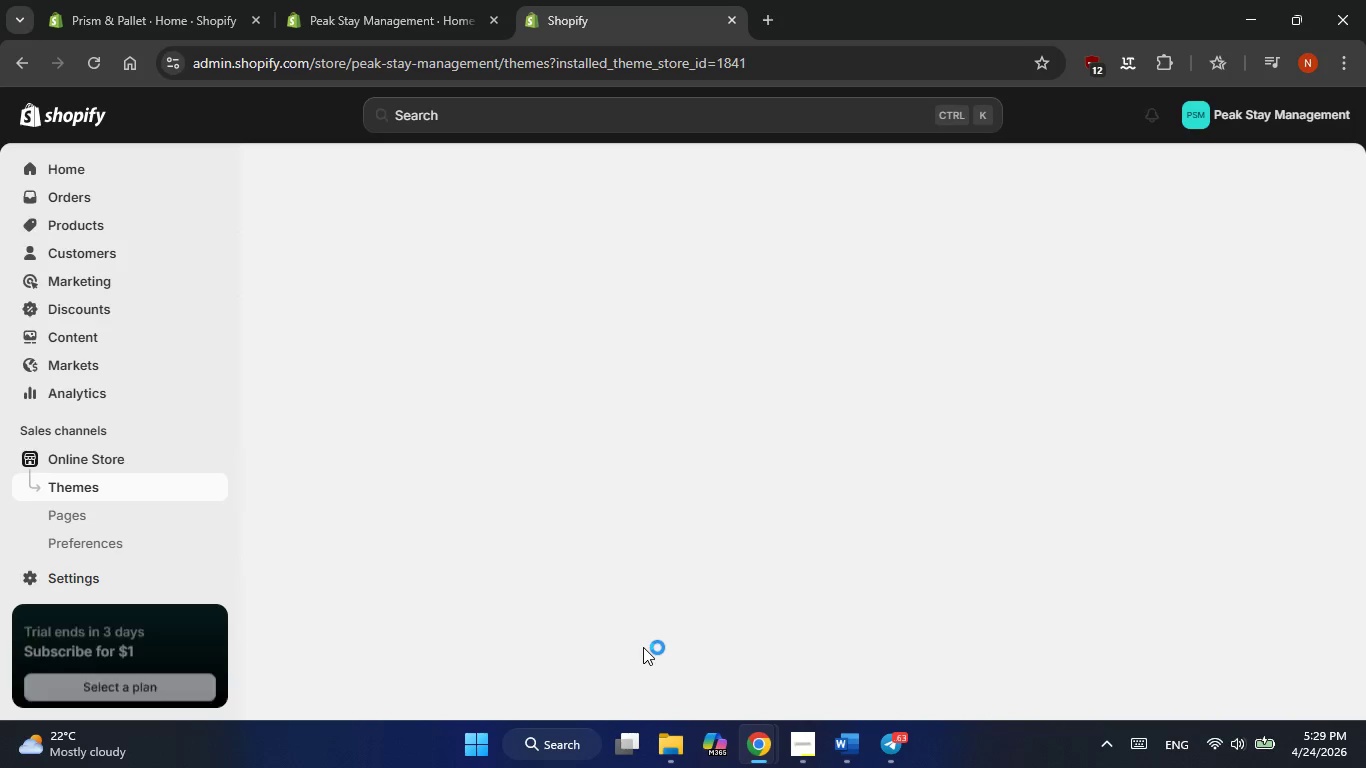 
scroll: coordinate [790, 537], scroll_direction: down, amount: 4.0
 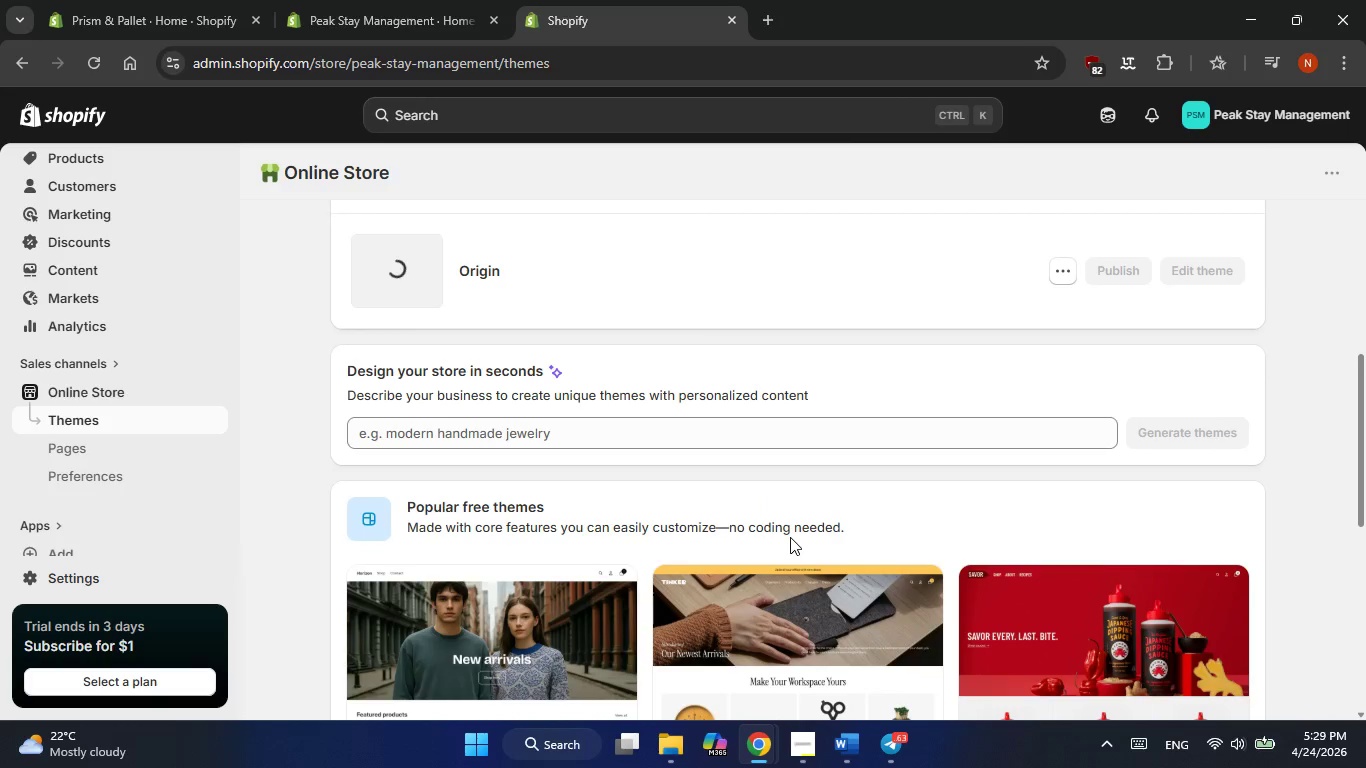 
scroll: coordinate [790, 537], scroll_direction: none, amount: 0.0
 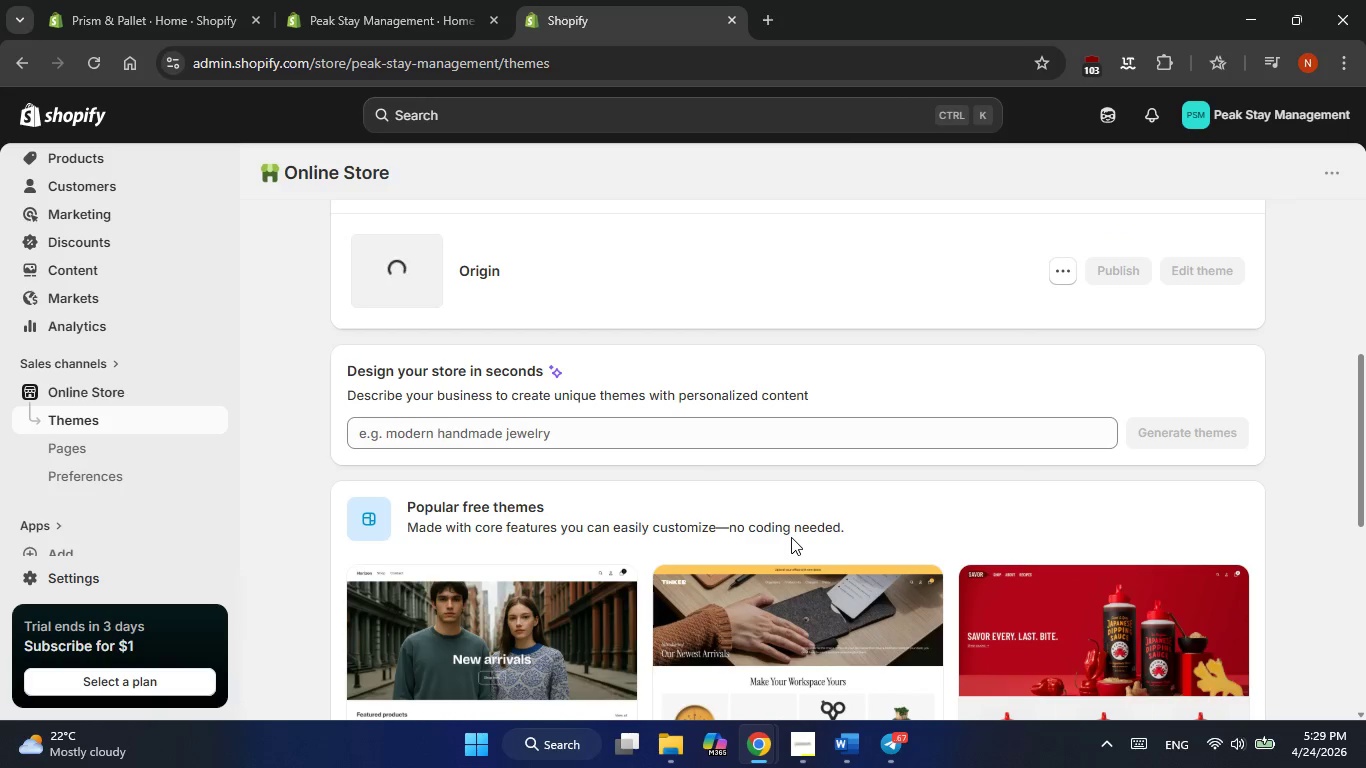 
wait(5.48)
 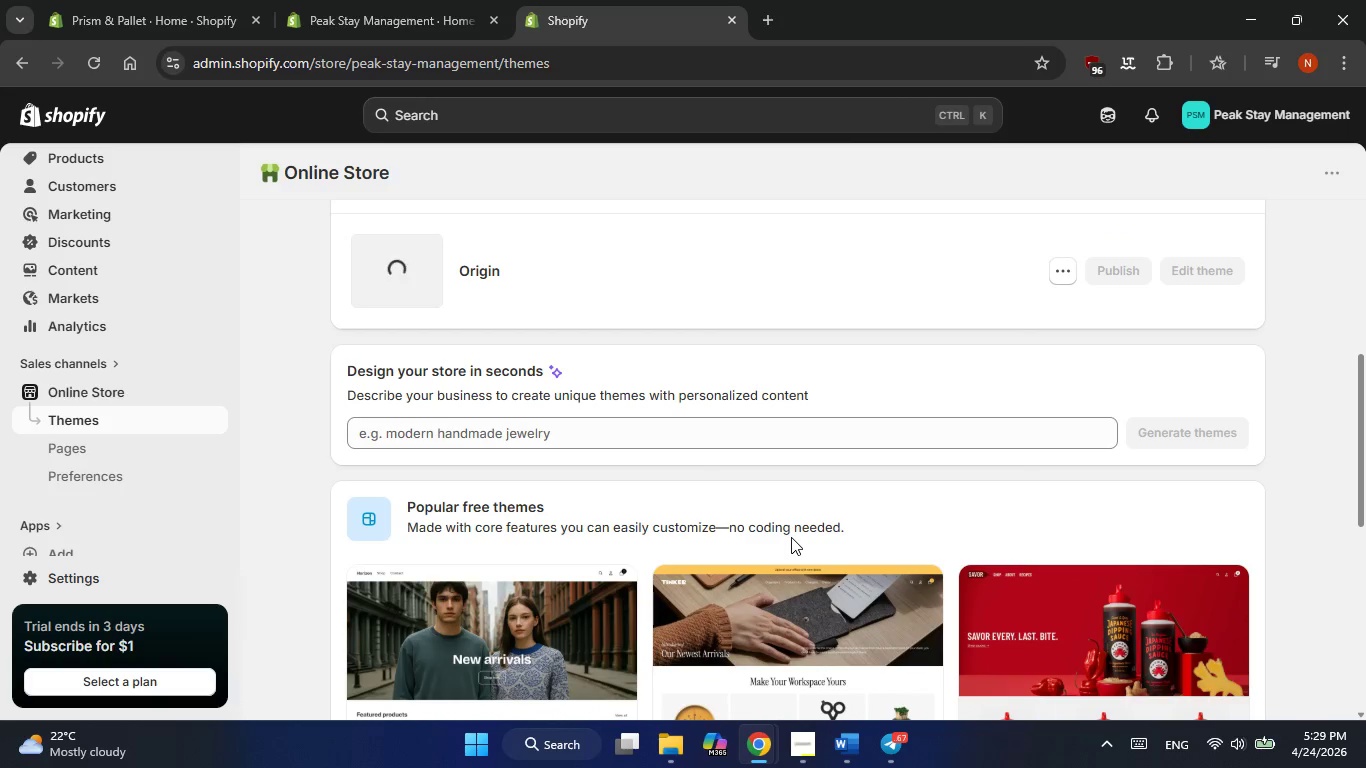 
scroll: coordinate [791, 537], scroll_direction: down, amount: 1.0
 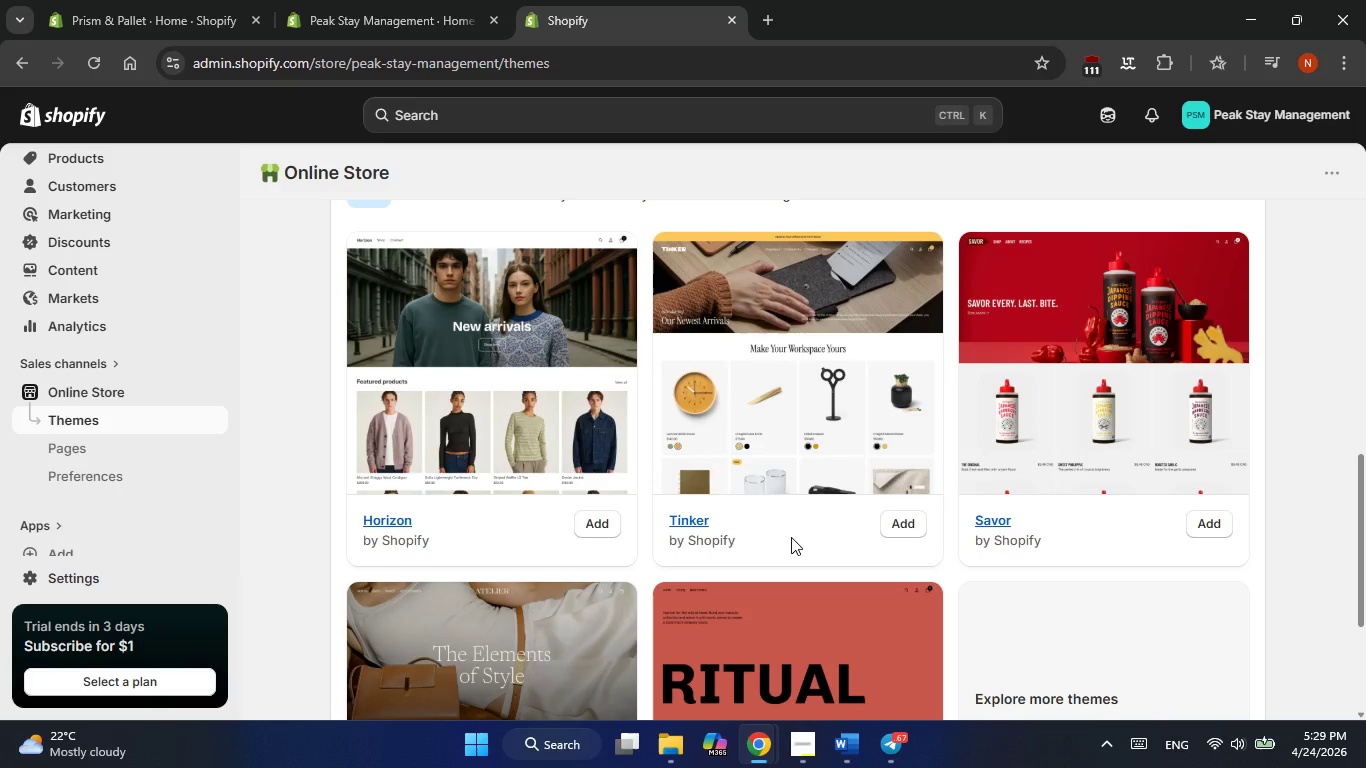 
scroll: coordinate [797, 539], scroll_direction: up, amount: 2.0
 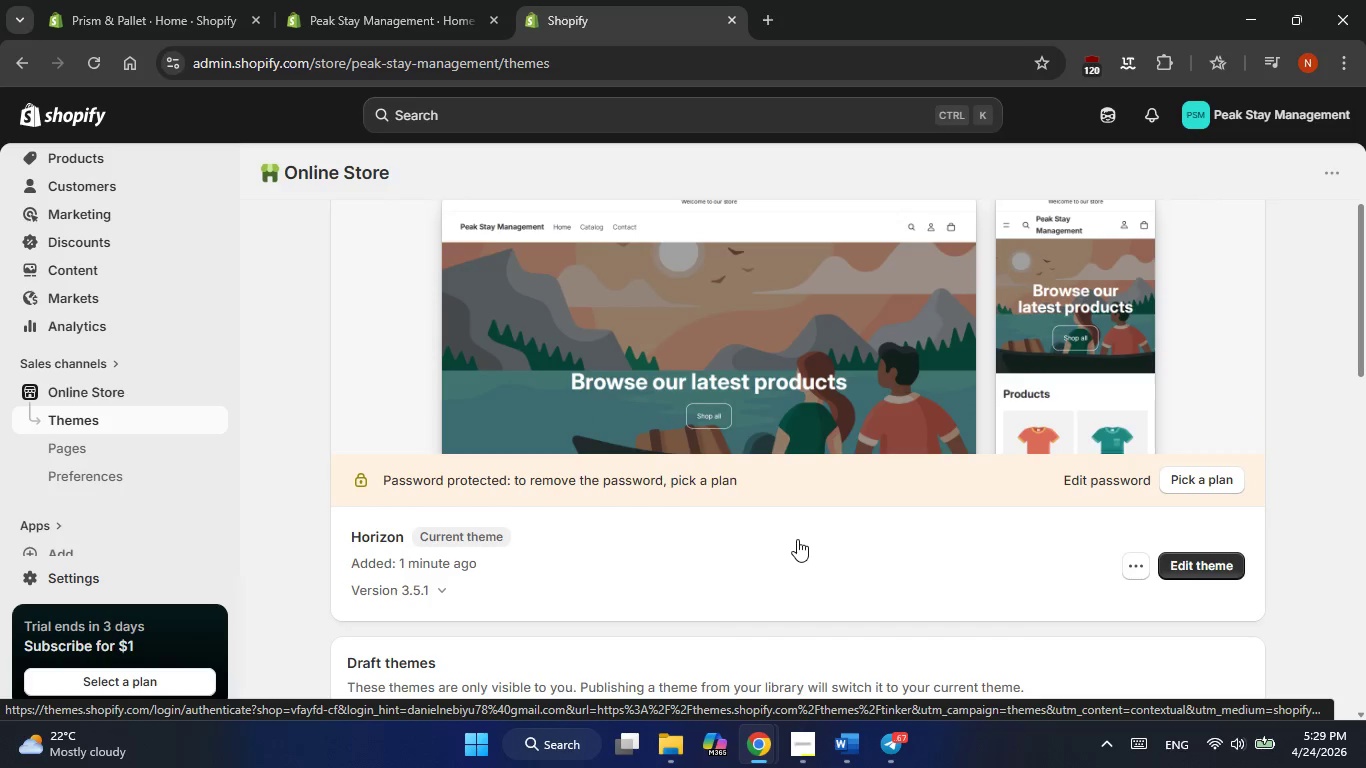 
scroll: coordinate [797, 539], scroll_direction: none, amount: 0.0
 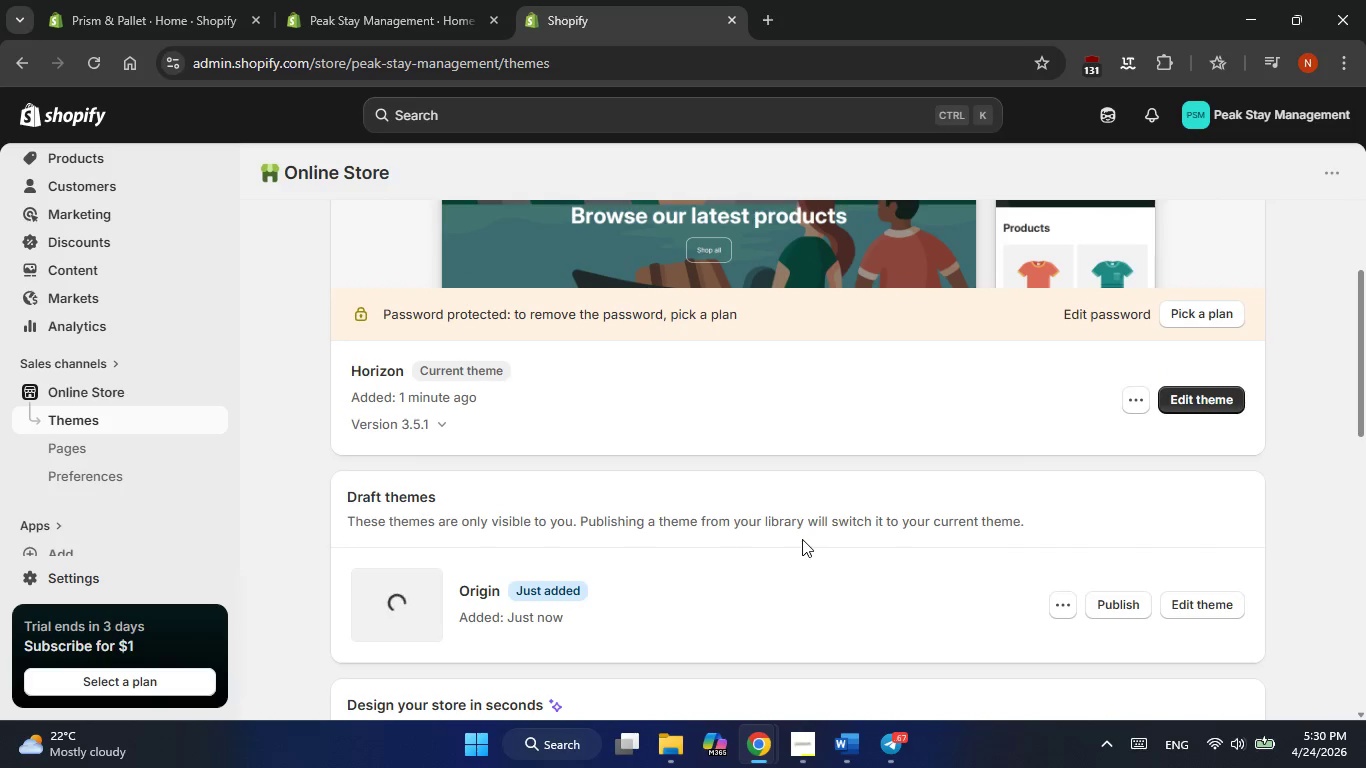 
wait(8.62)
 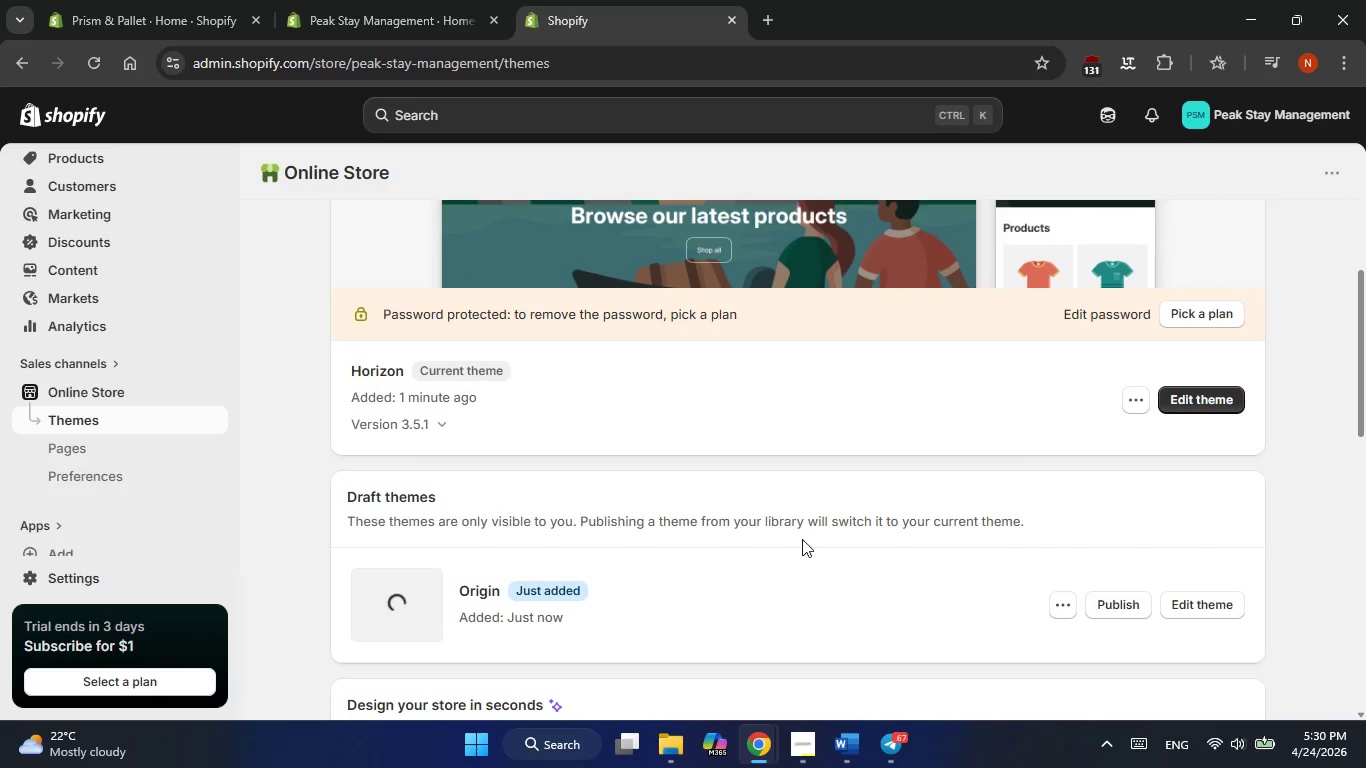 
scroll: coordinate [784, 483], scroll_direction: down, amount: 1.0
 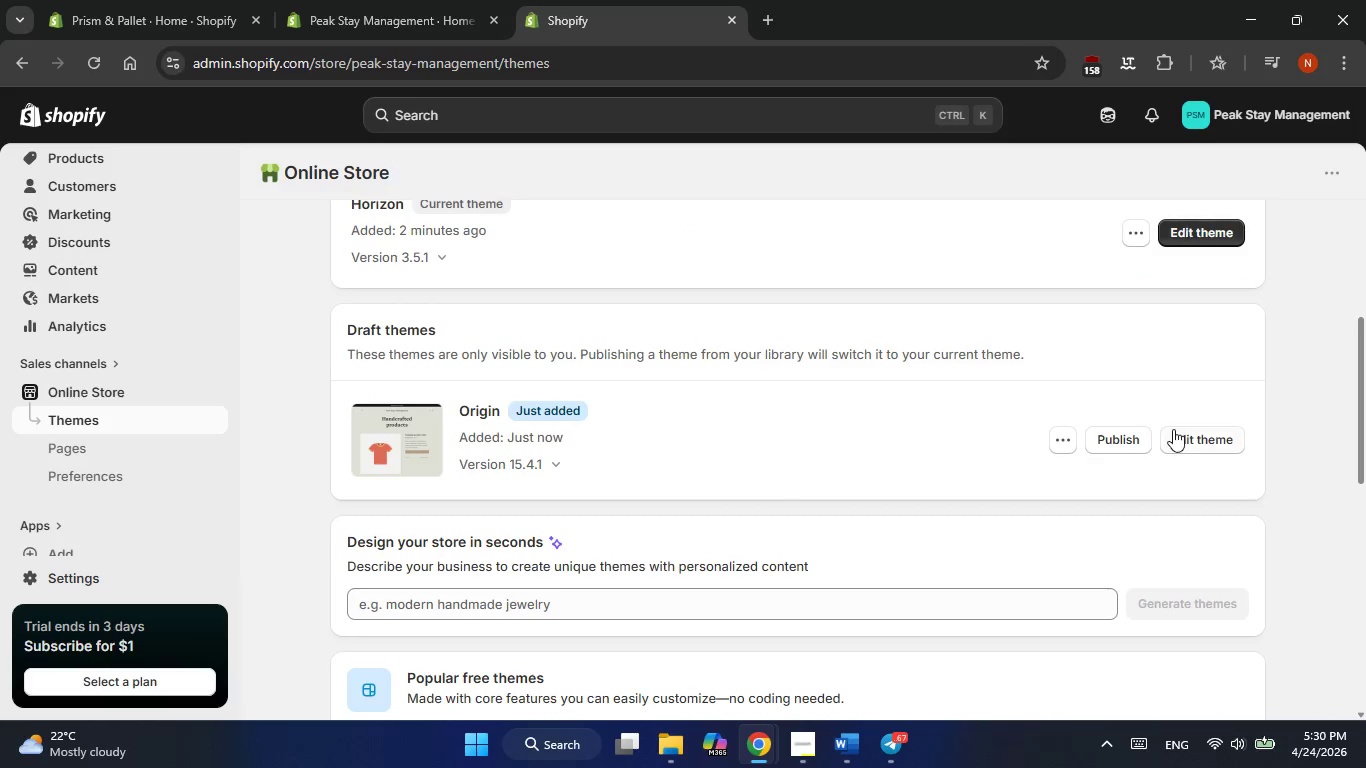 
left_click([1174, 431])
 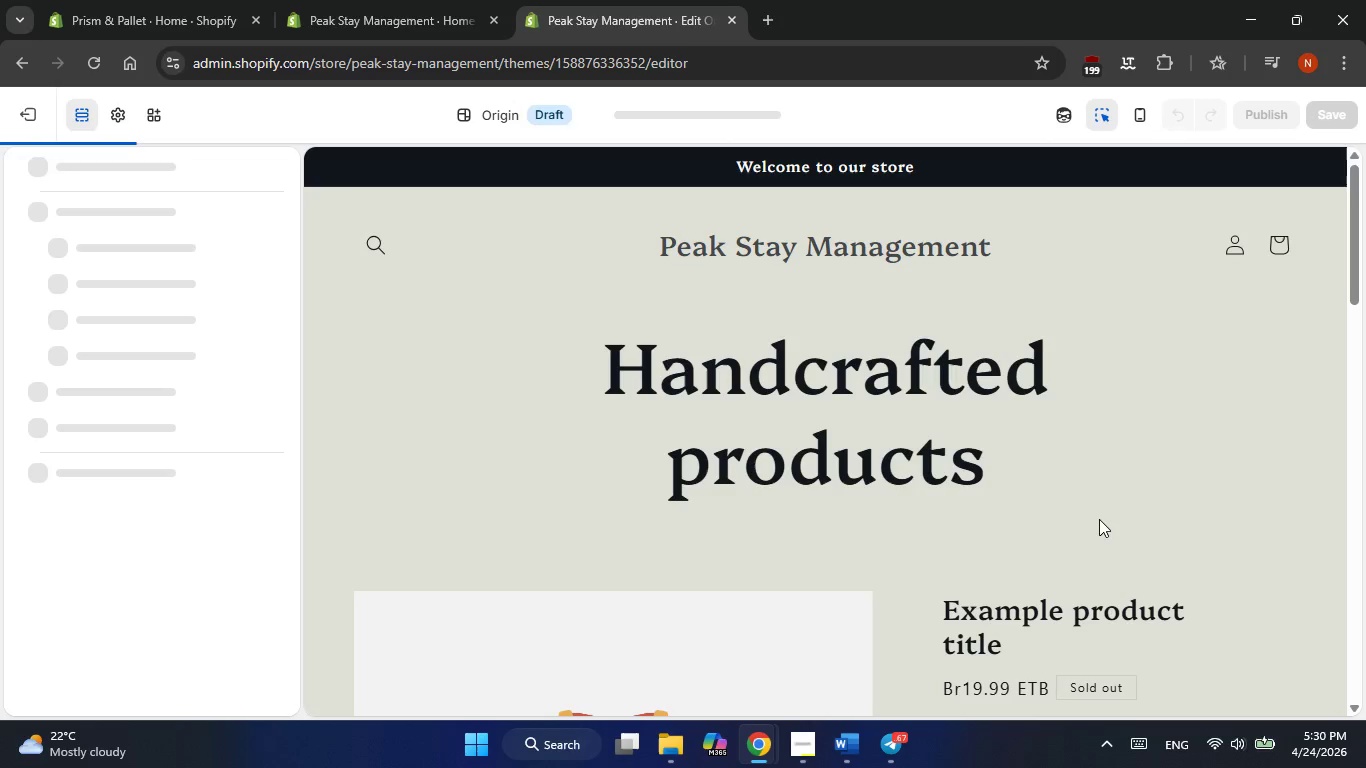 
wait(5.94)
 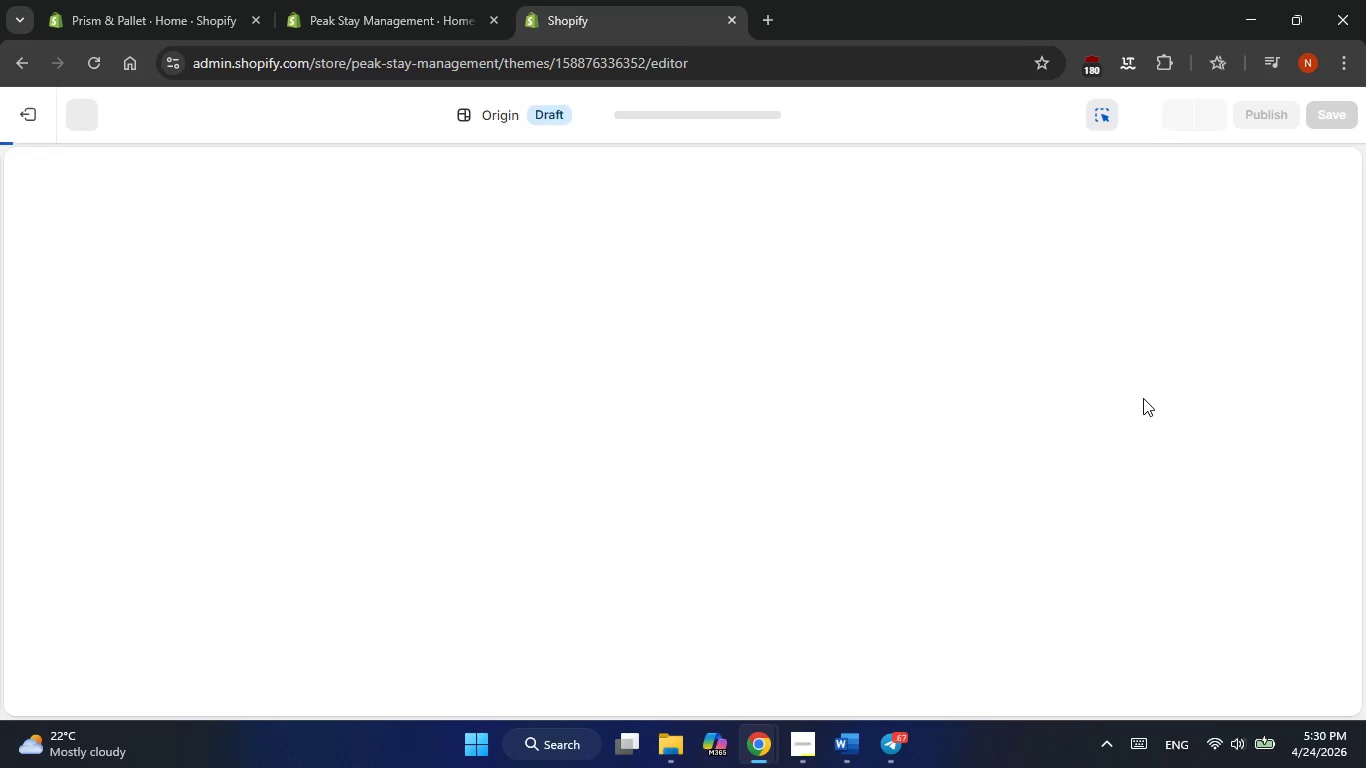 
scroll: coordinate [764, 461], scroll_direction: down, amount: 3.0
 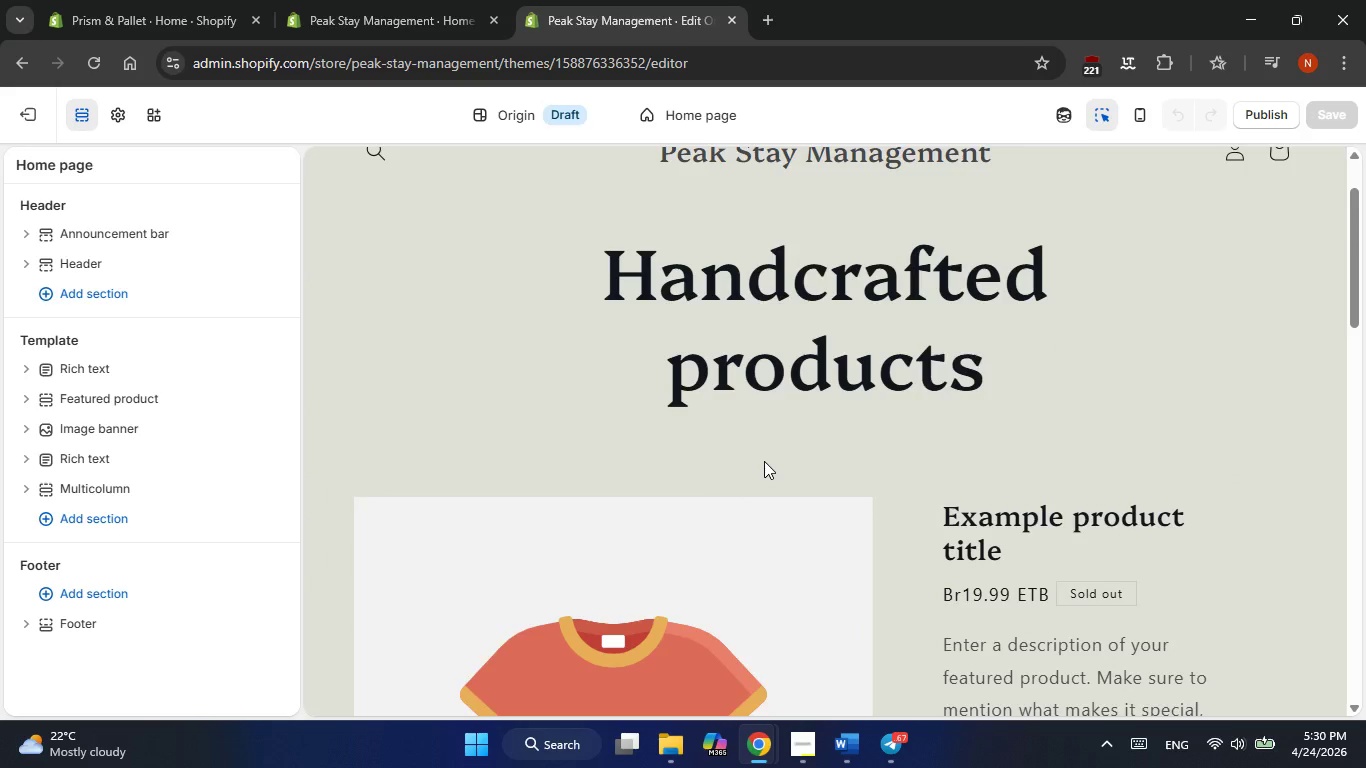 
scroll: coordinate [764, 461], scroll_direction: up, amount: 1.0
 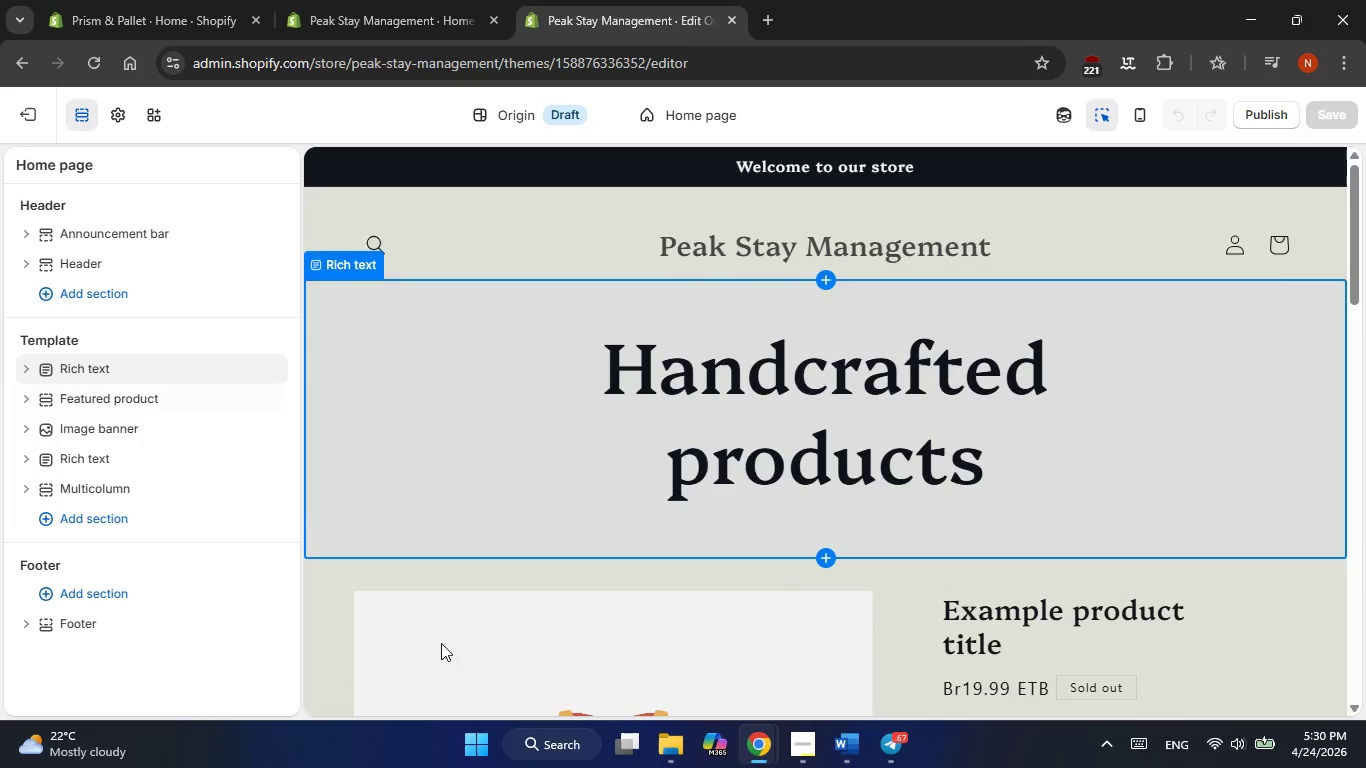 
left_click([422, 574])
 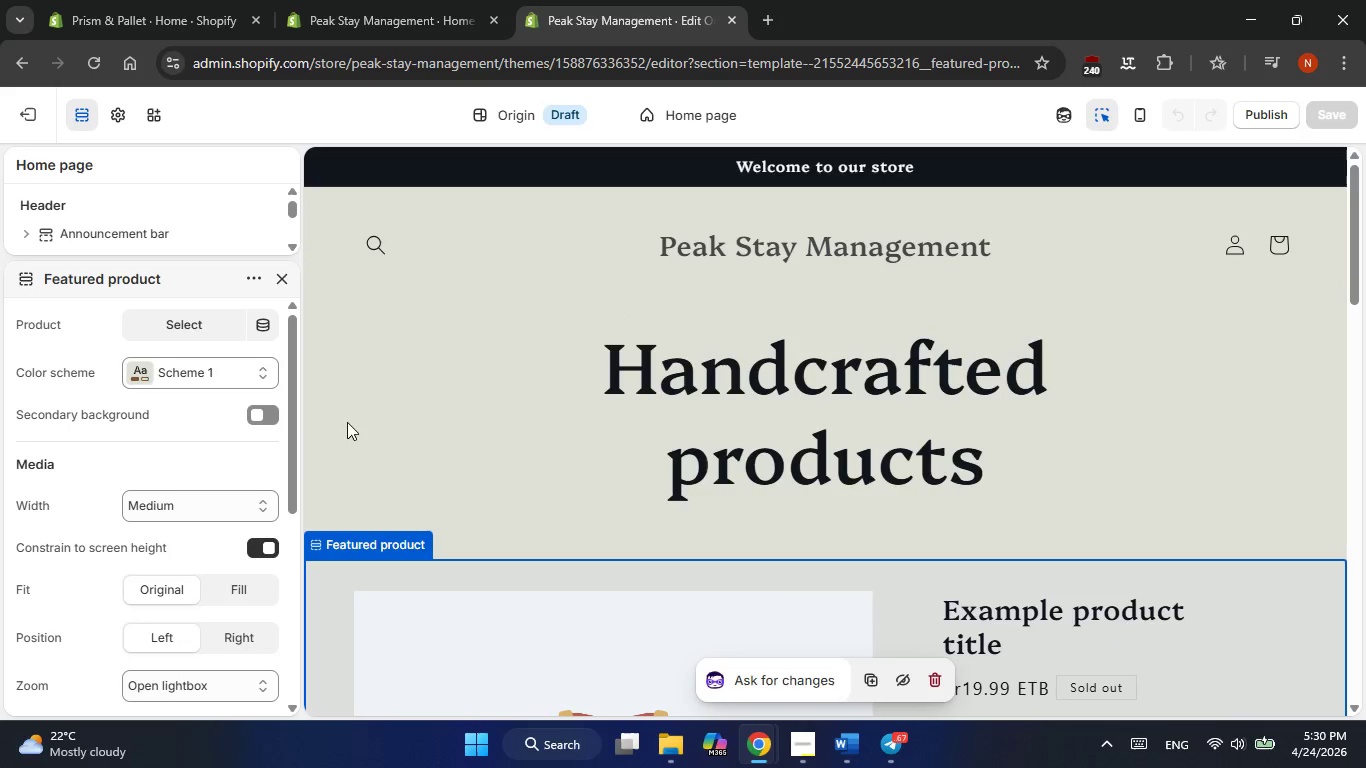 
left_click([256, 279])
 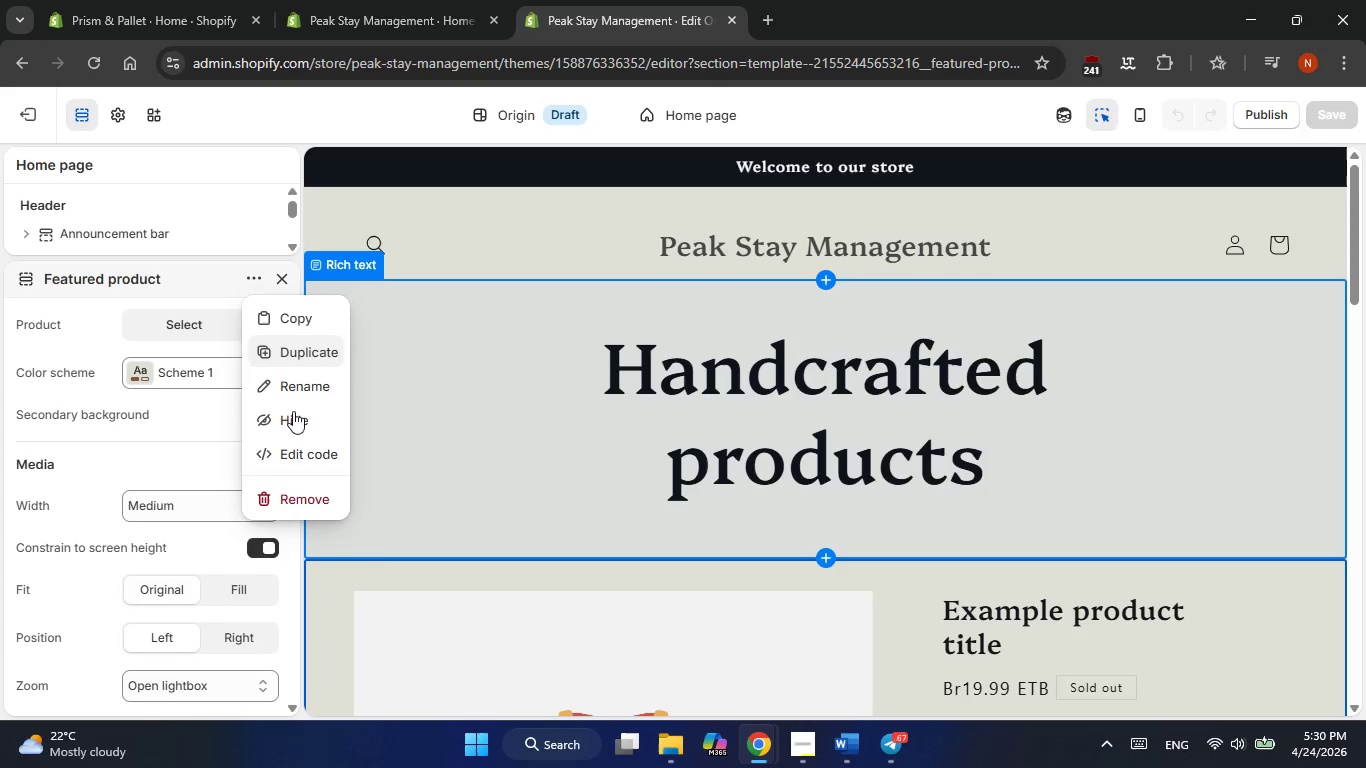 
left_click([391, 567])
 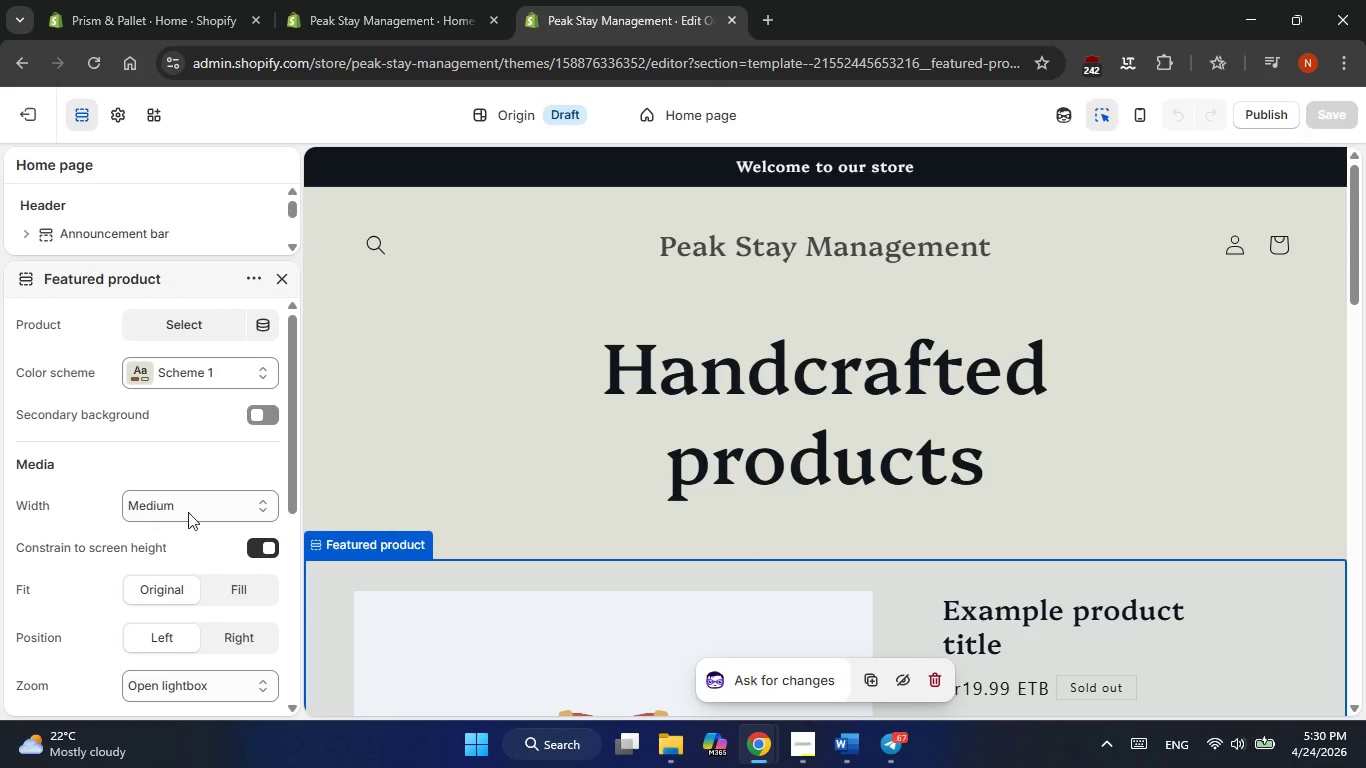 
left_click([210, 434])
 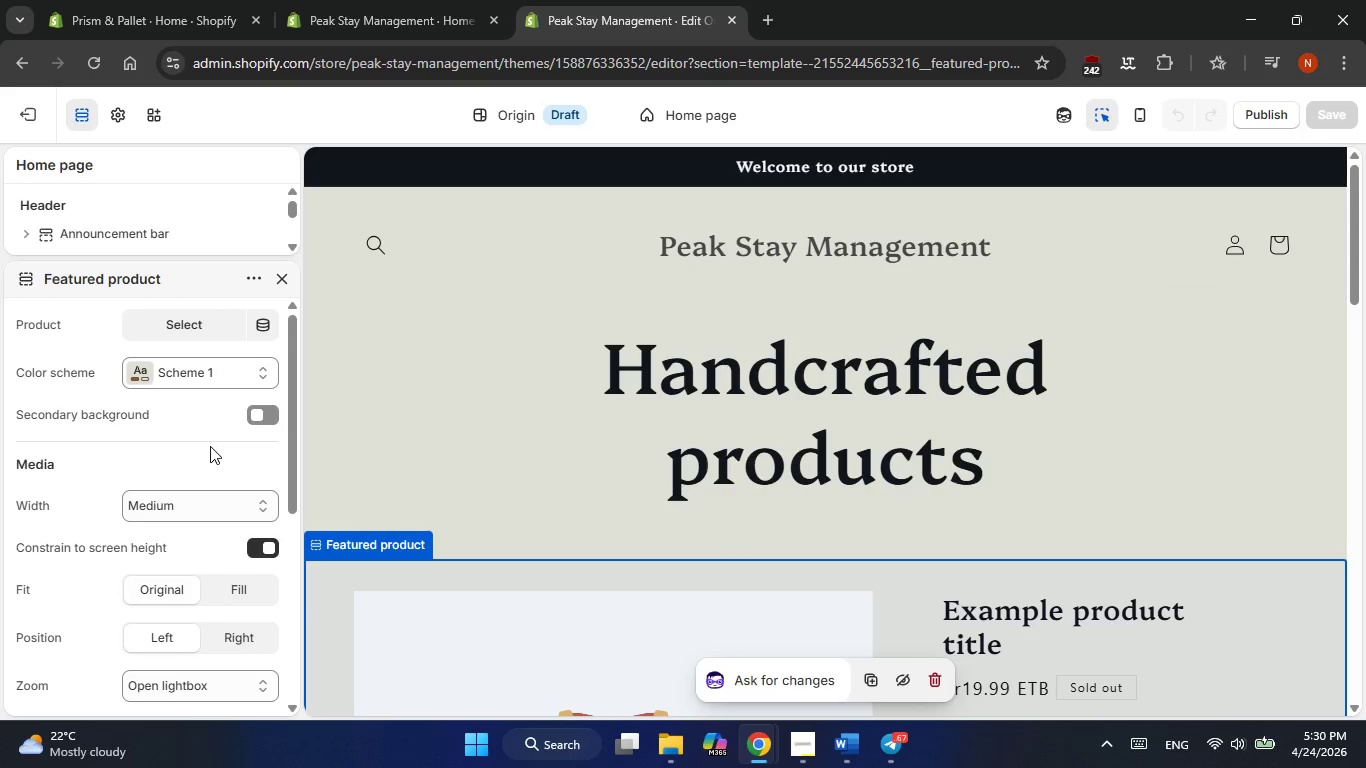 
scroll: coordinate [218, 483], scroll_direction: down, amount: 4.0
 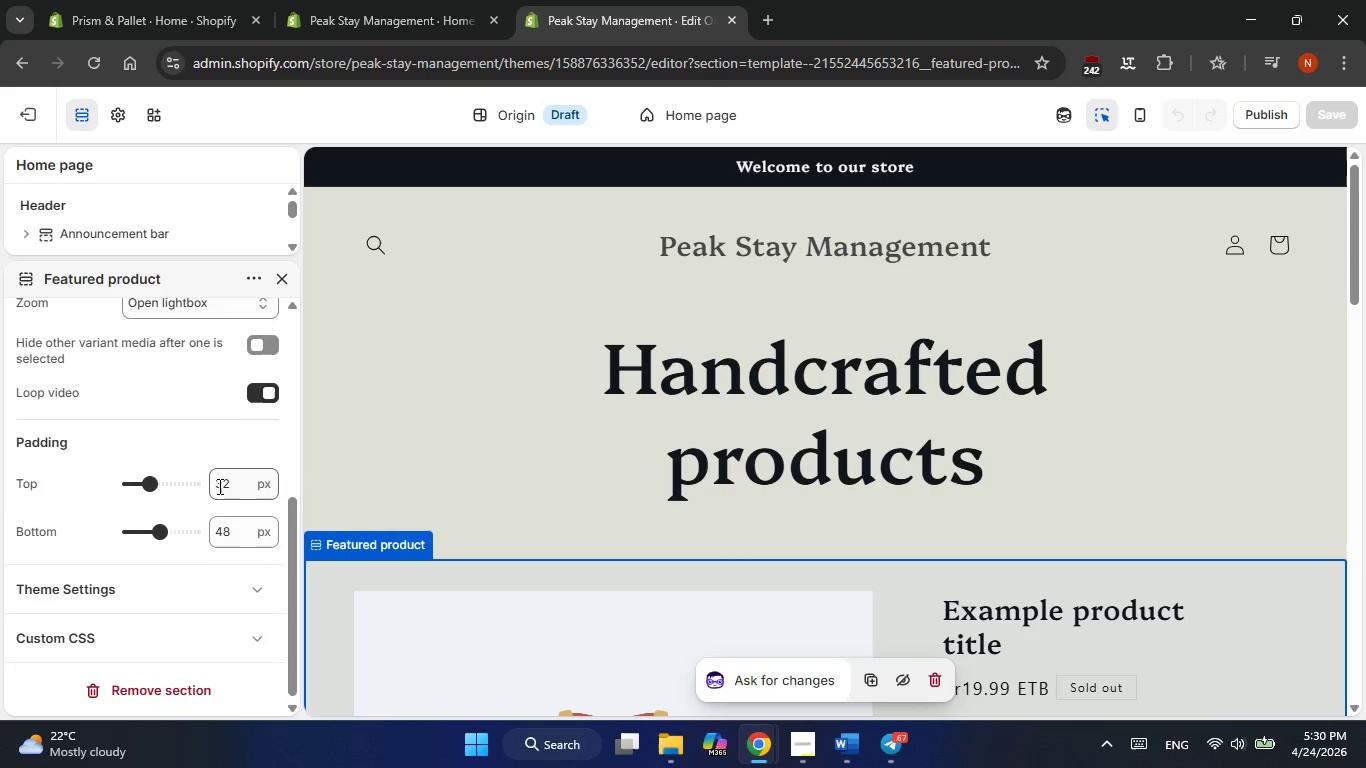 
scroll: coordinate [218, 486], scroll_direction: up, amount: 3.0
 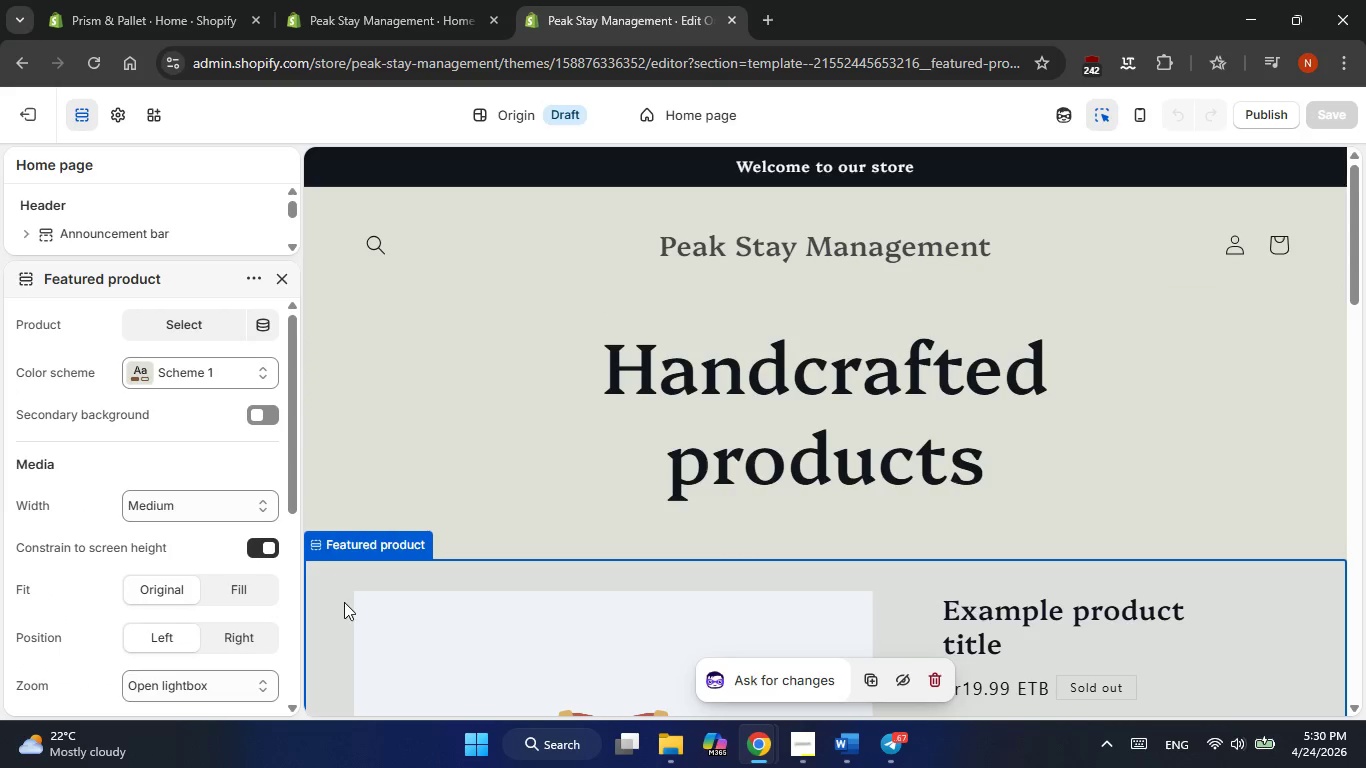 
left_click([345, 604])
 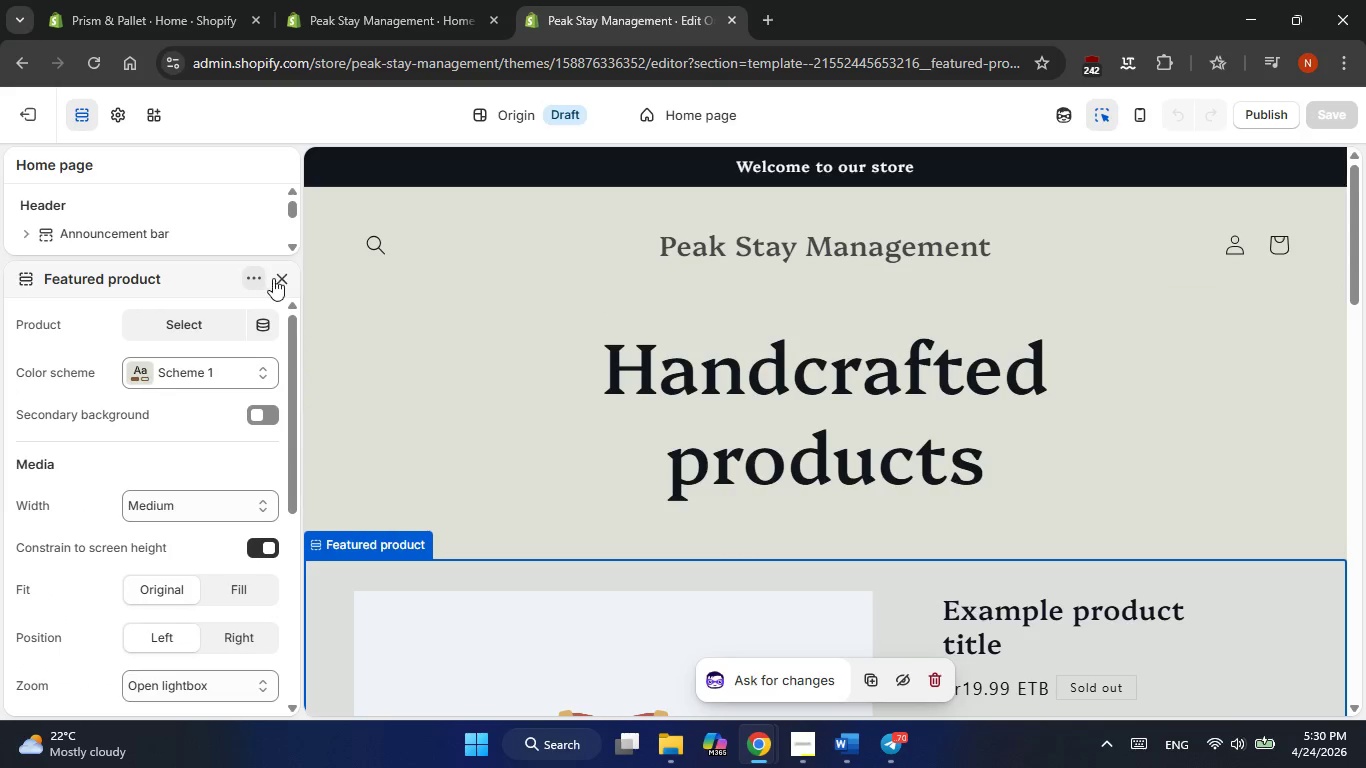 
left_click([282, 276])
 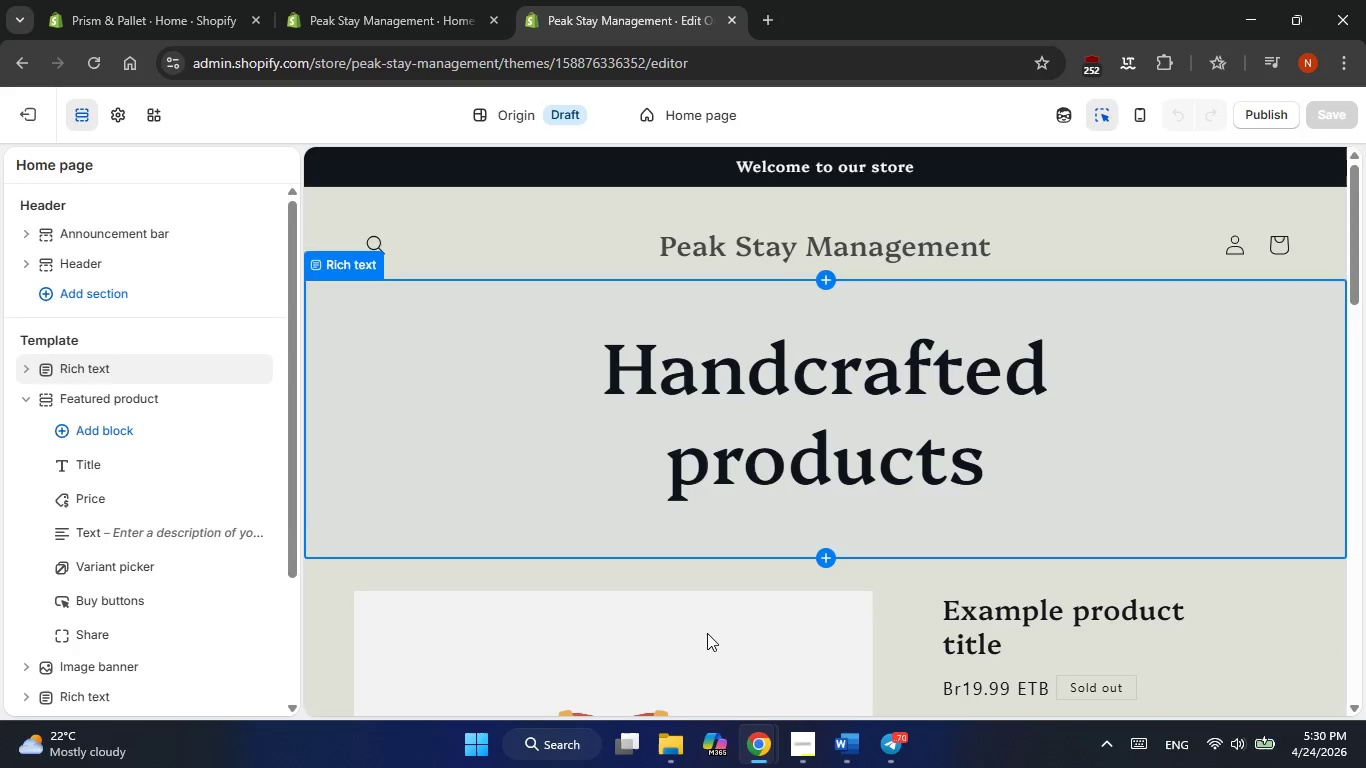 
left_click([335, 581])
 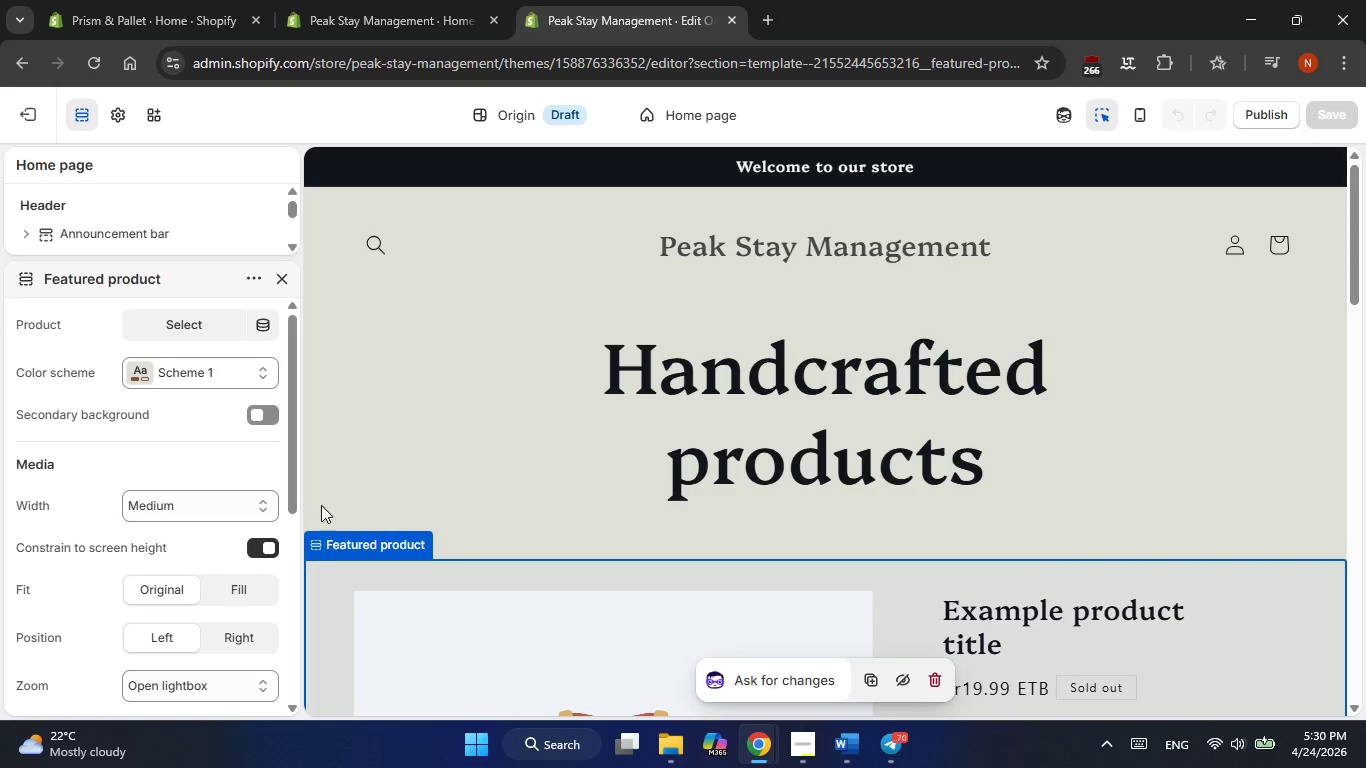 
left_click_drag(start_coordinate=[295, 461], to_coordinate=[290, 416])
 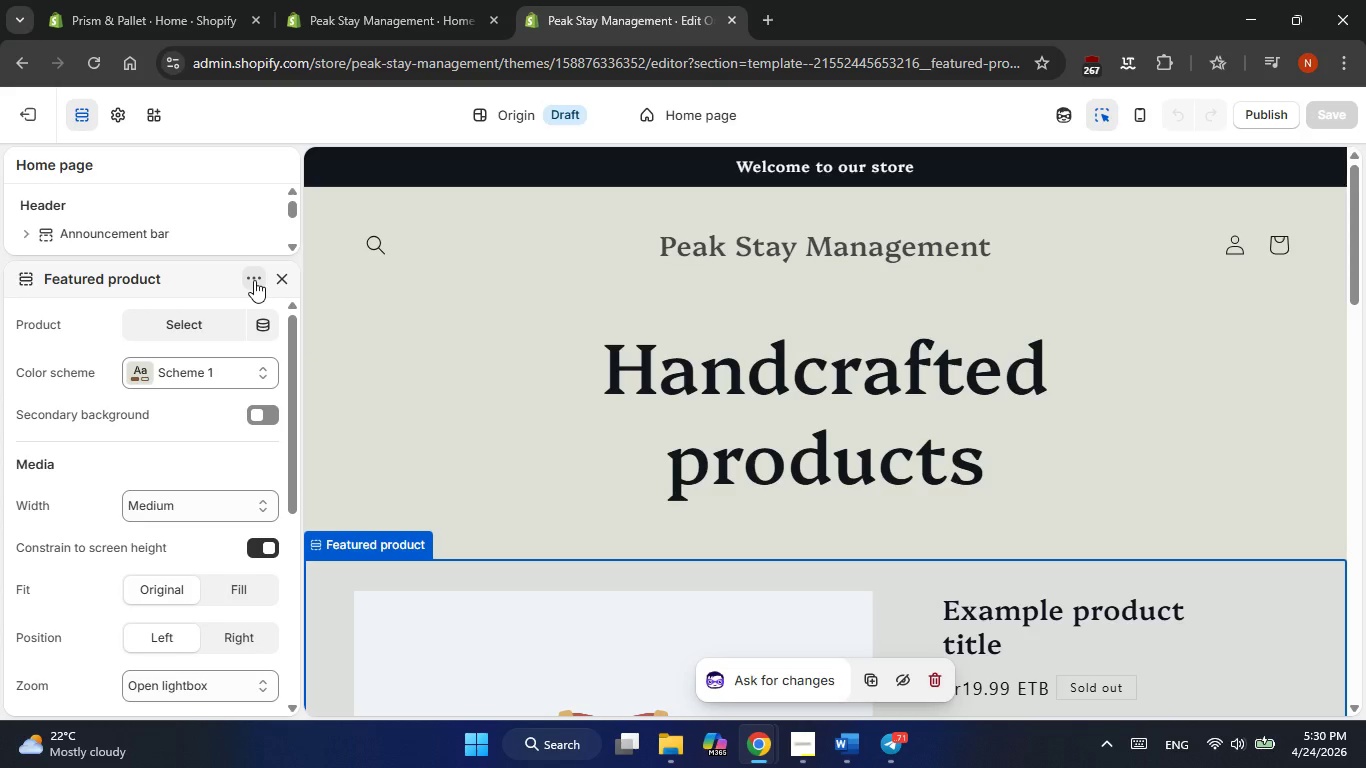 
left_click([274, 282])
 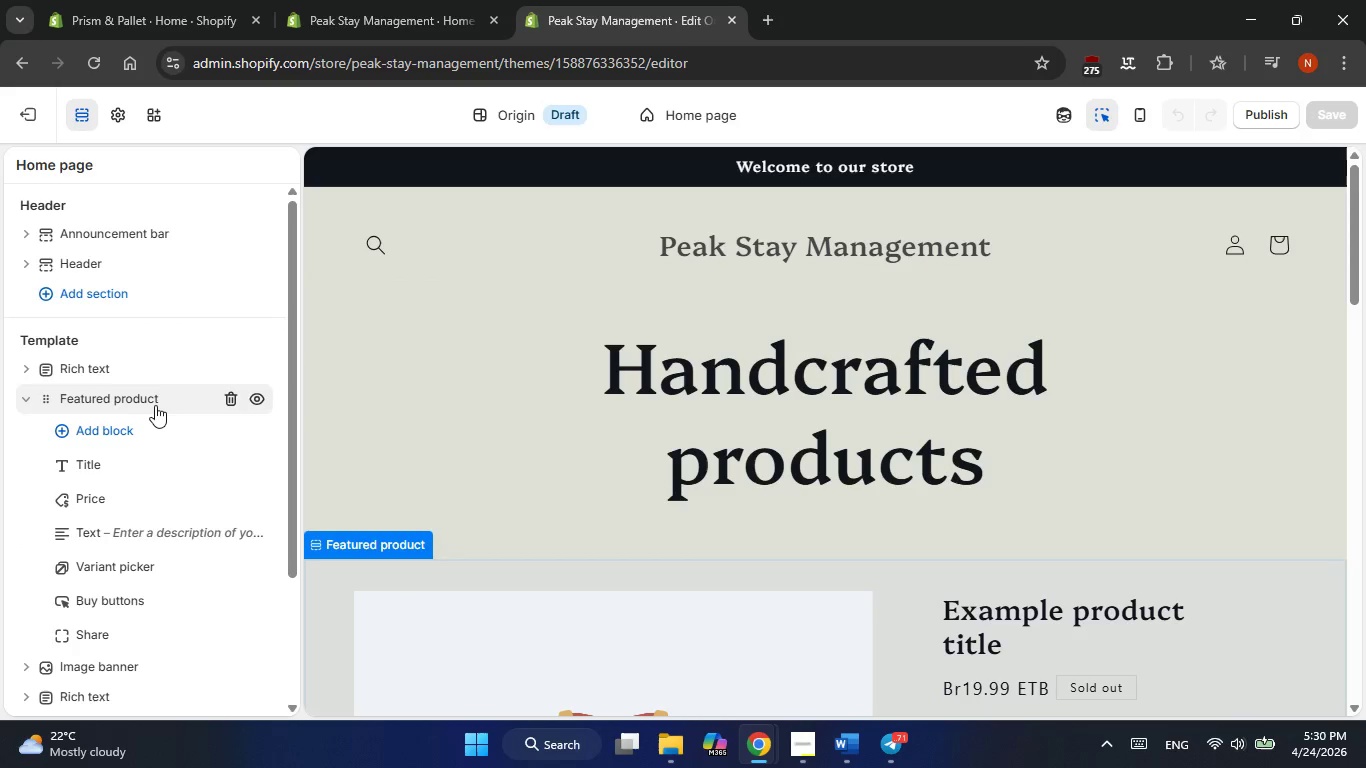 
scroll: coordinate [156, 405], scroll_direction: none, amount: 0.0
 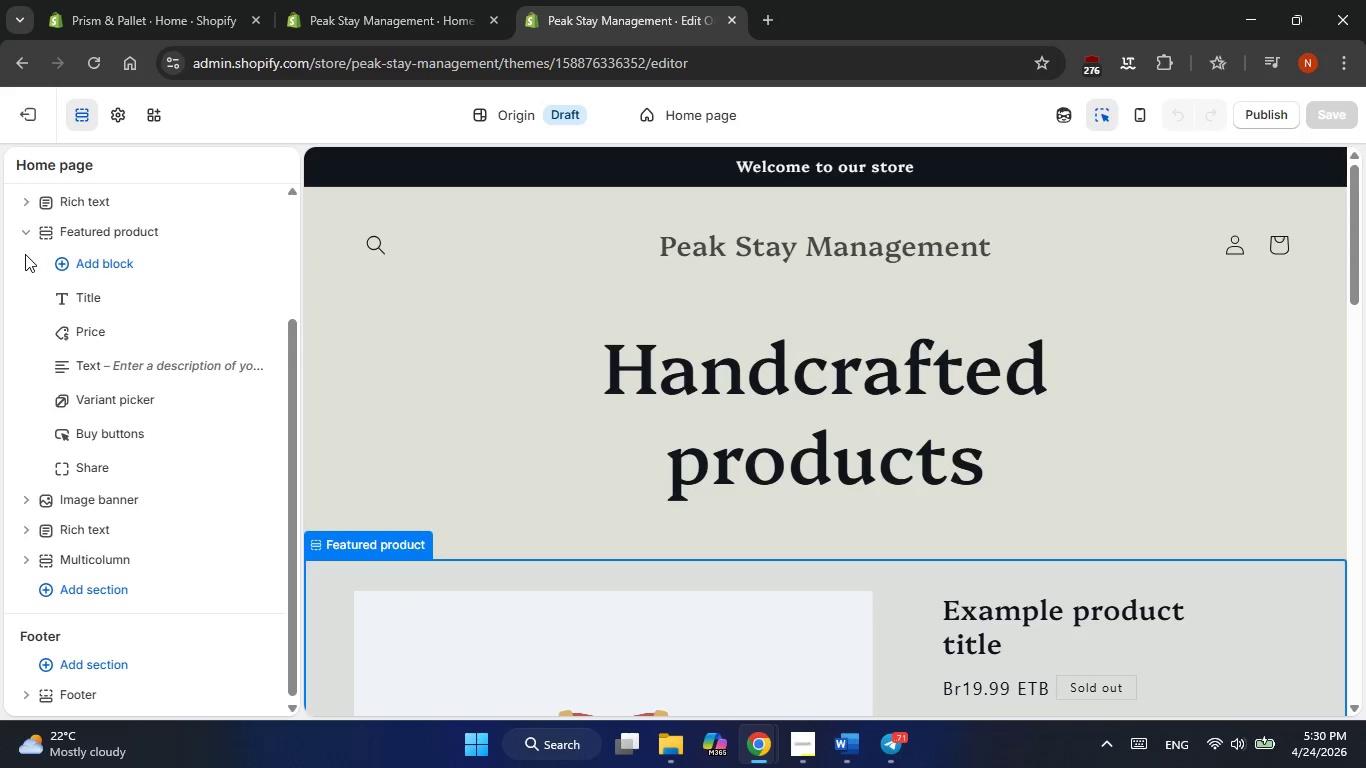 
left_click([25, 231])
 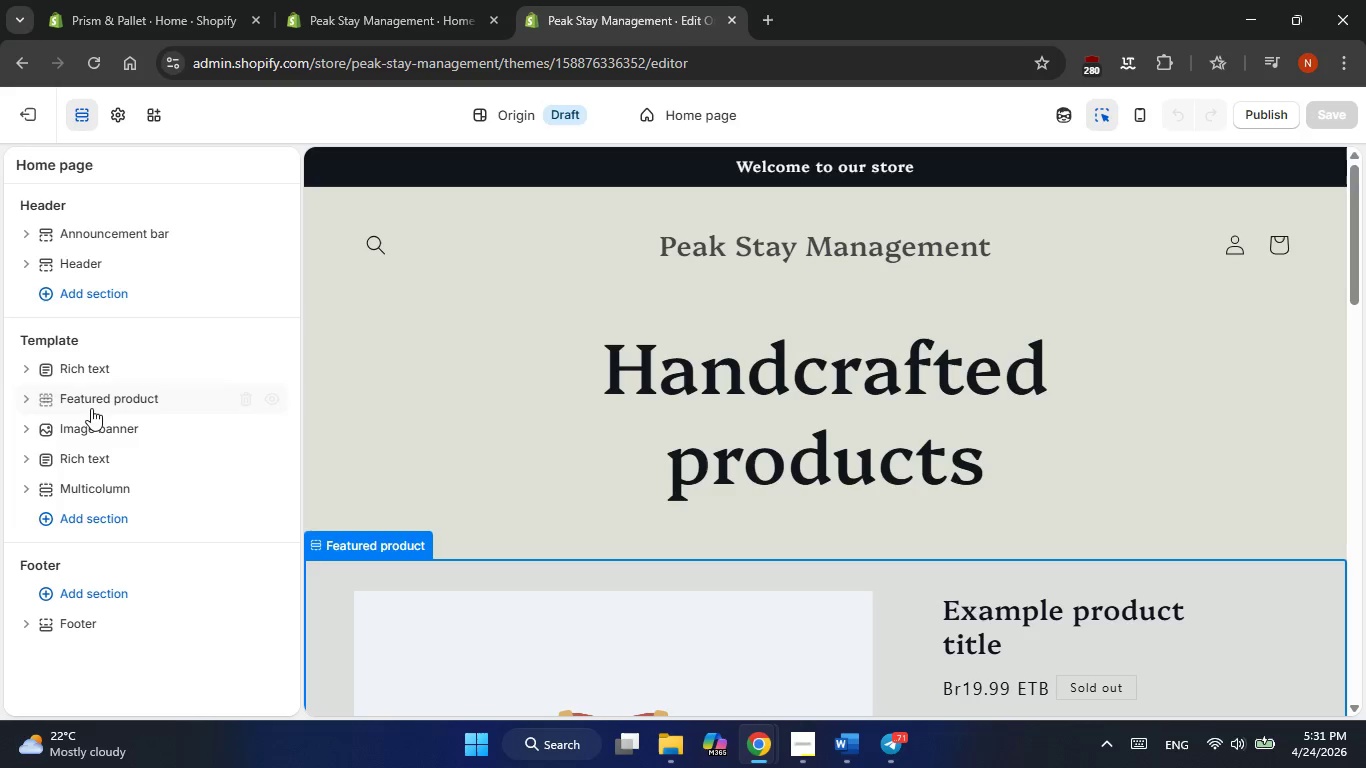 
wait(5.66)
 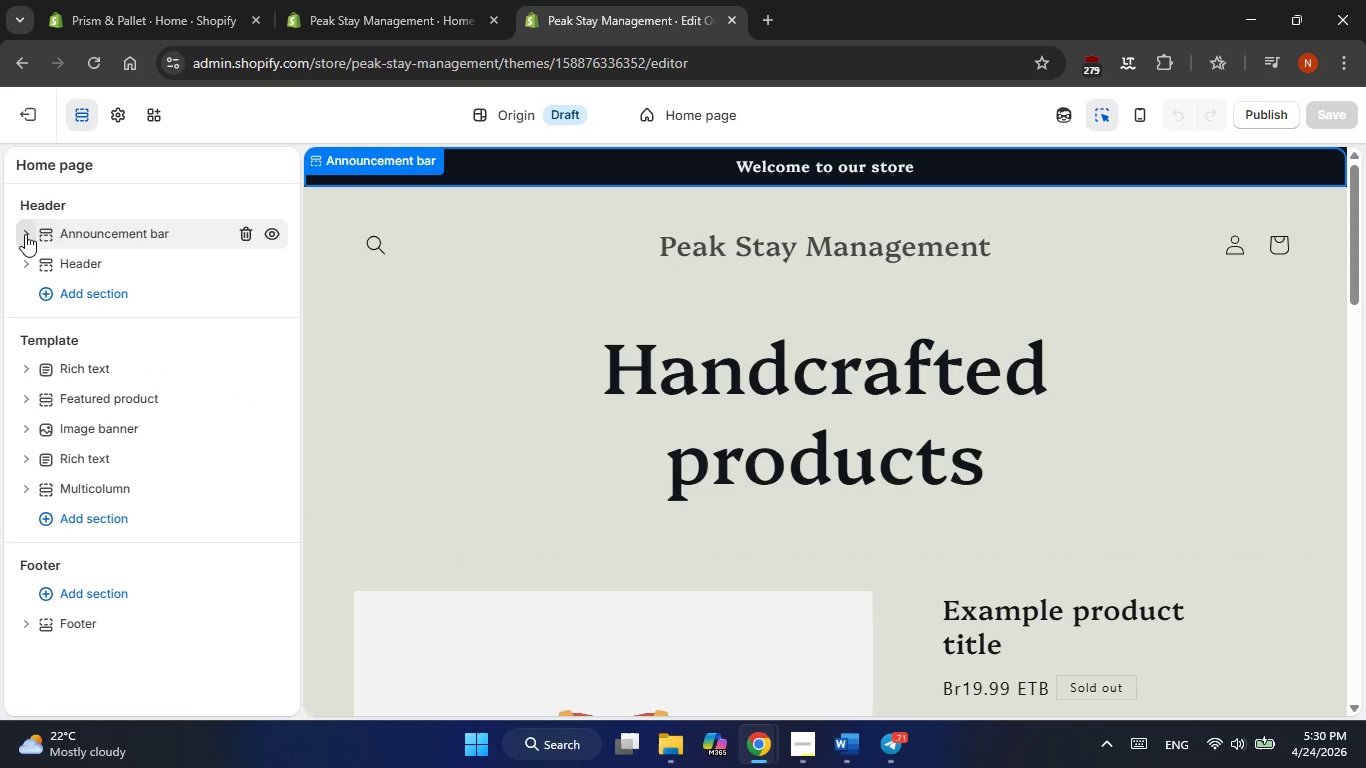 
left_click([122, 516])
 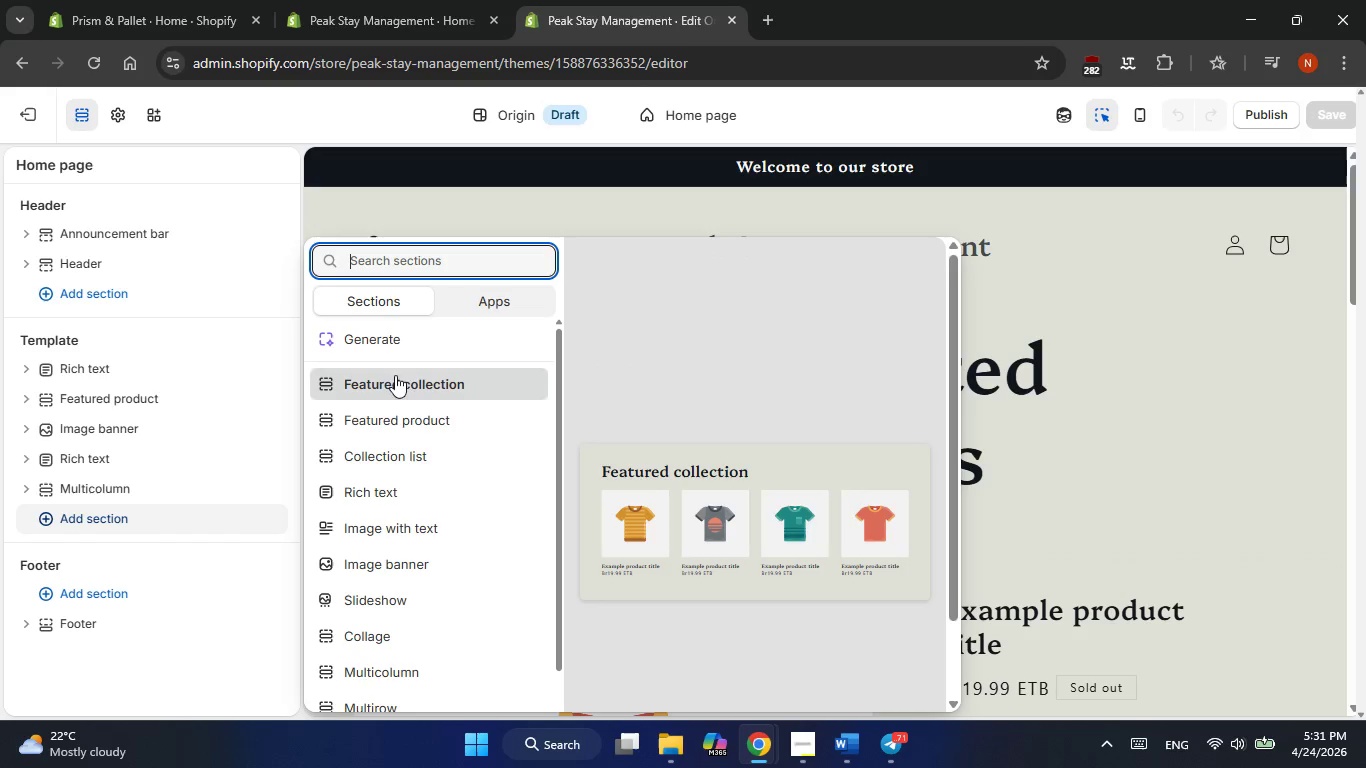 
left_click([402, 381])
 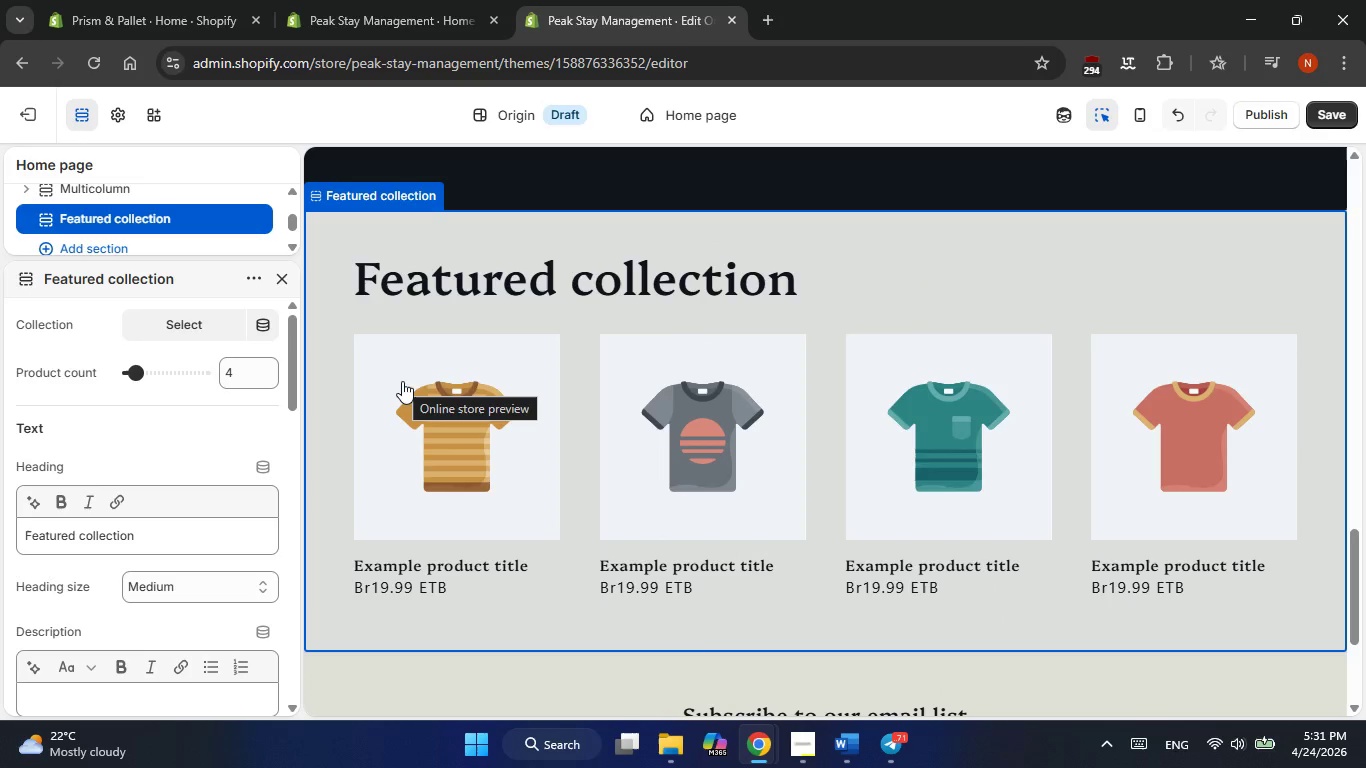 
scroll: coordinate [156, 253], scroll_direction: up, amount: 8.0
 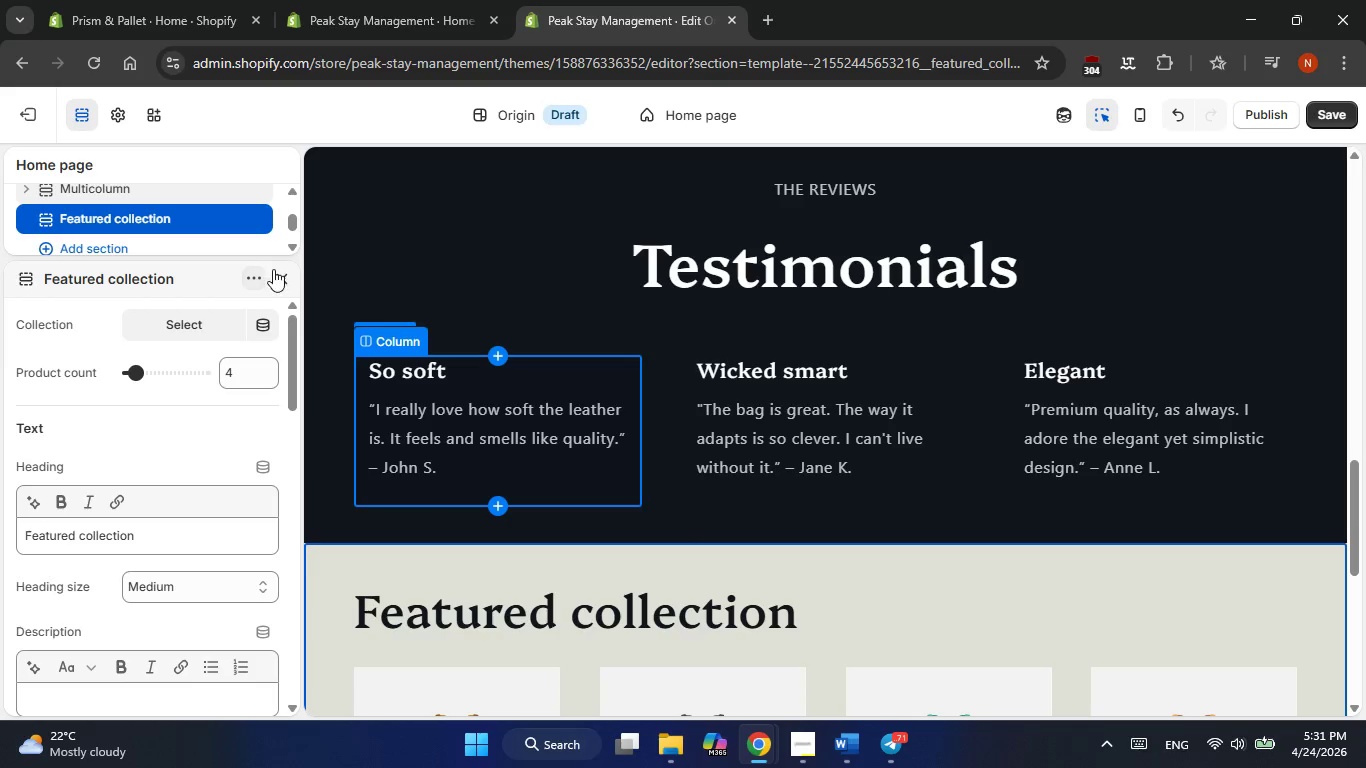 
left_click([277, 271])
 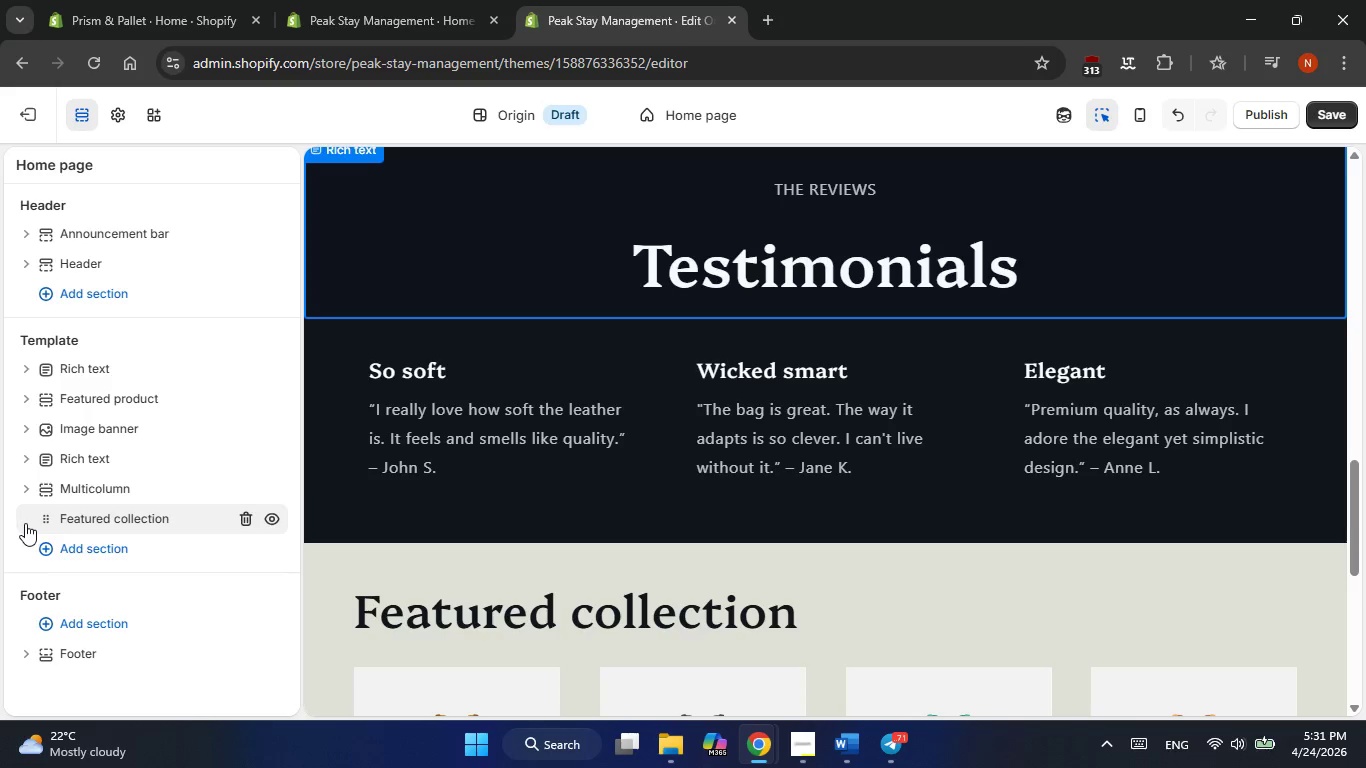 
left_click_drag(start_coordinate=[25, 522], to_coordinate=[26, 488])
 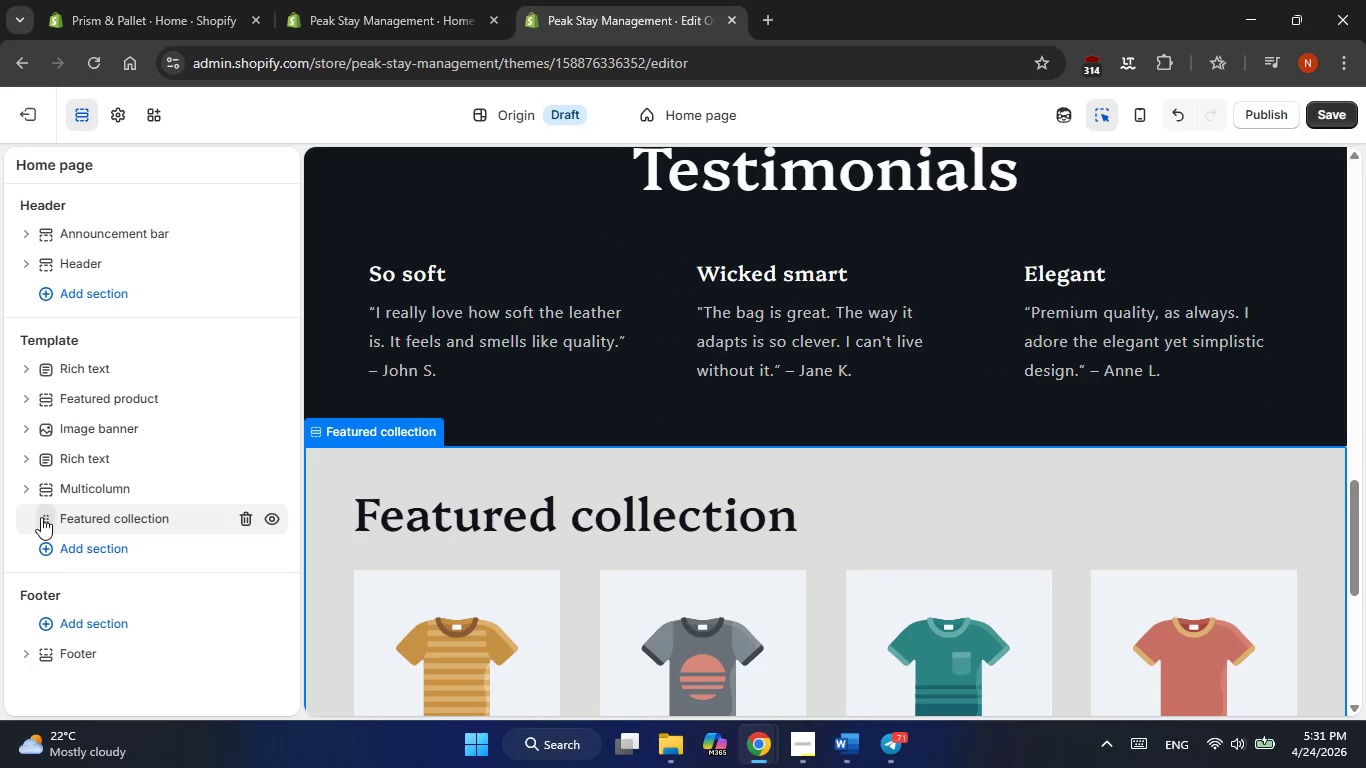 
left_click_drag(start_coordinate=[41, 517], to_coordinate=[46, 441])
 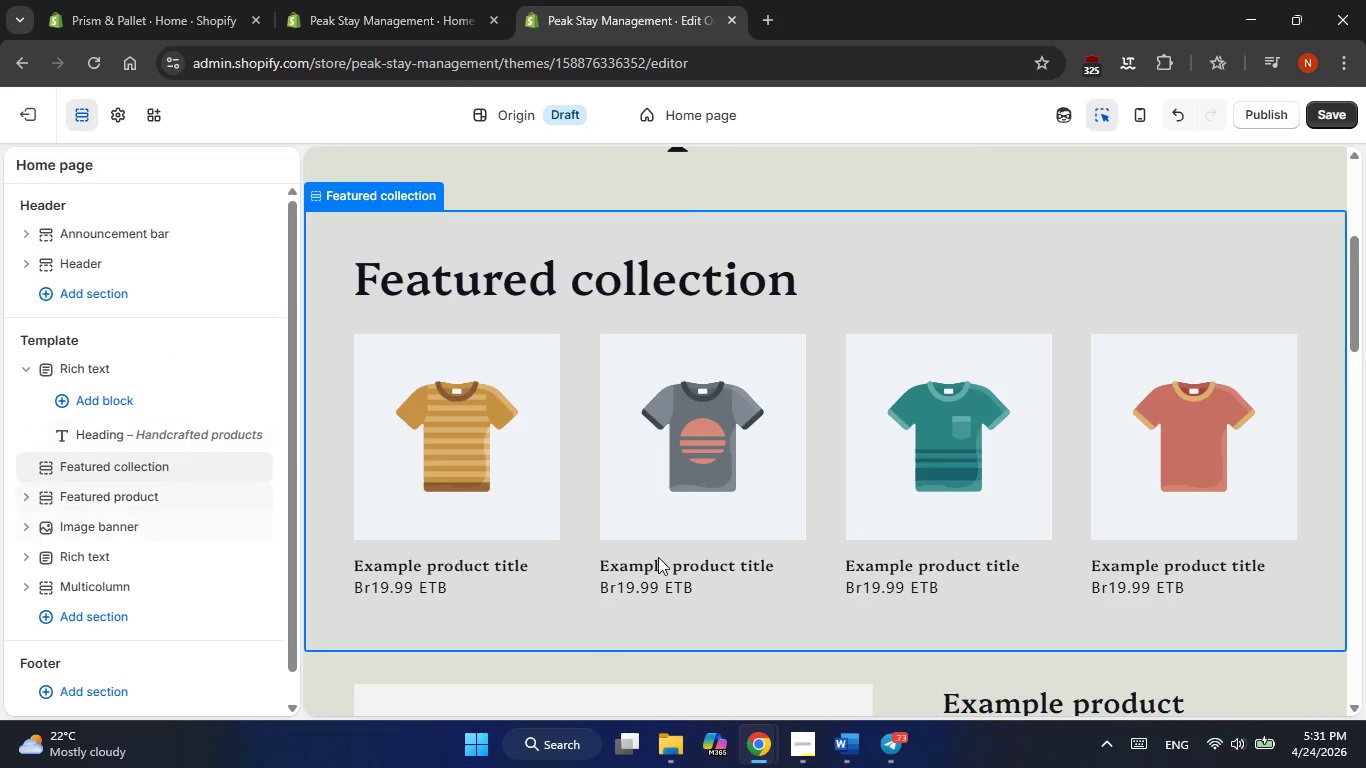 
scroll: coordinate [676, 553], scroll_direction: up, amount: 2.0
 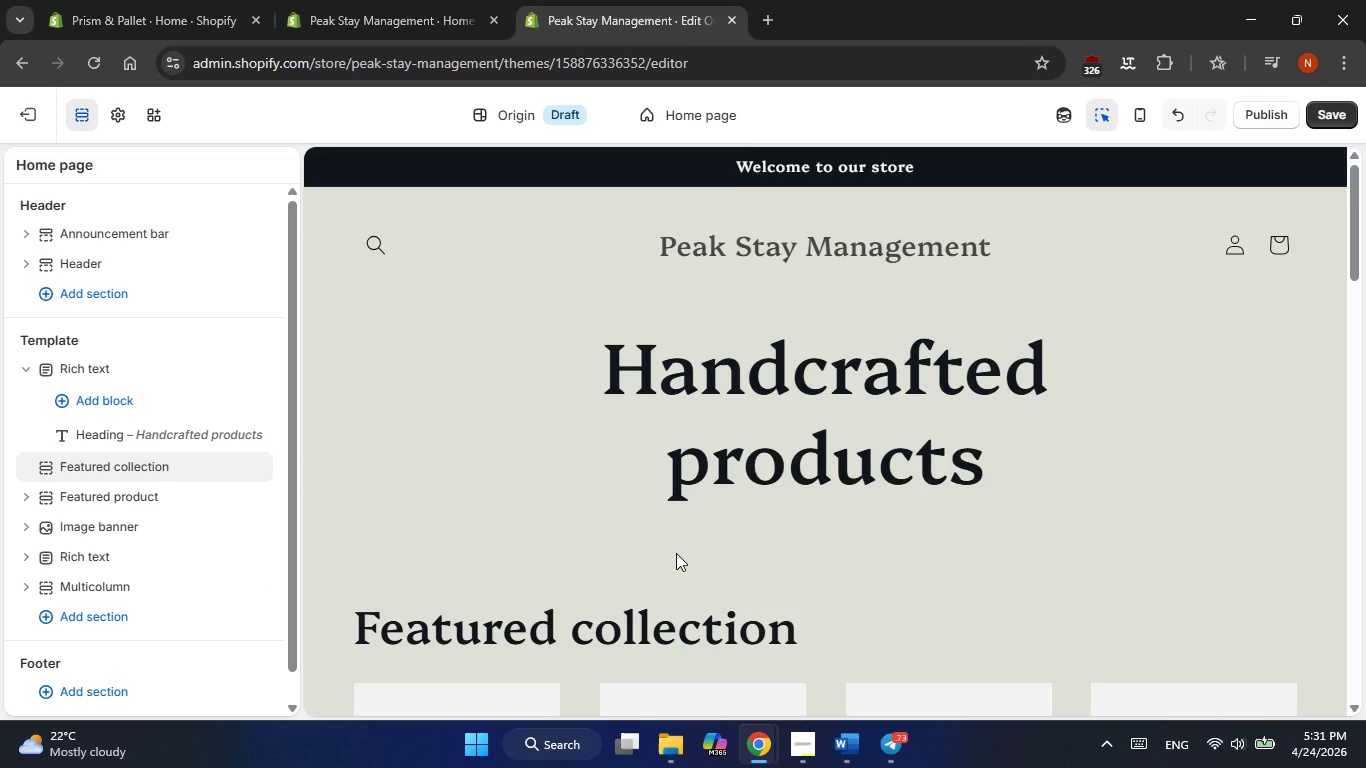 
scroll: coordinate [676, 553], scroll_direction: none, amount: 0.0
 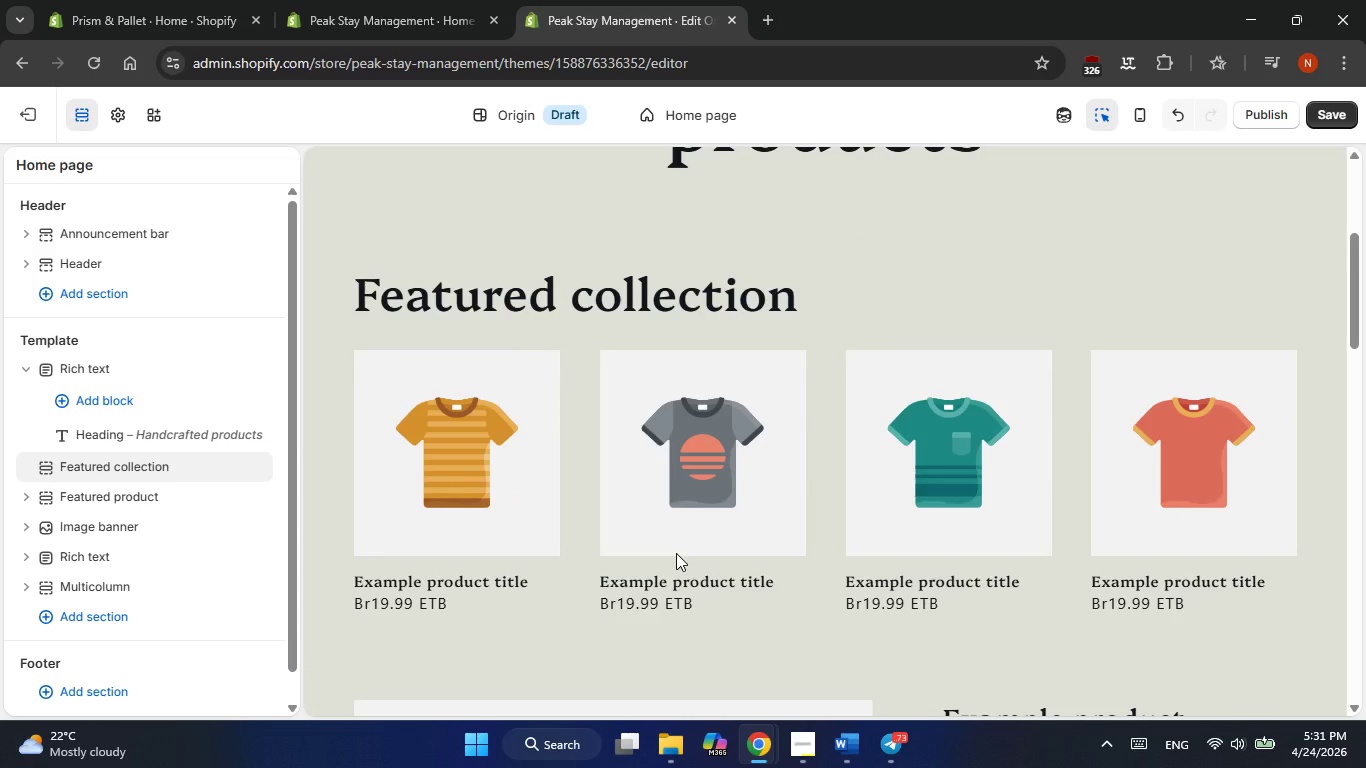 
scroll: coordinate [676, 553], scroll_direction: down, amount: 2.0
 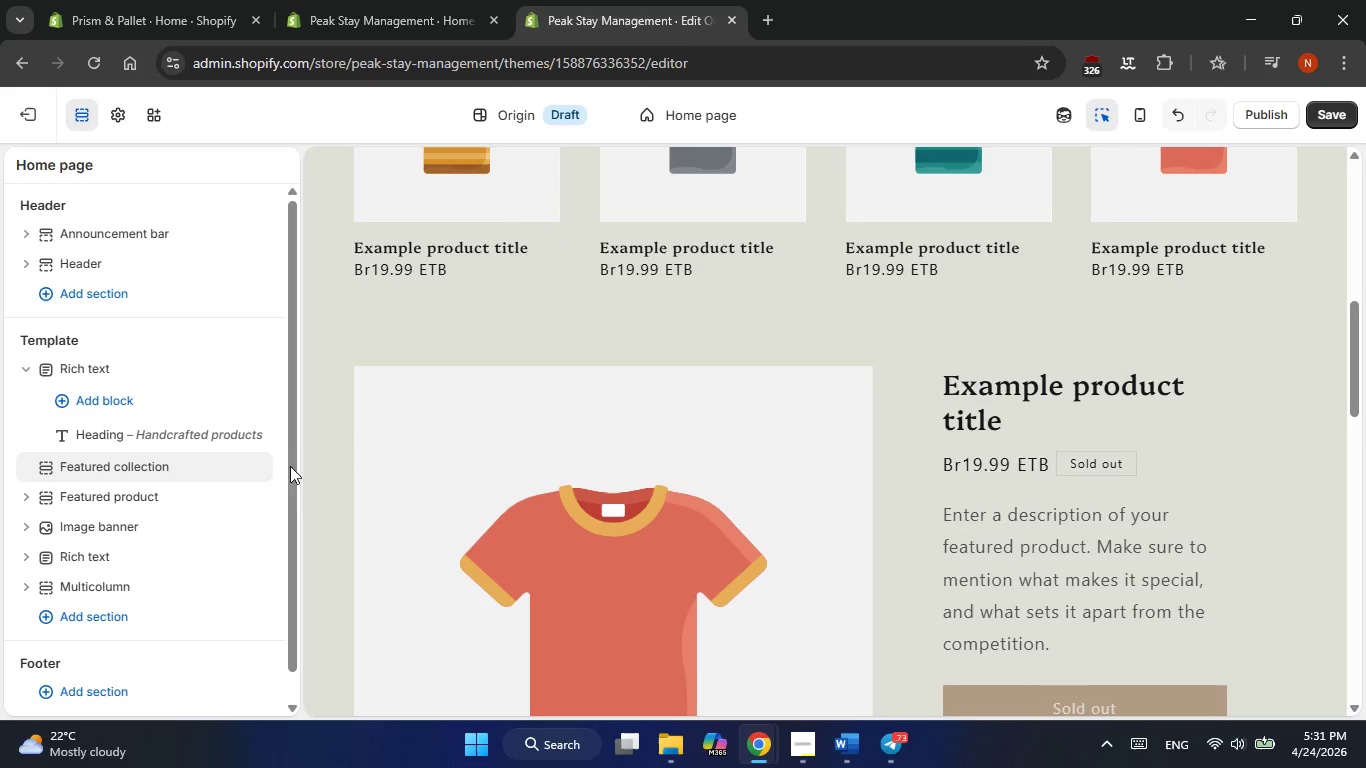 
mouse_move([196, 497])
 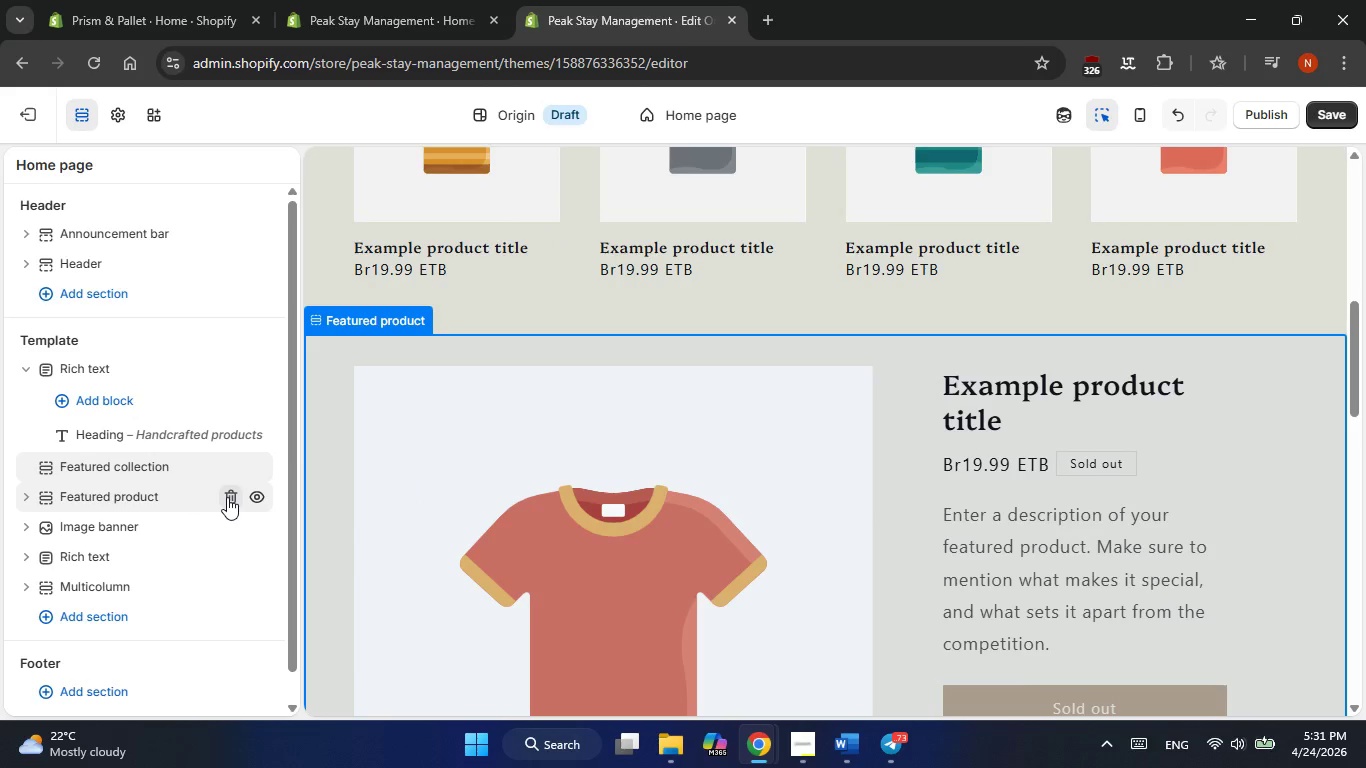 
left_click([227, 497])
 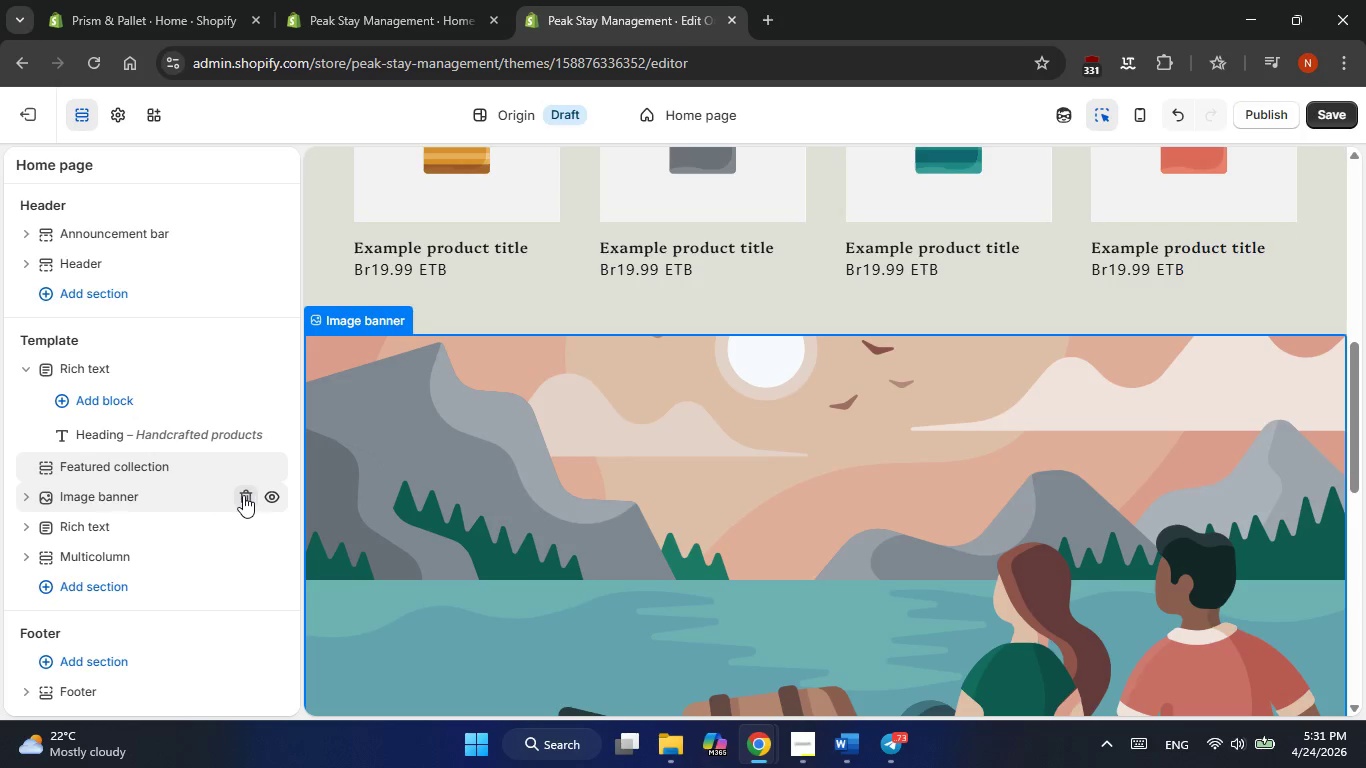 
left_click_drag(start_coordinate=[40, 468], to_coordinate=[50, 517])
 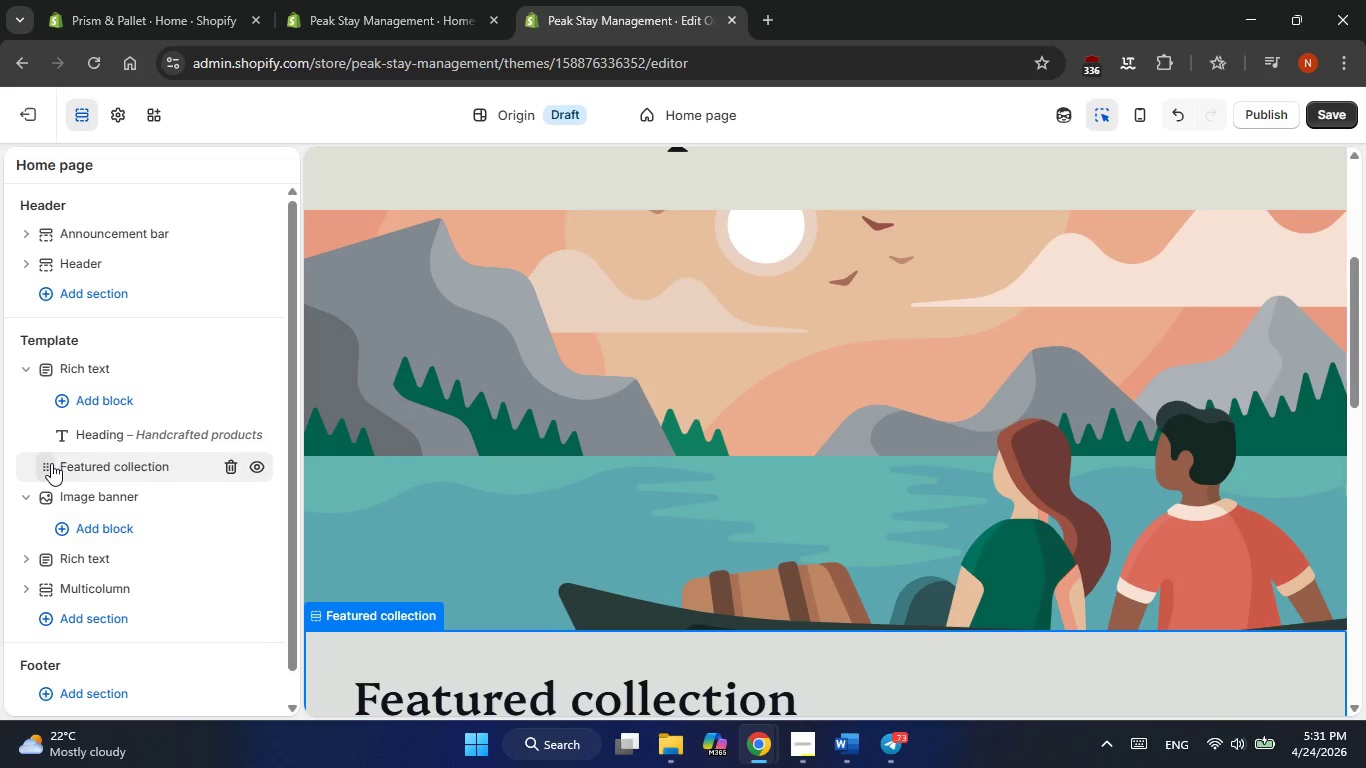 
left_click_drag(start_coordinate=[49, 467], to_coordinate=[53, 541])
 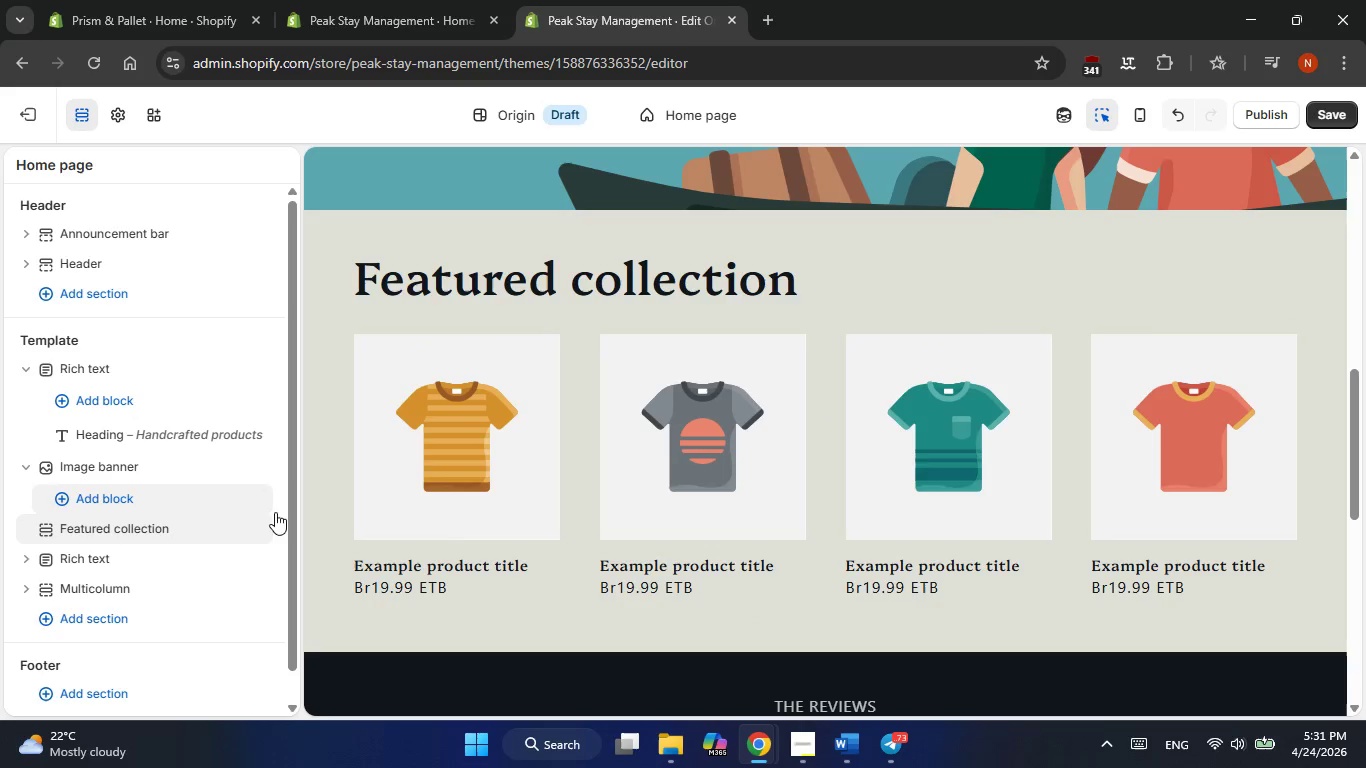 
scroll: coordinate [478, 522], scroll_direction: down, amount: 2.0
 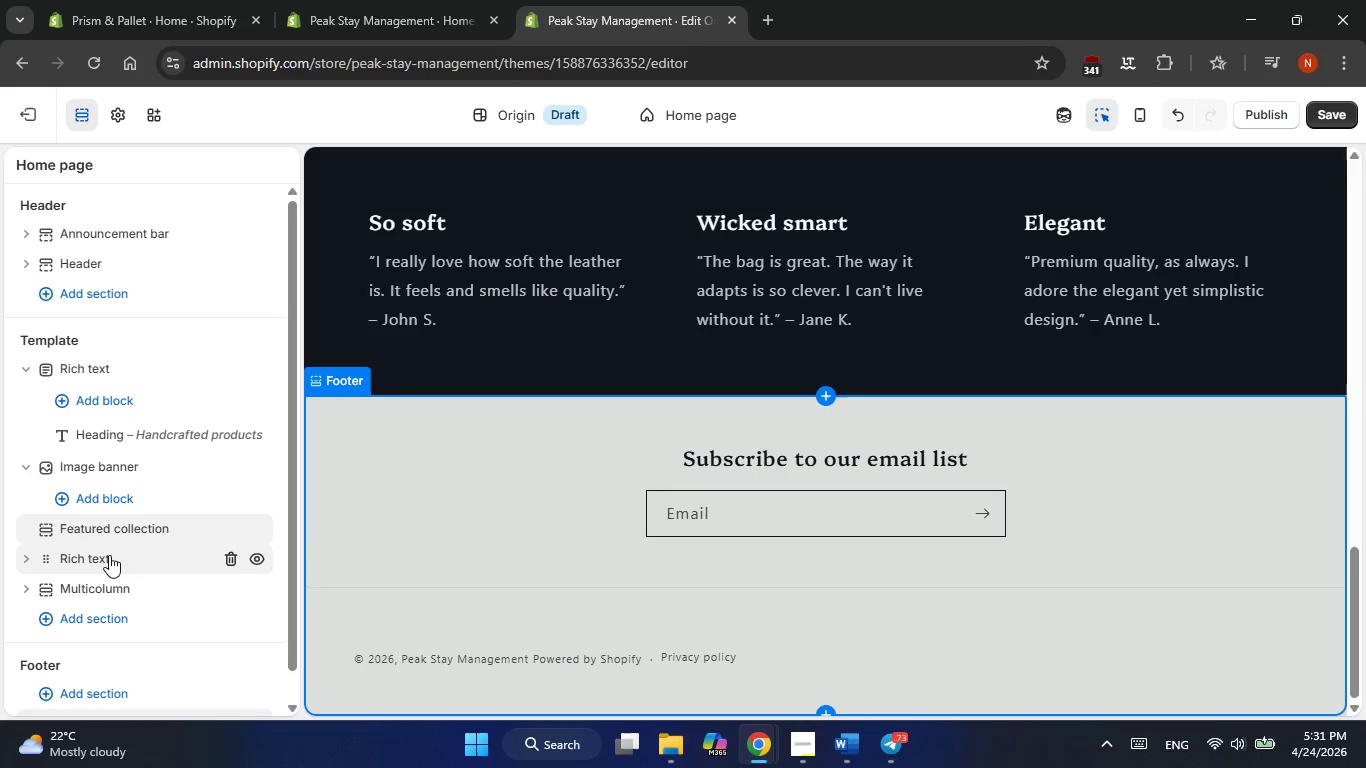 
left_click([229, 556])
 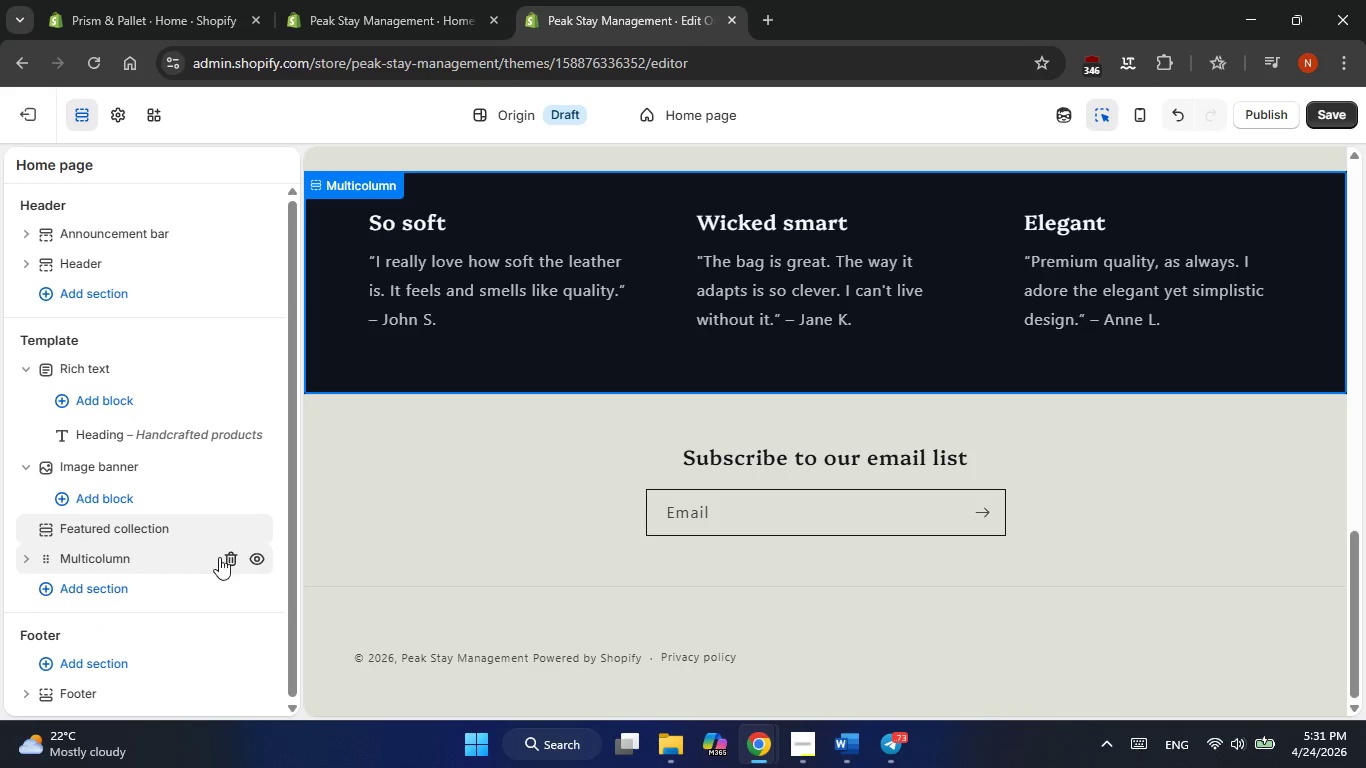 
left_click([230, 557])
 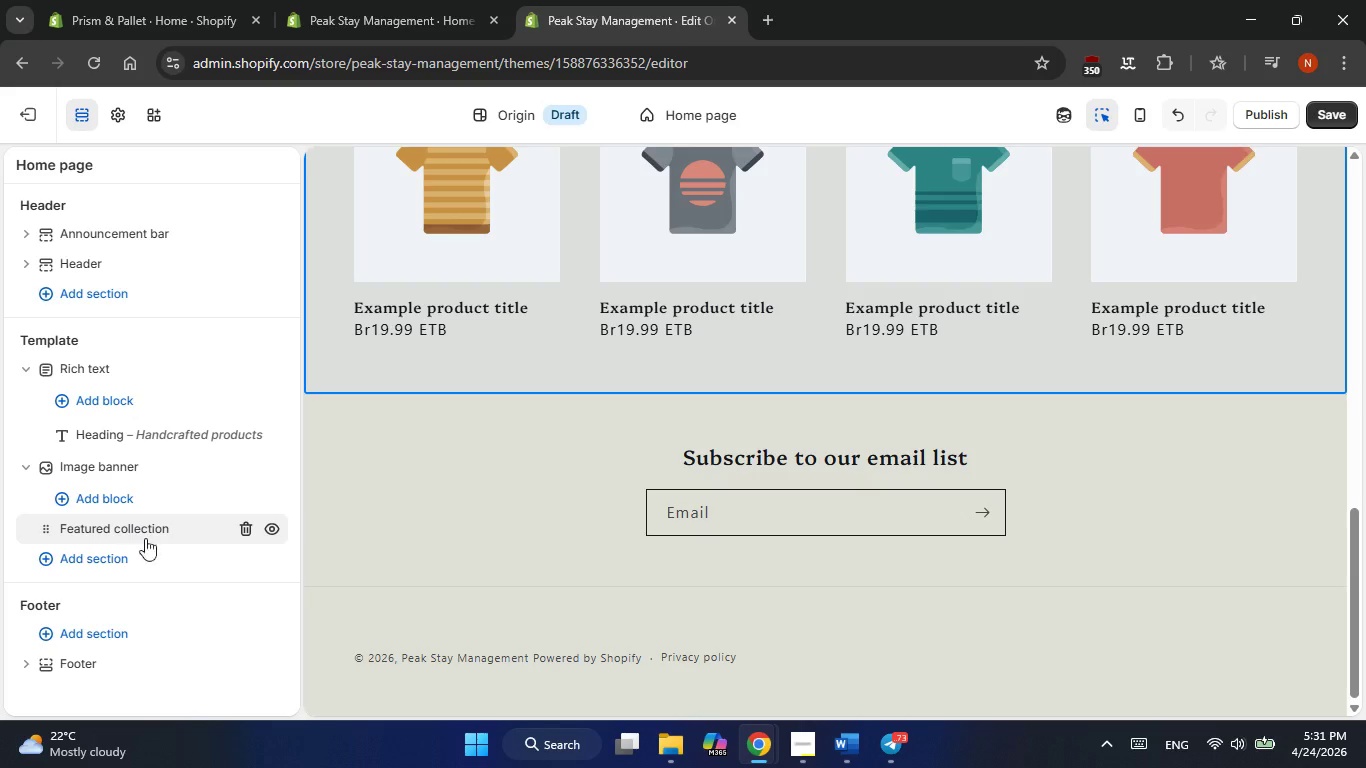 
left_click([239, 123])
 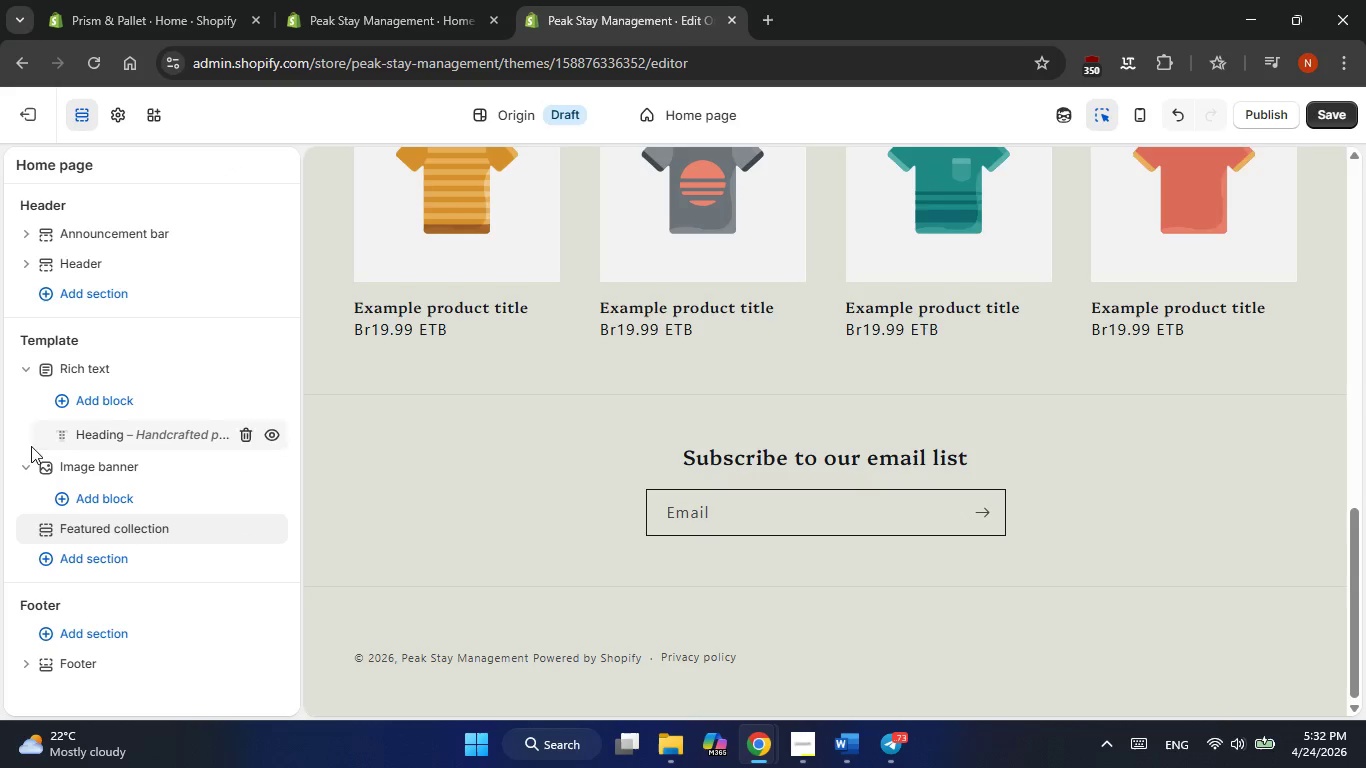 
left_click([30, 467])
 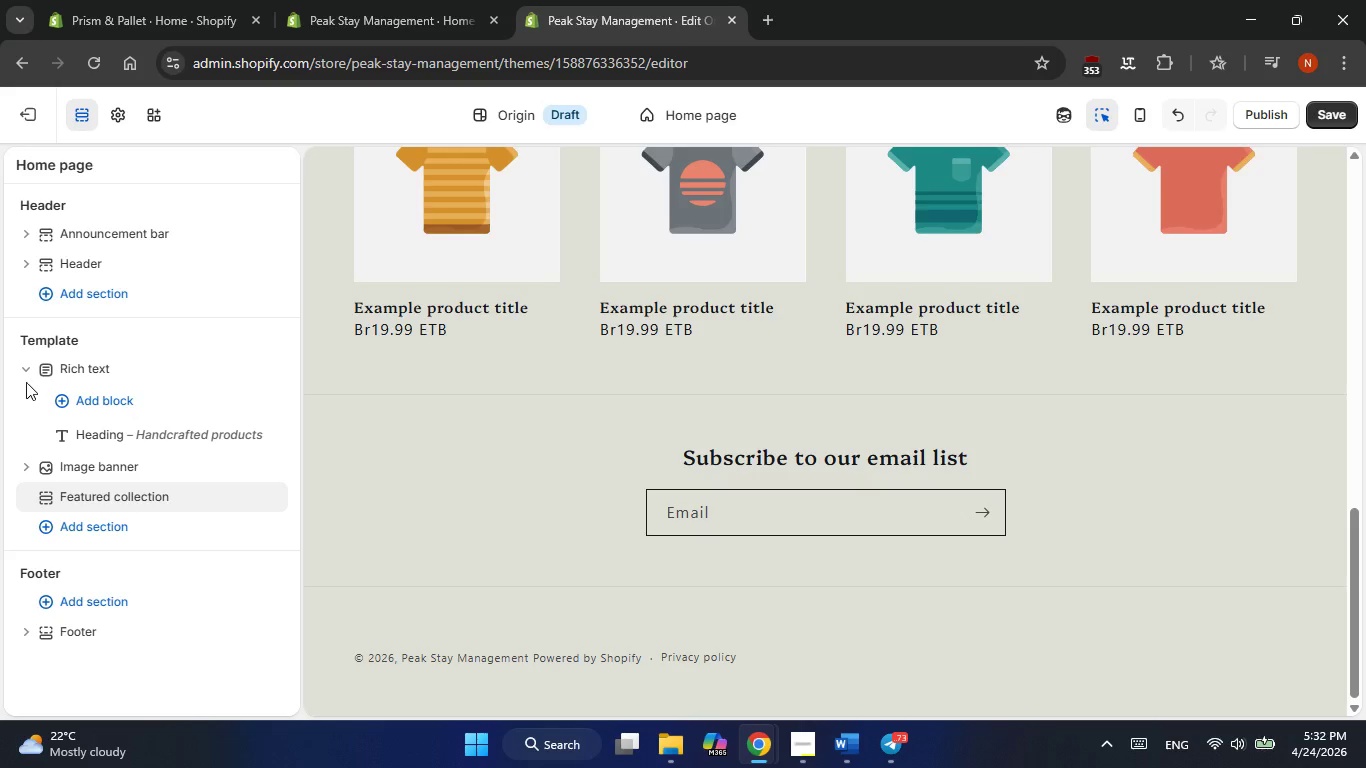 
left_click([26, 373])
 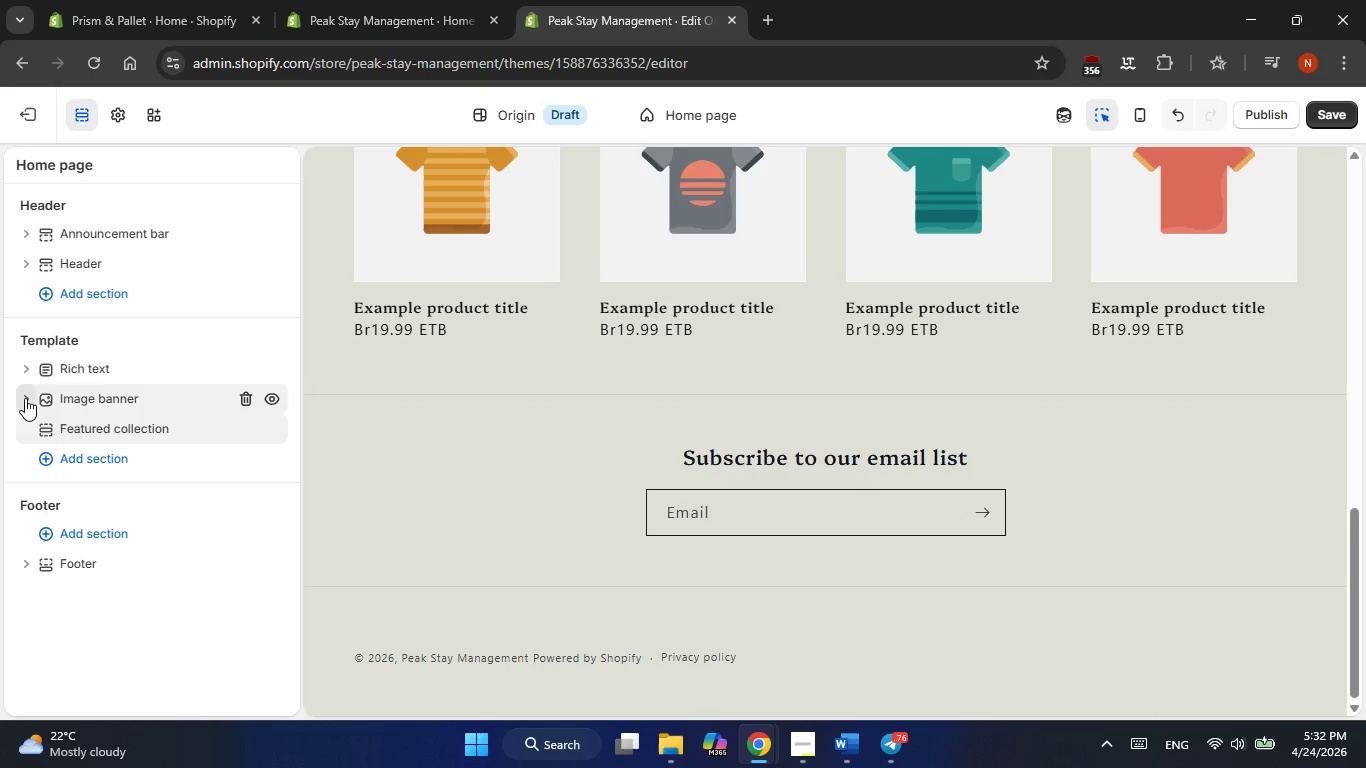 
left_click_drag(start_coordinate=[41, 428], to_coordinate=[16, 431])
 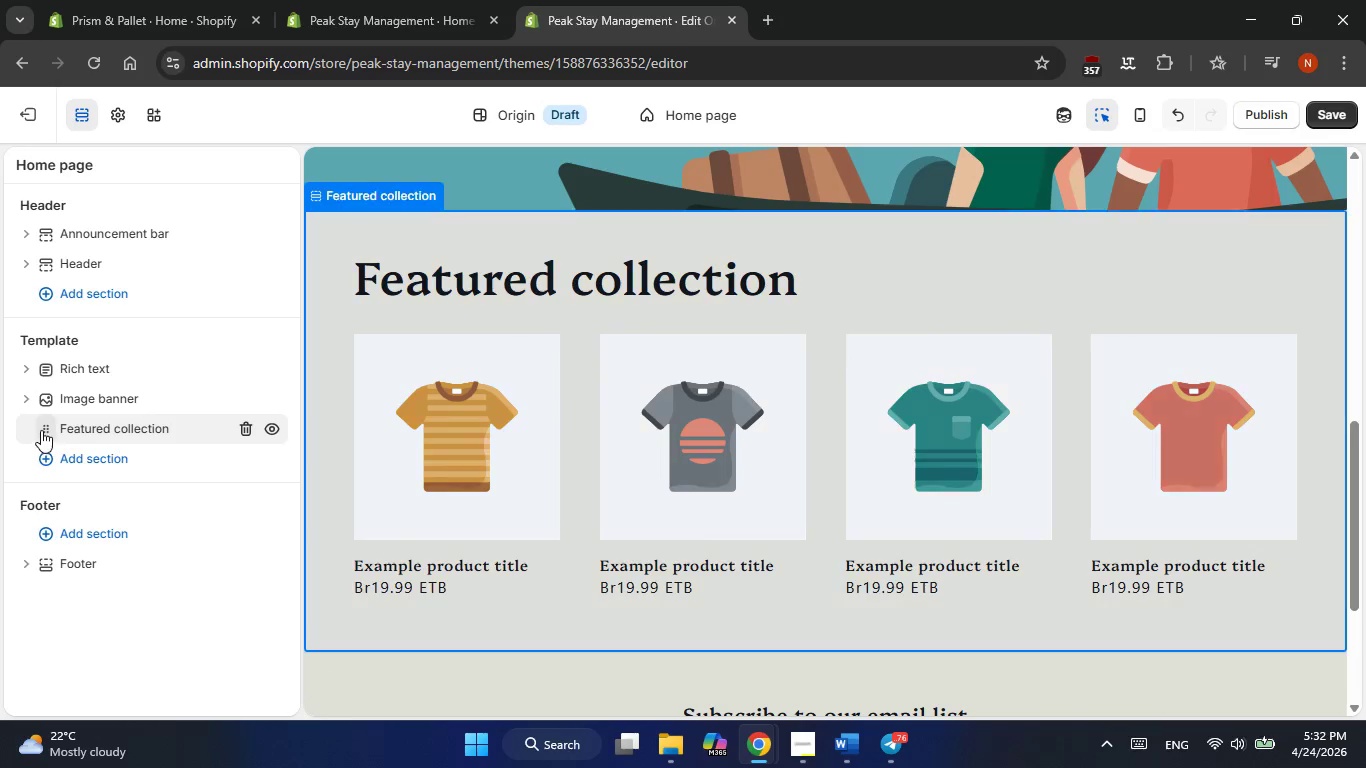 
left_click_drag(start_coordinate=[43, 427], to_coordinate=[3, 450])
 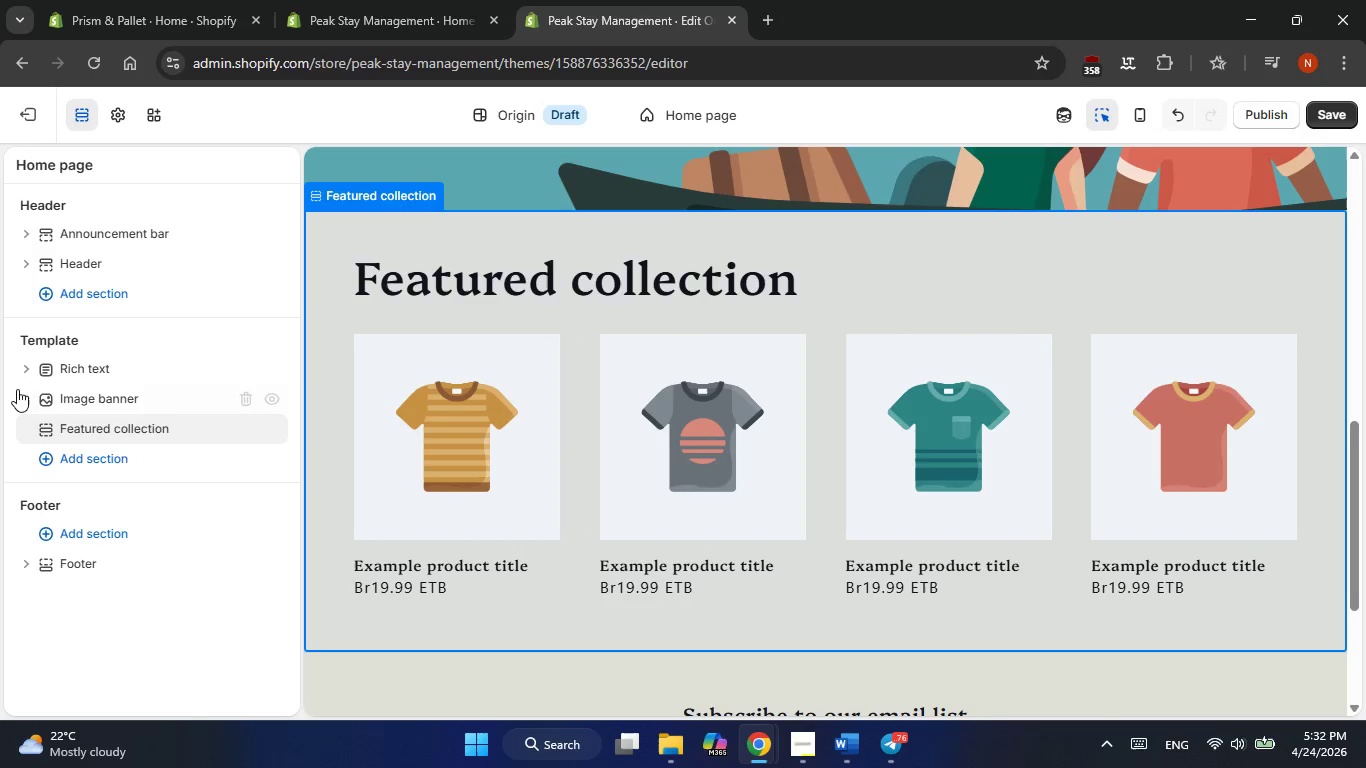 
left_click([25, 397])
 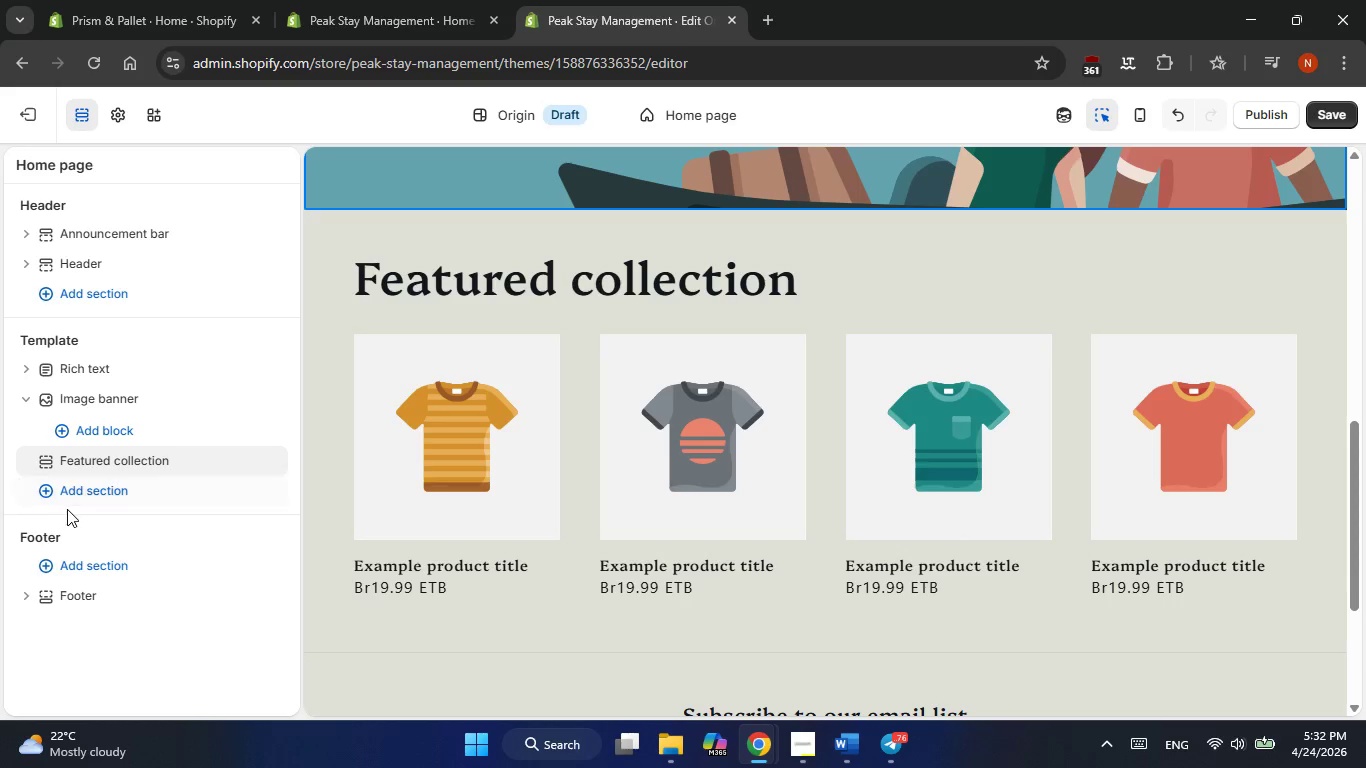 
left_click([21, 402])
 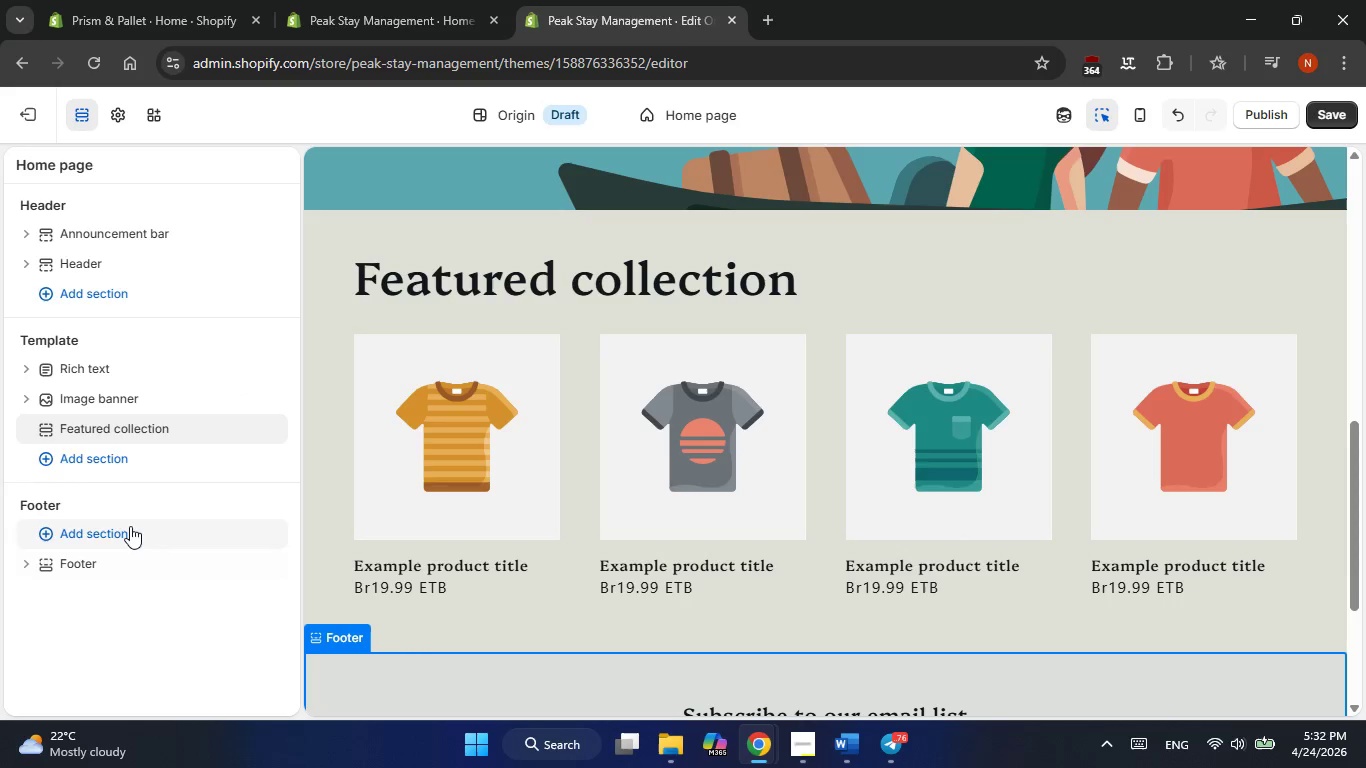 
left_click([195, 485])
 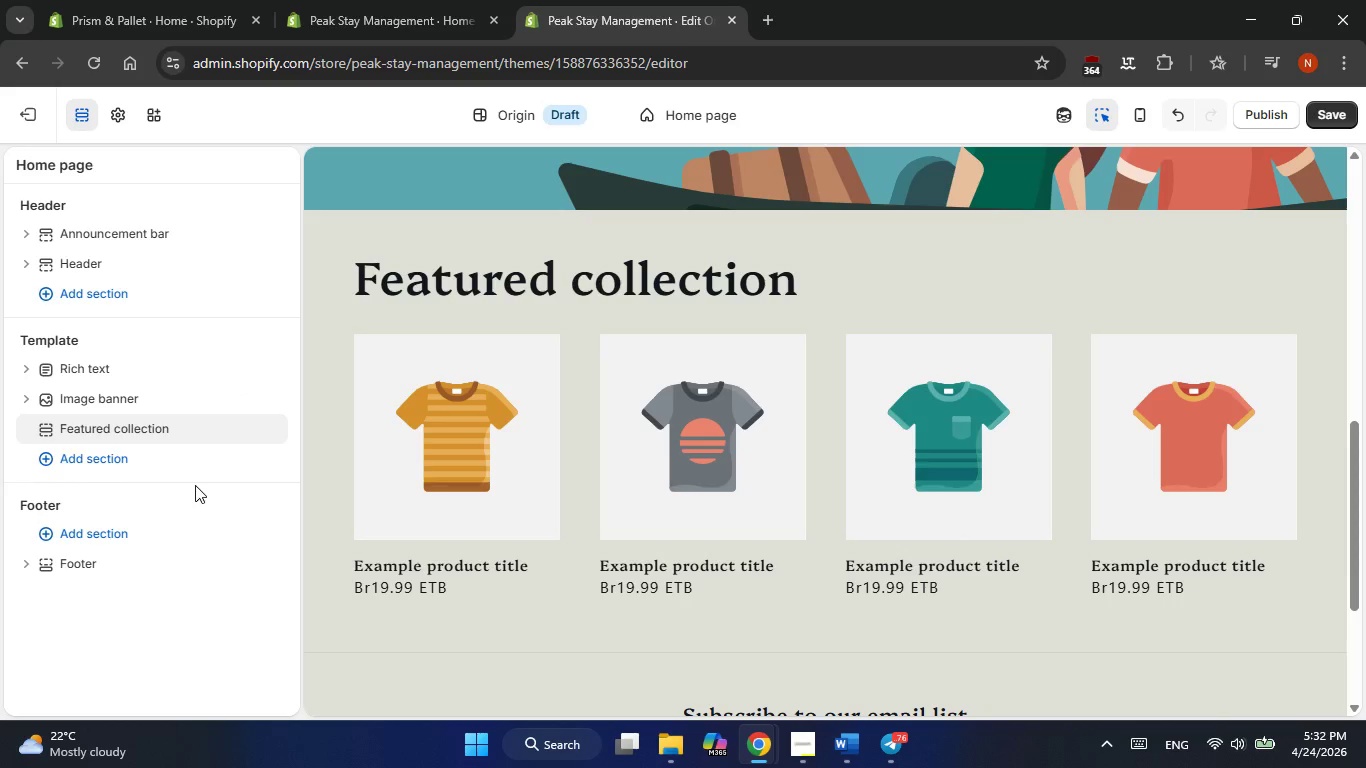 
scroll: coordinate [692, 565], scroll_direction: up, amount: 9.0
 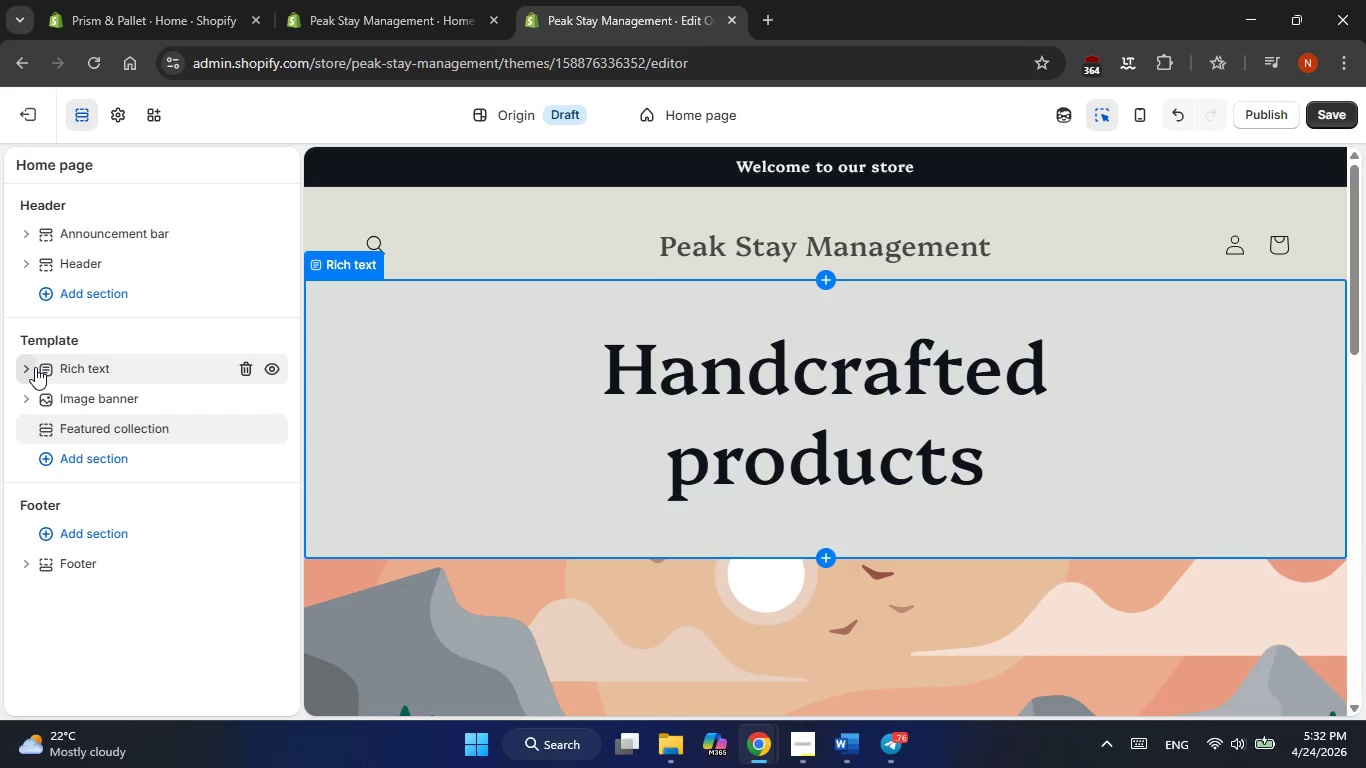 
left_click_drag(start_coordinate=[42, 367], to_coordinate=[42, 412])
 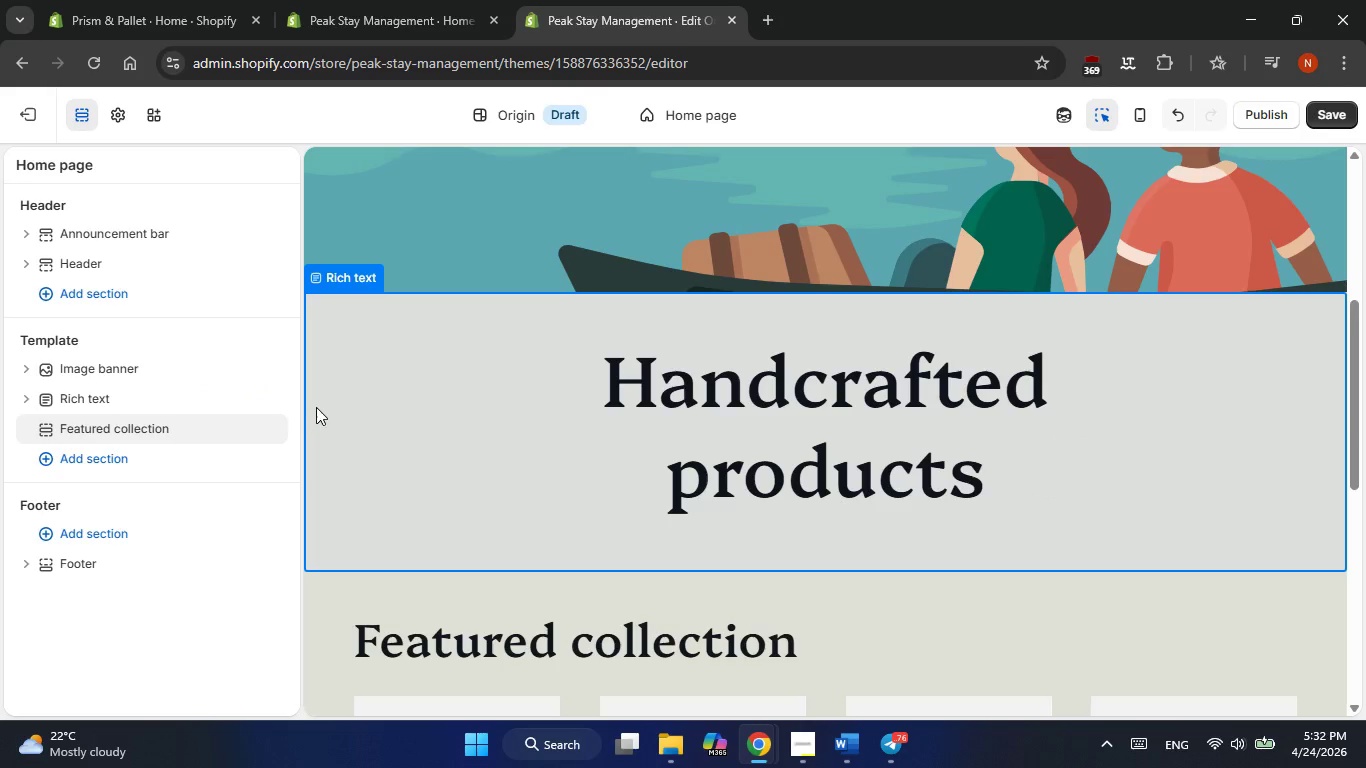 
scroll: coordinate [319, 409], scroll_direction: up, amount: 2.0
 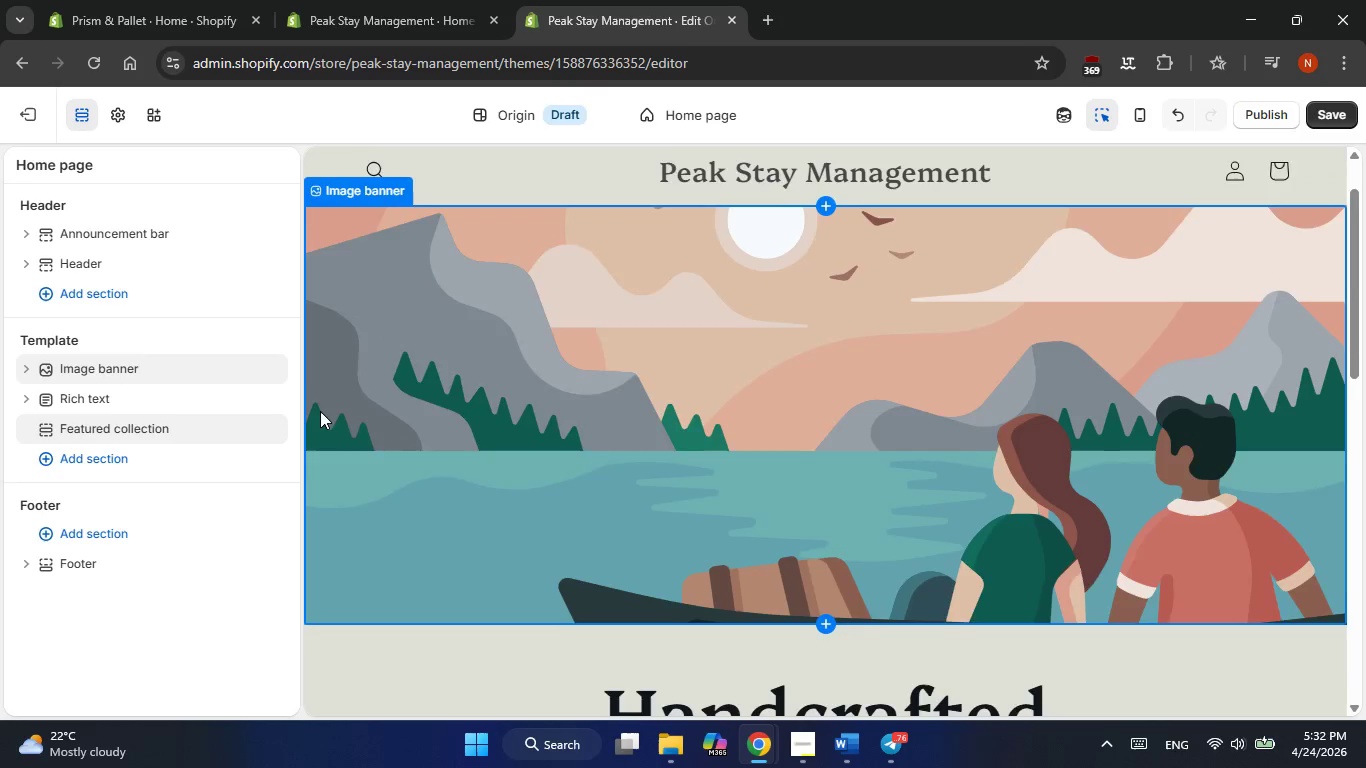 
scroll: coordinate [320, 411], scroll_direction: down, amount: 4.0
 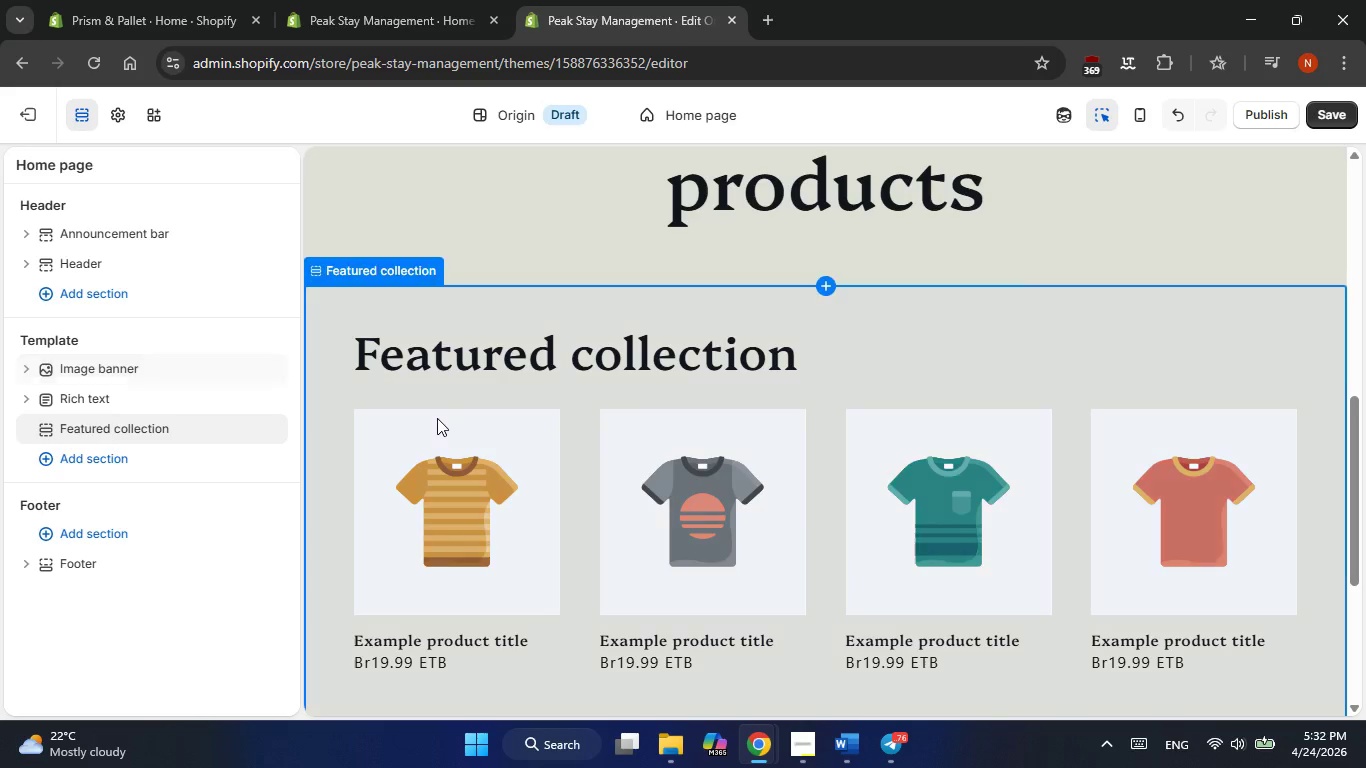 
left_click([311, 450])
 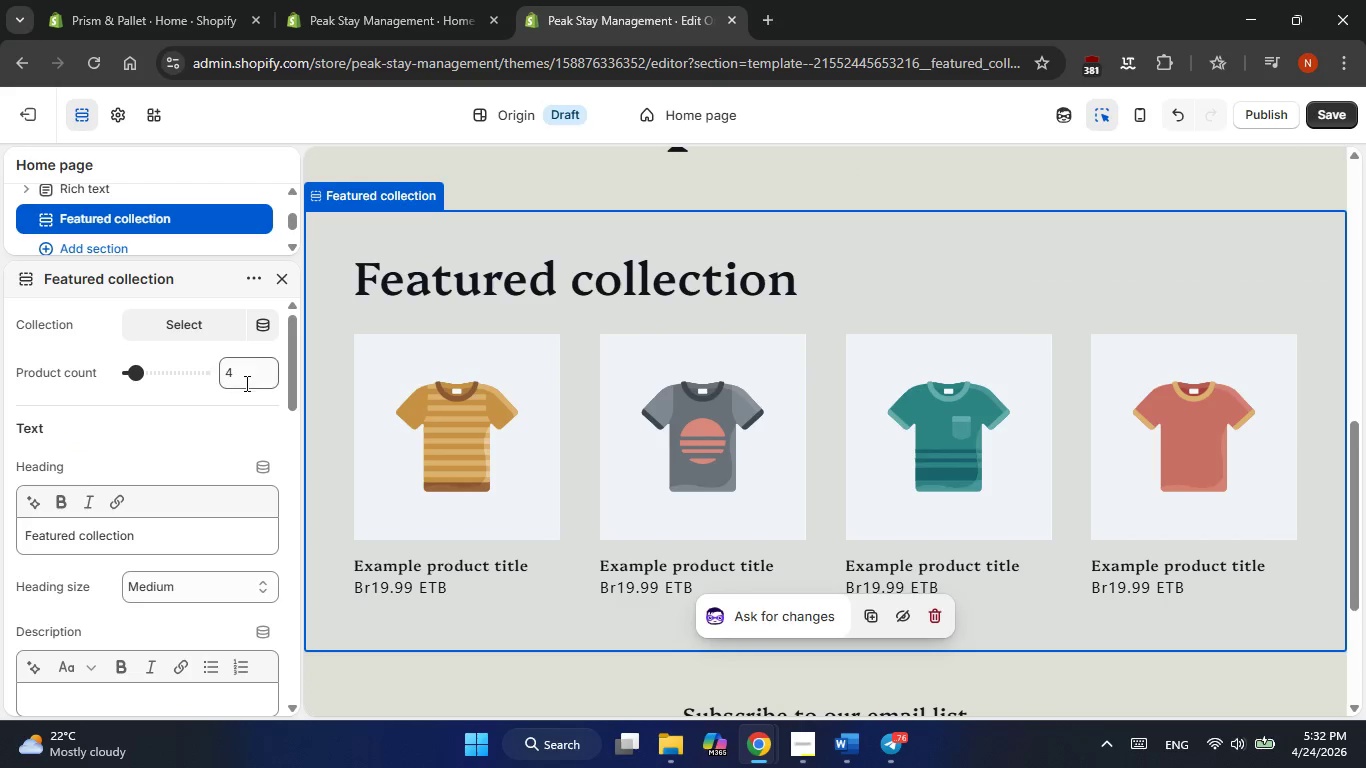 
left_click([250, 369])
 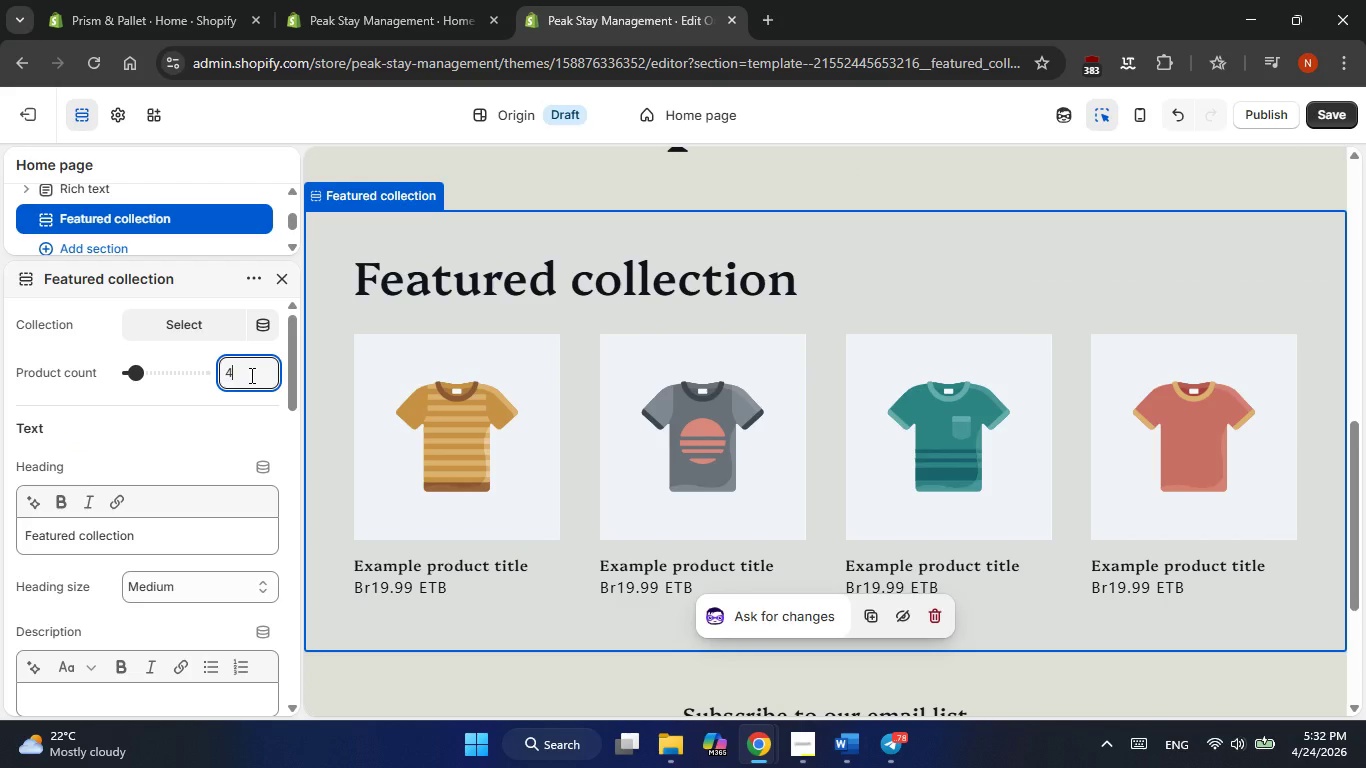 
key(Backspace)
 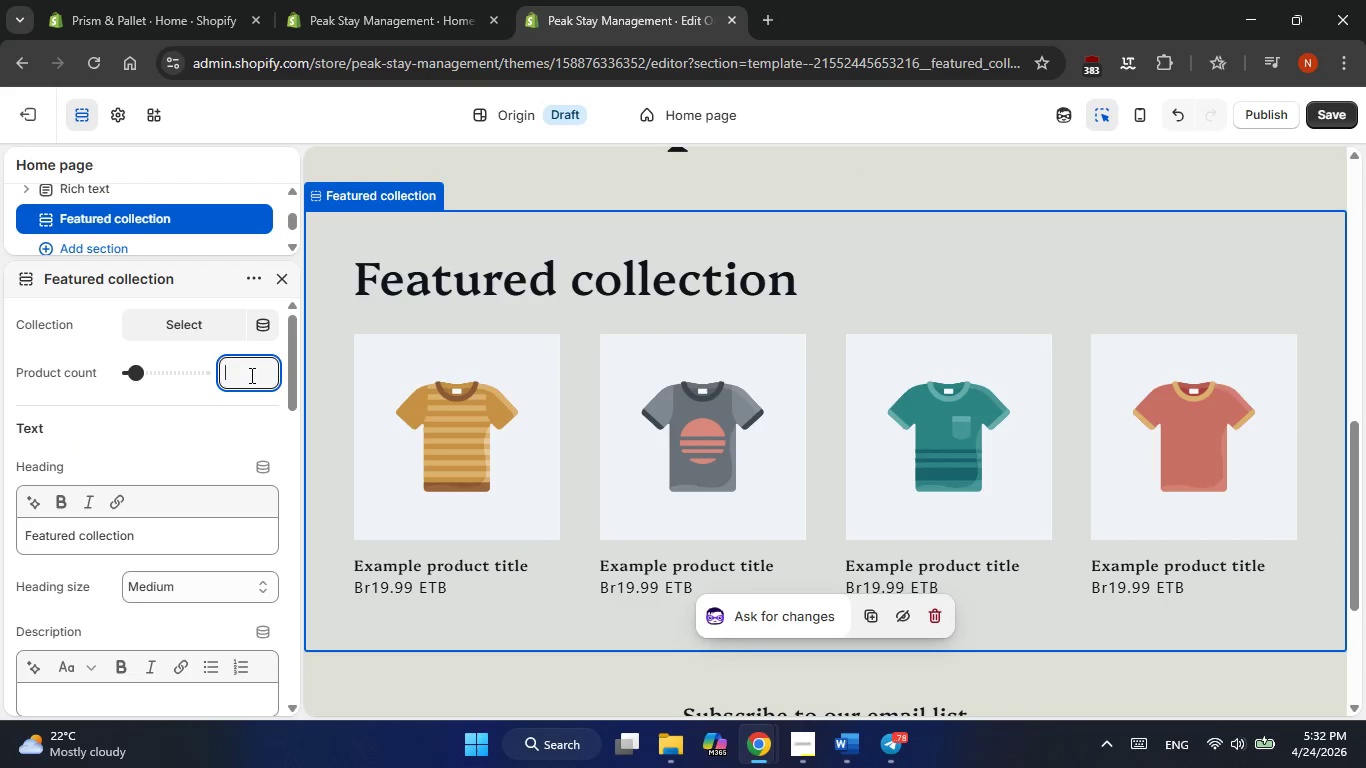 
key(Numpad3)
 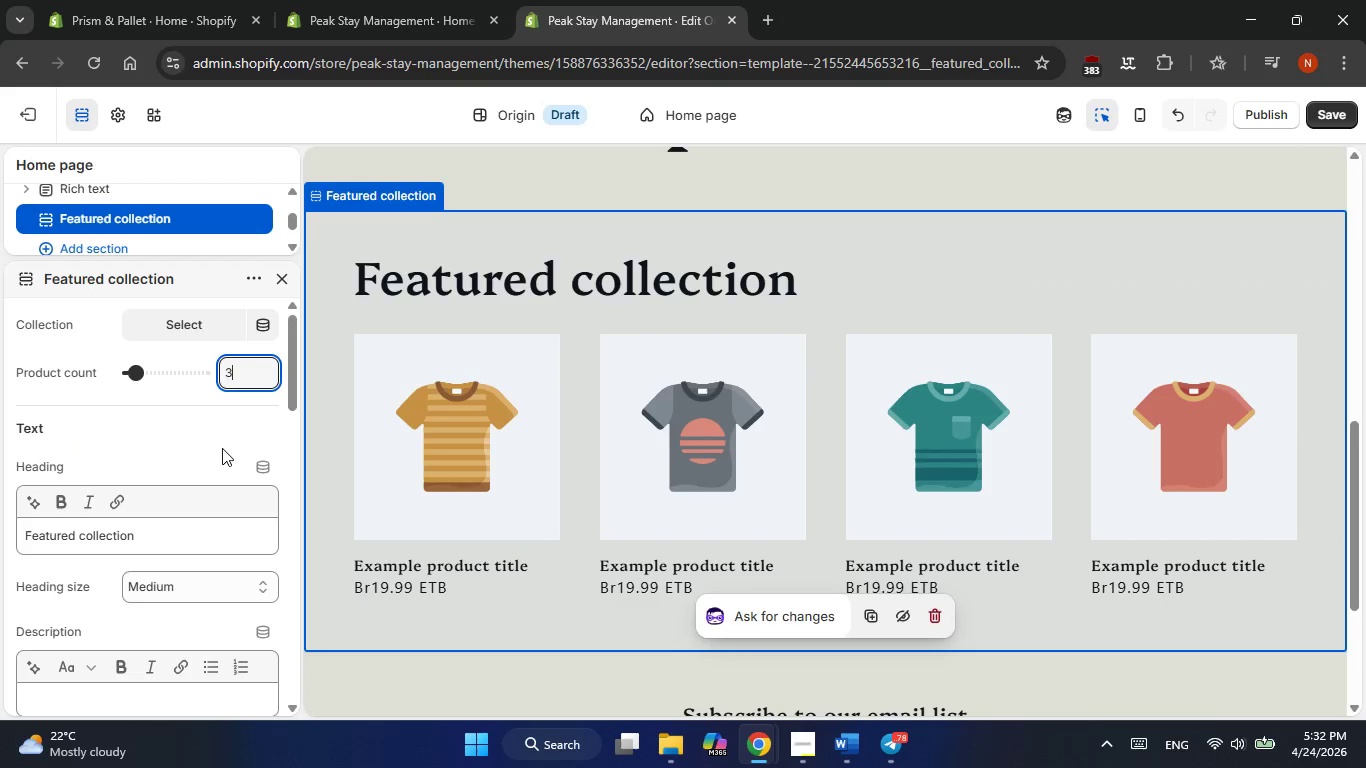 
left_click([221, 422])
 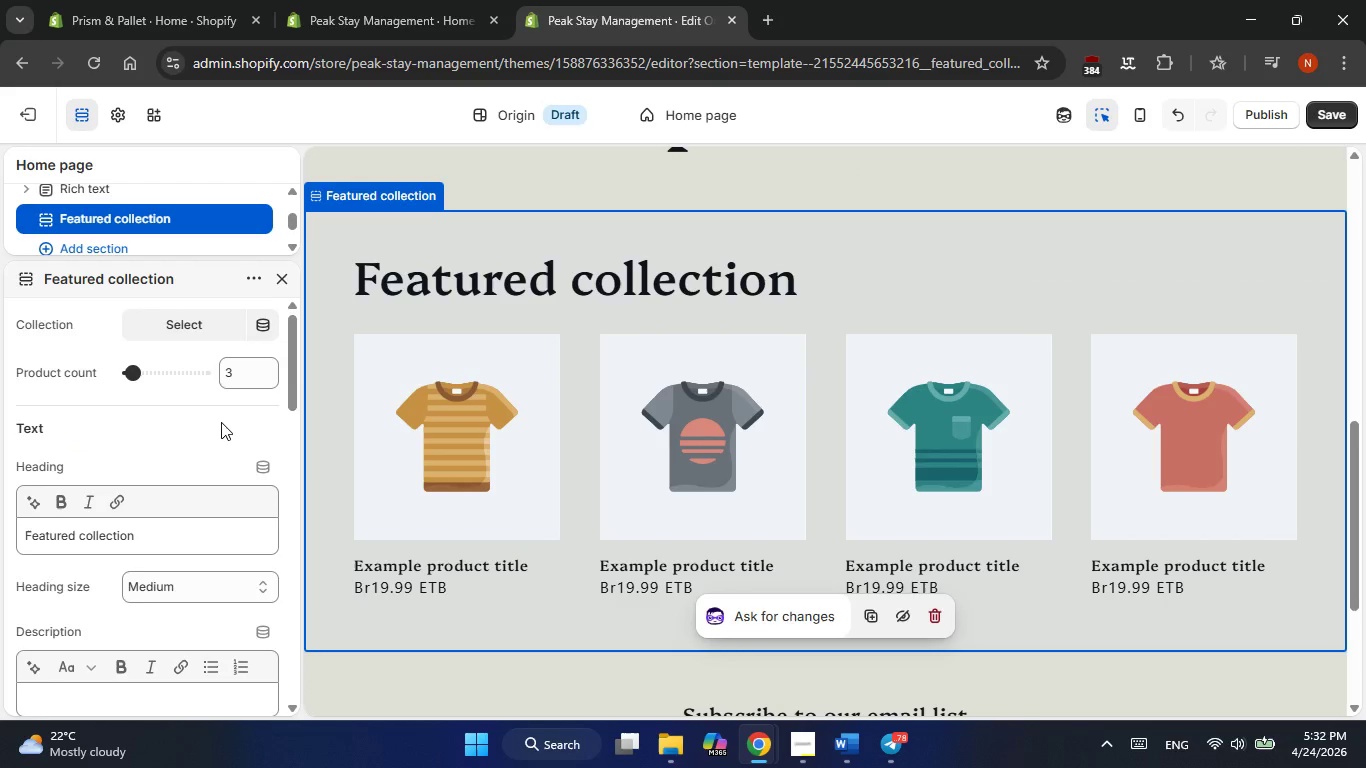 
scroll: coordinate [221, 422], scroll_direction: down, amount: 1.0
 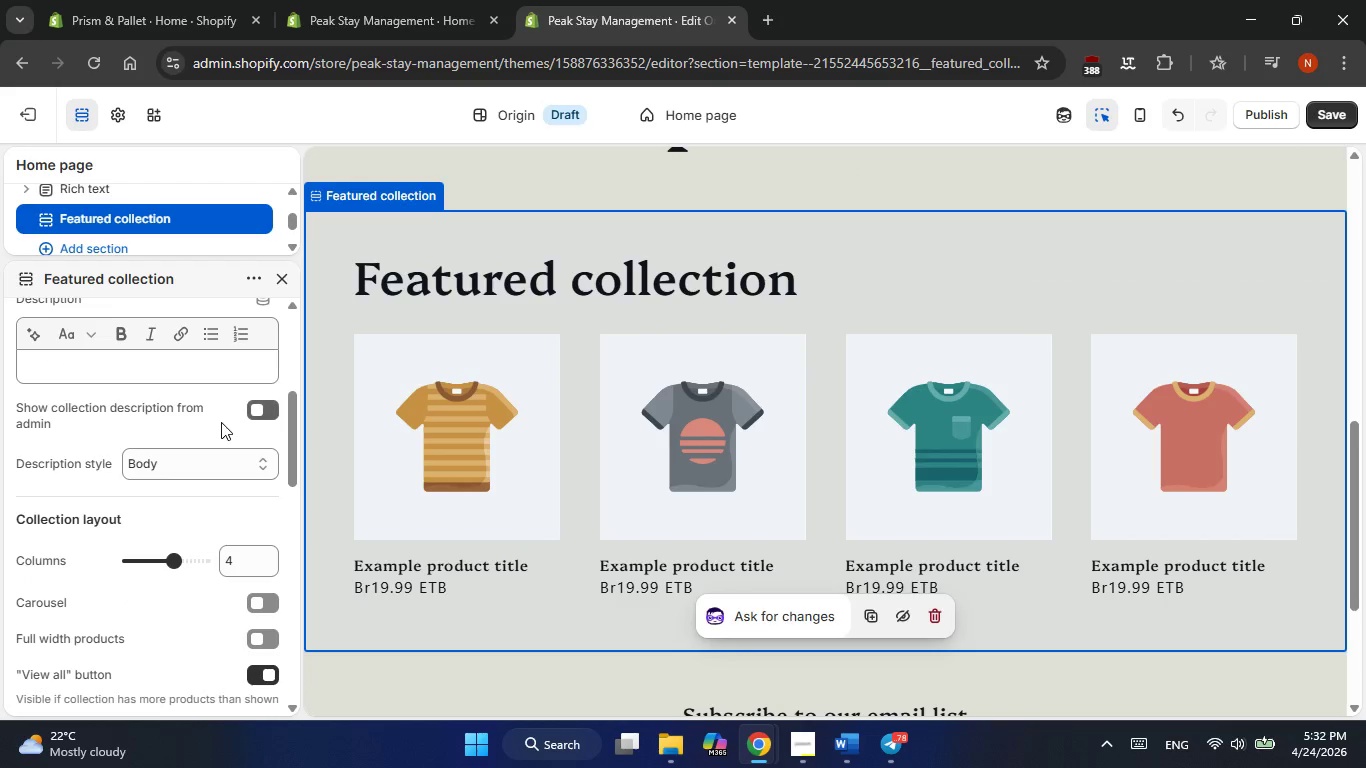 
scroll: coordinate [221, 422], scroll_direction: none, amount: 0.0
 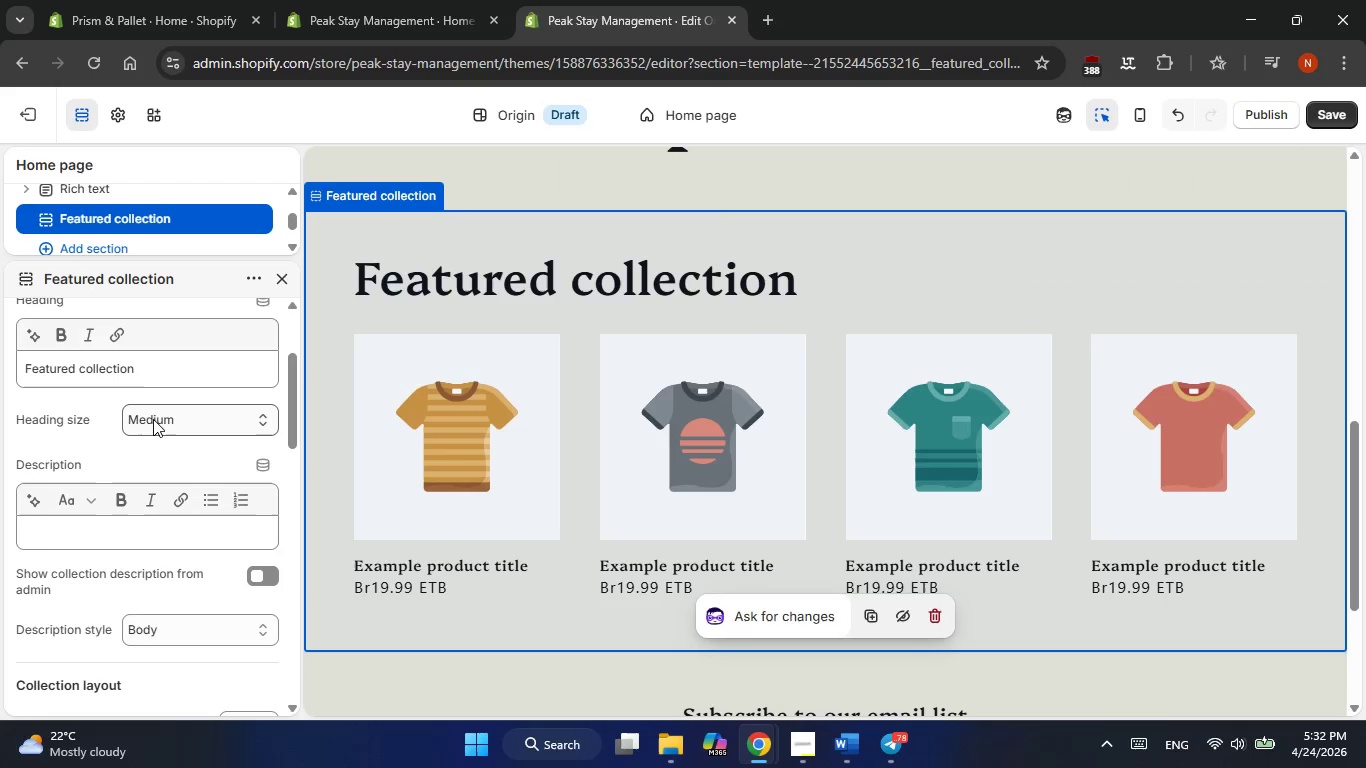 
left_click([153, 419])
 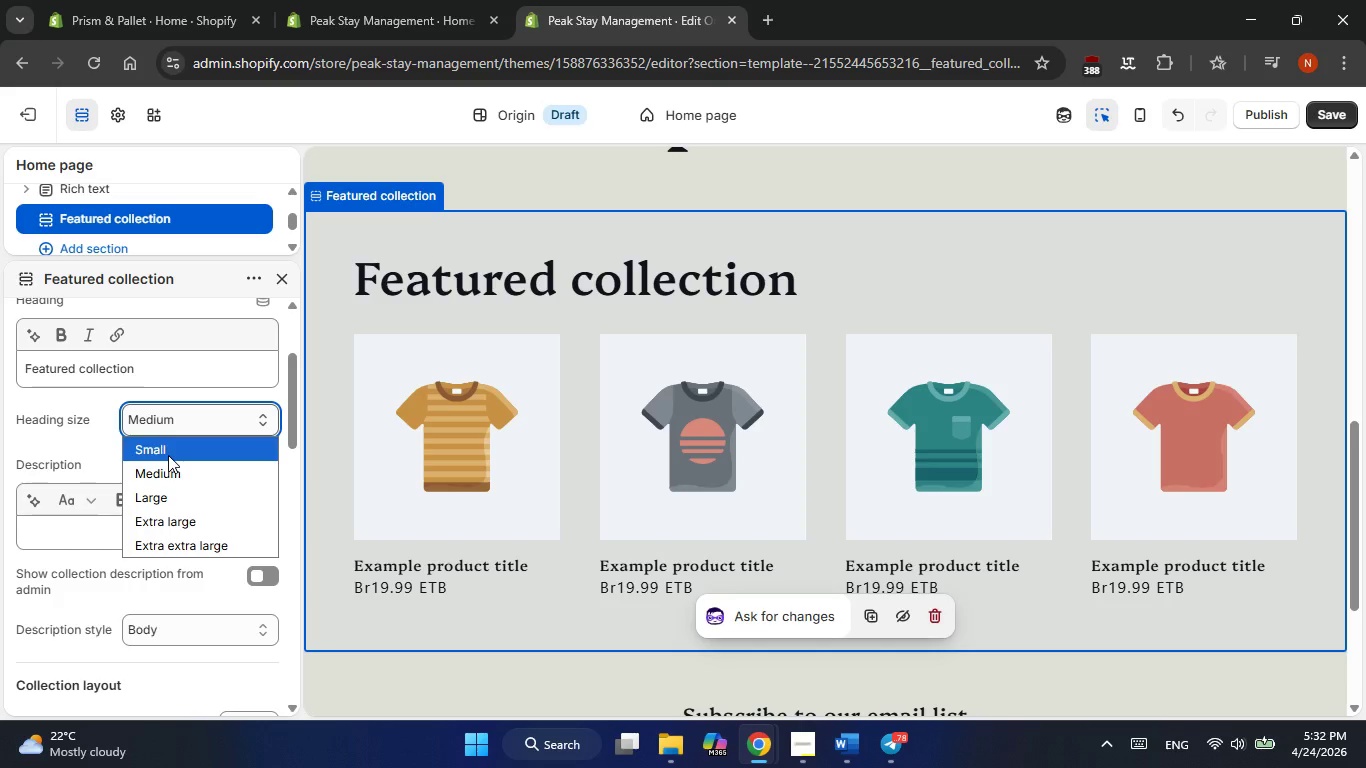 
left_click([168, 455])
 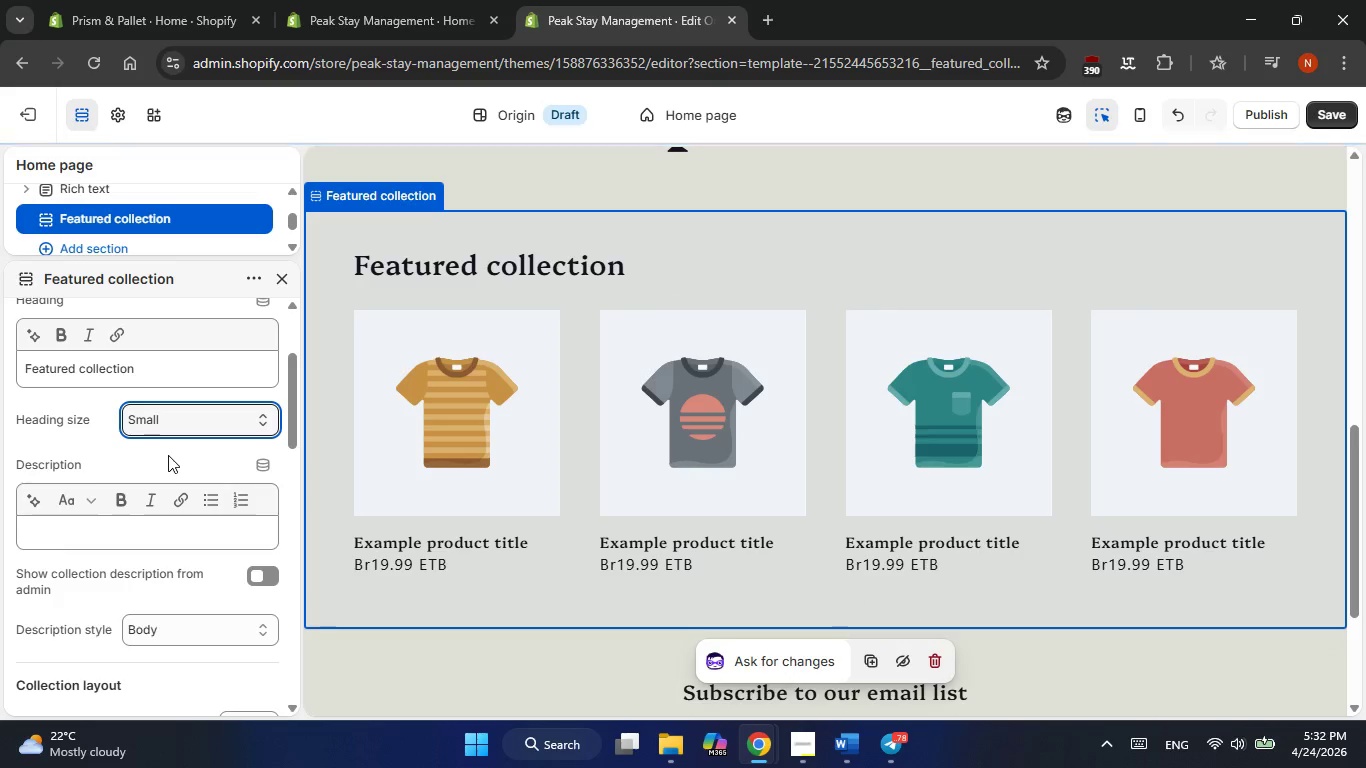 
scroll: coordinate [547, 520], scroll_direction: up, amount: 3.0
 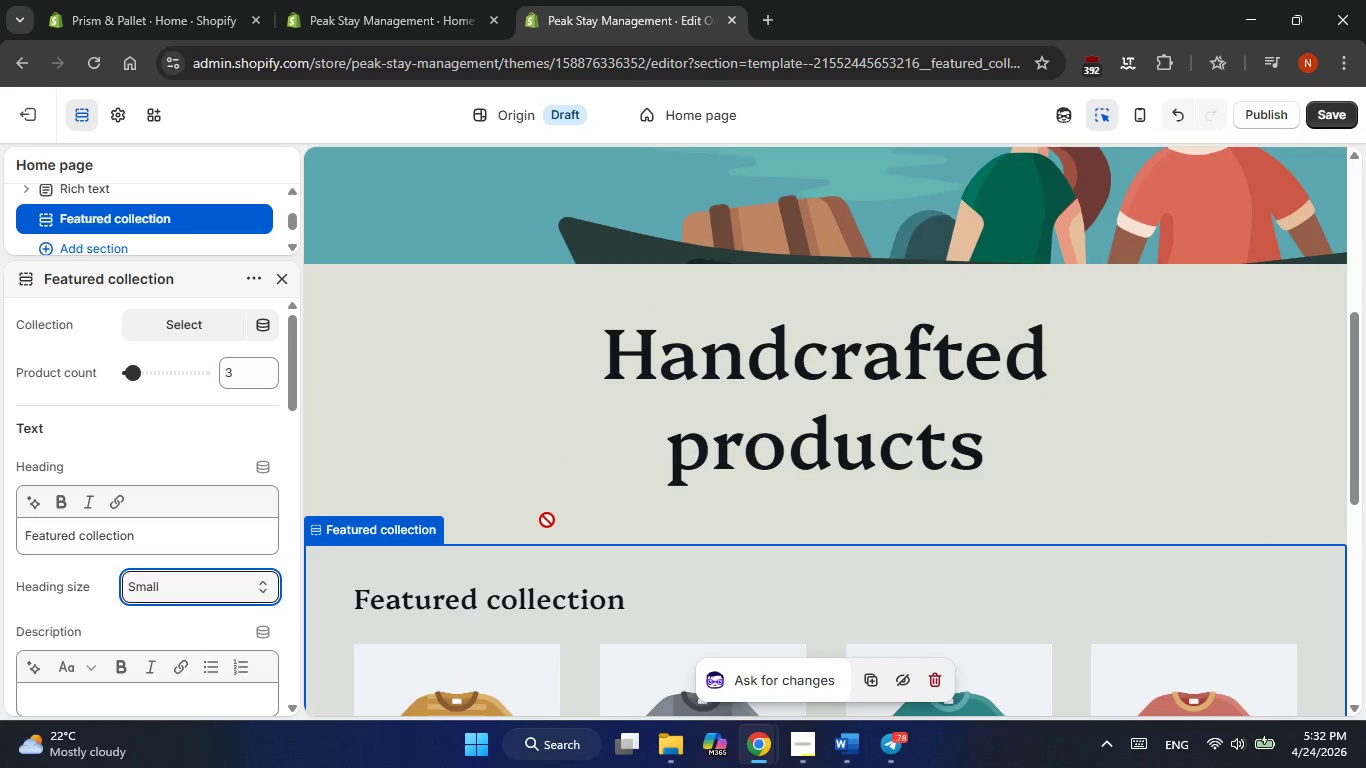 
scroll: coordinate [547, 520], scroll_direction: none, amount: 0.0
 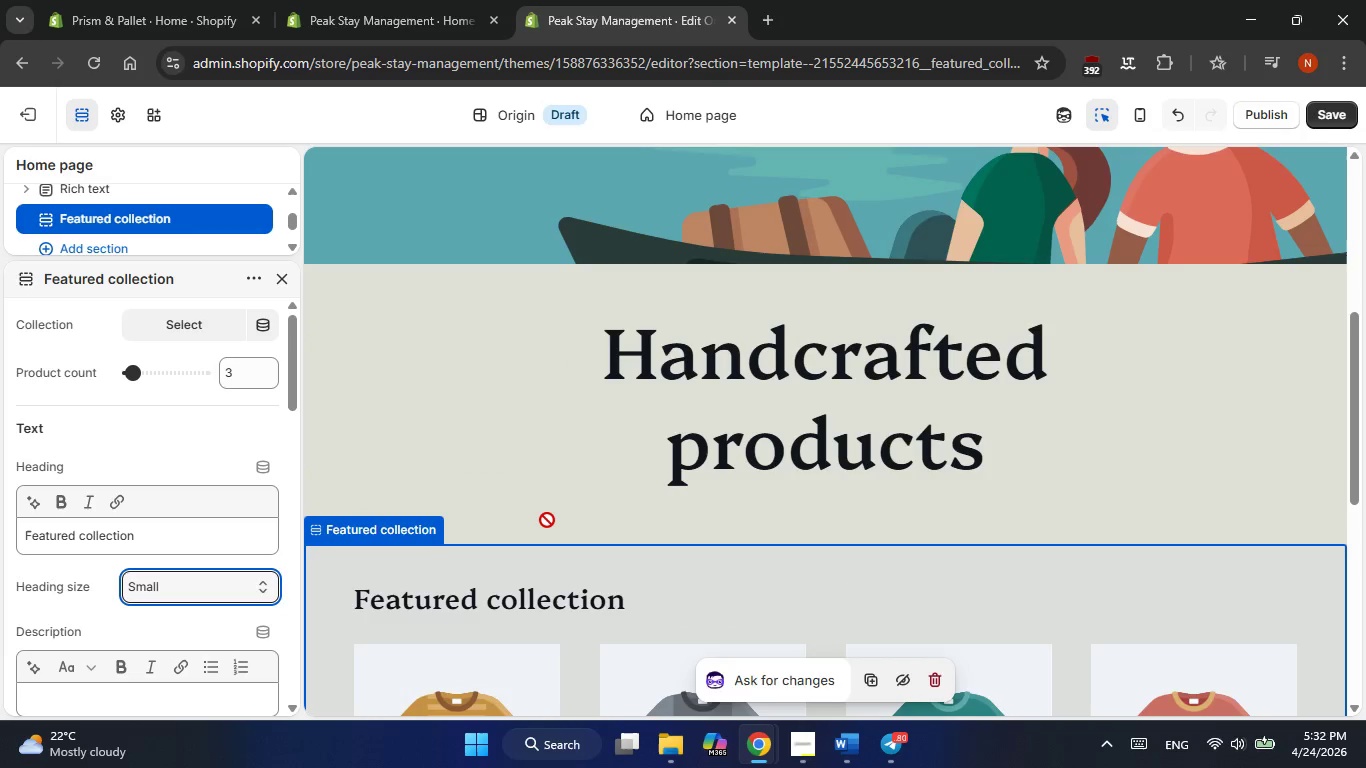 
scroll: coordinate [184, 488], scroll_direction: down, amount: 3.0
 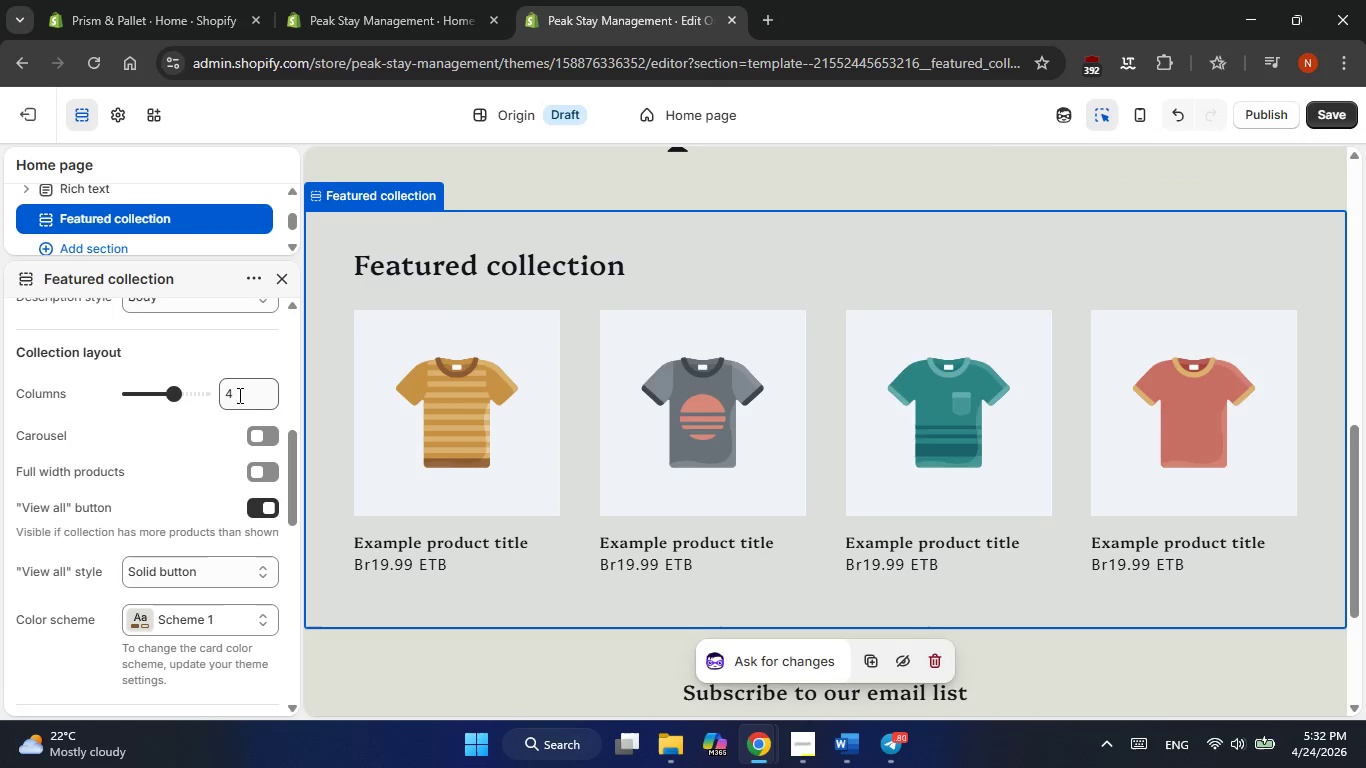 
double_click([256, 395])
 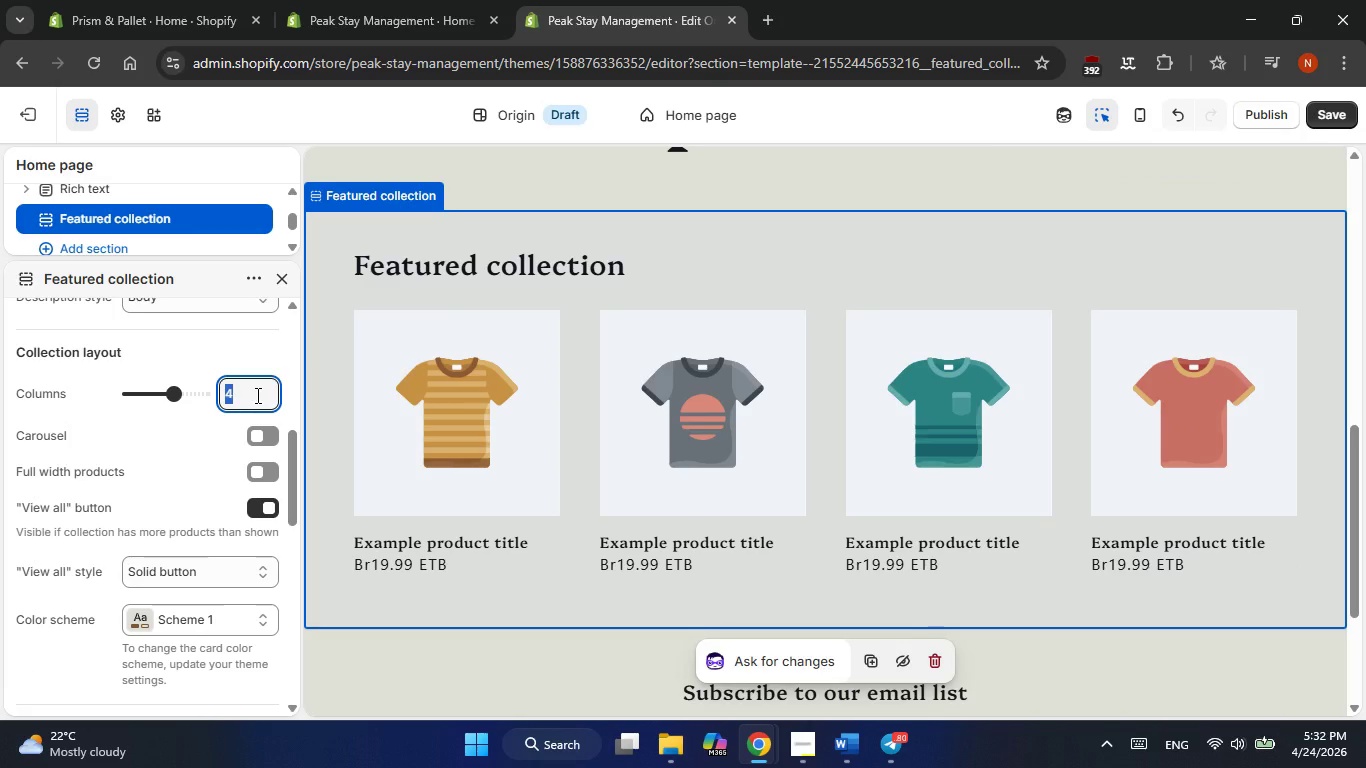 
key(Numpad3)
 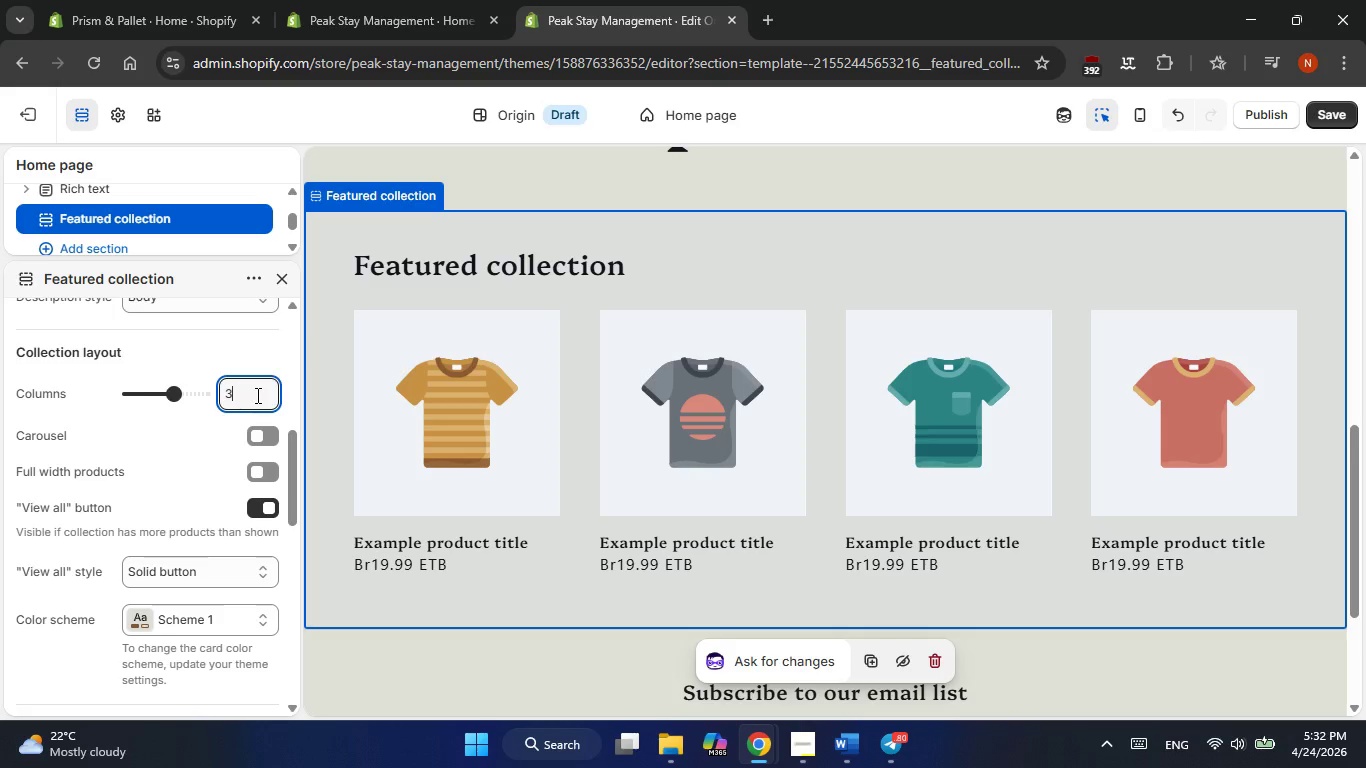 
key(NumpadEnter)
 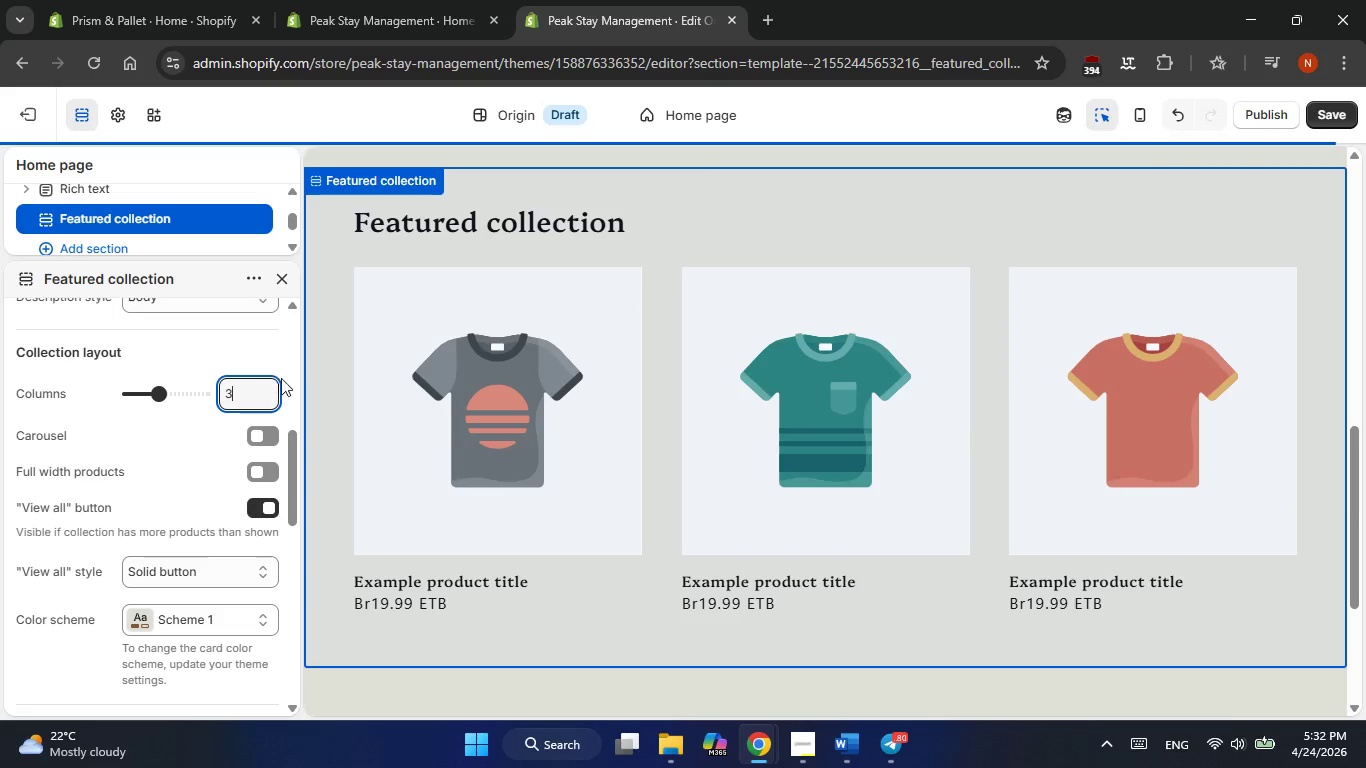 
left_click([311, 352])
 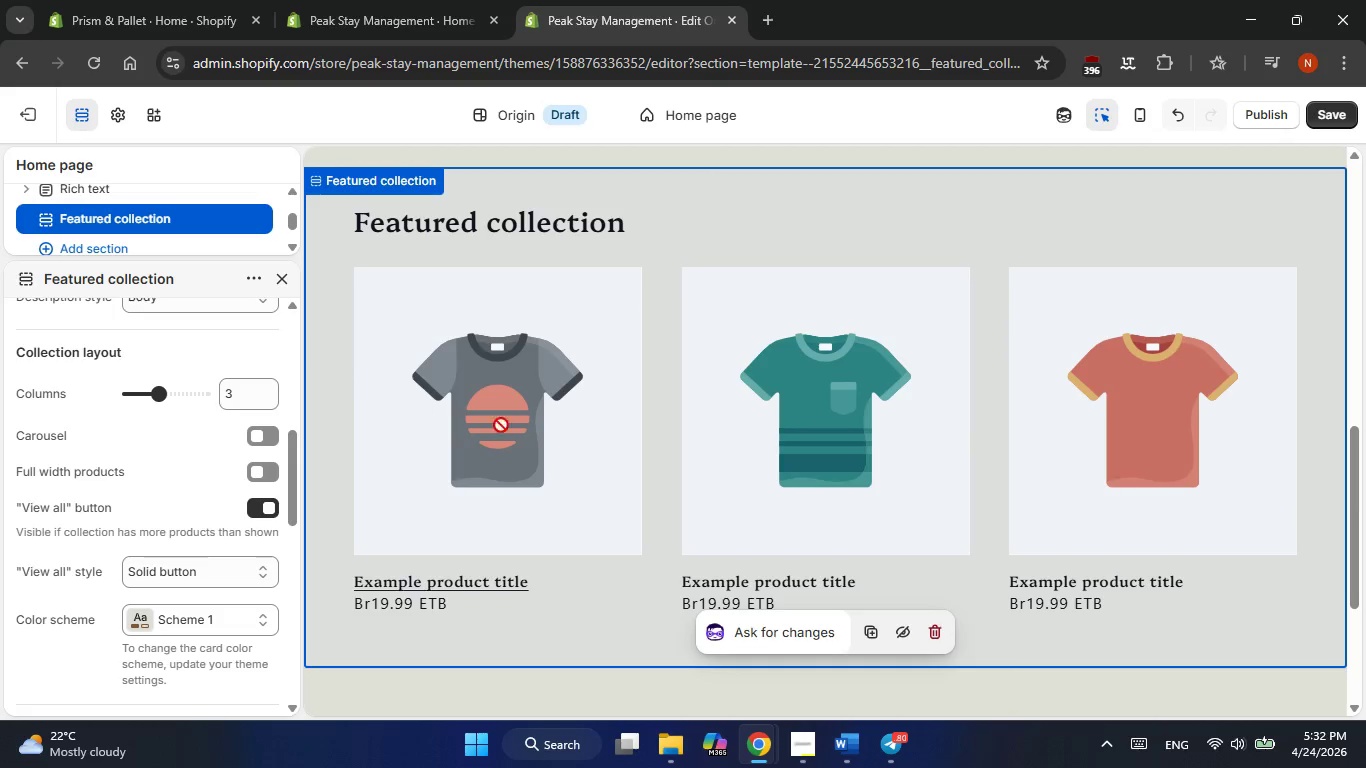 
scroll: coordinate [547, 440], scroll_direction: up, amount: 3.0
 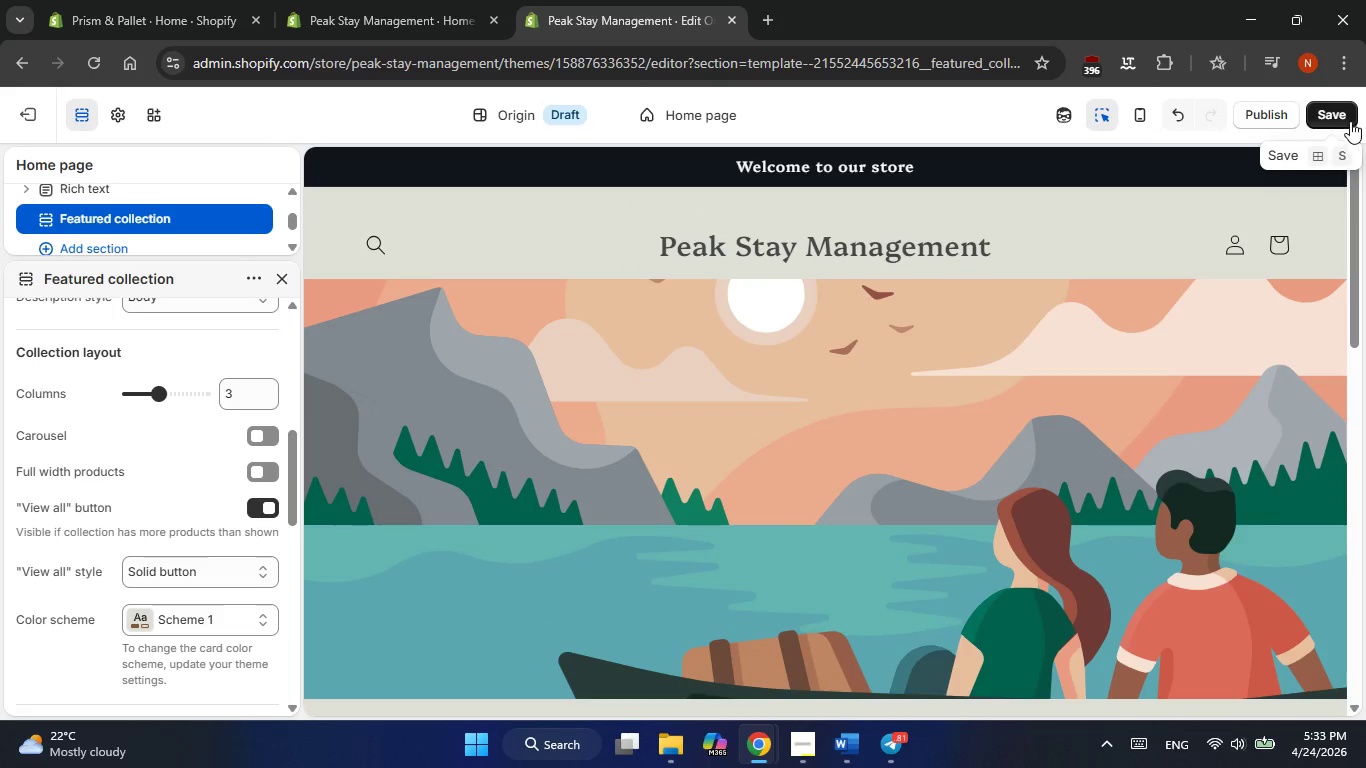 
left_click([1319, 108])
 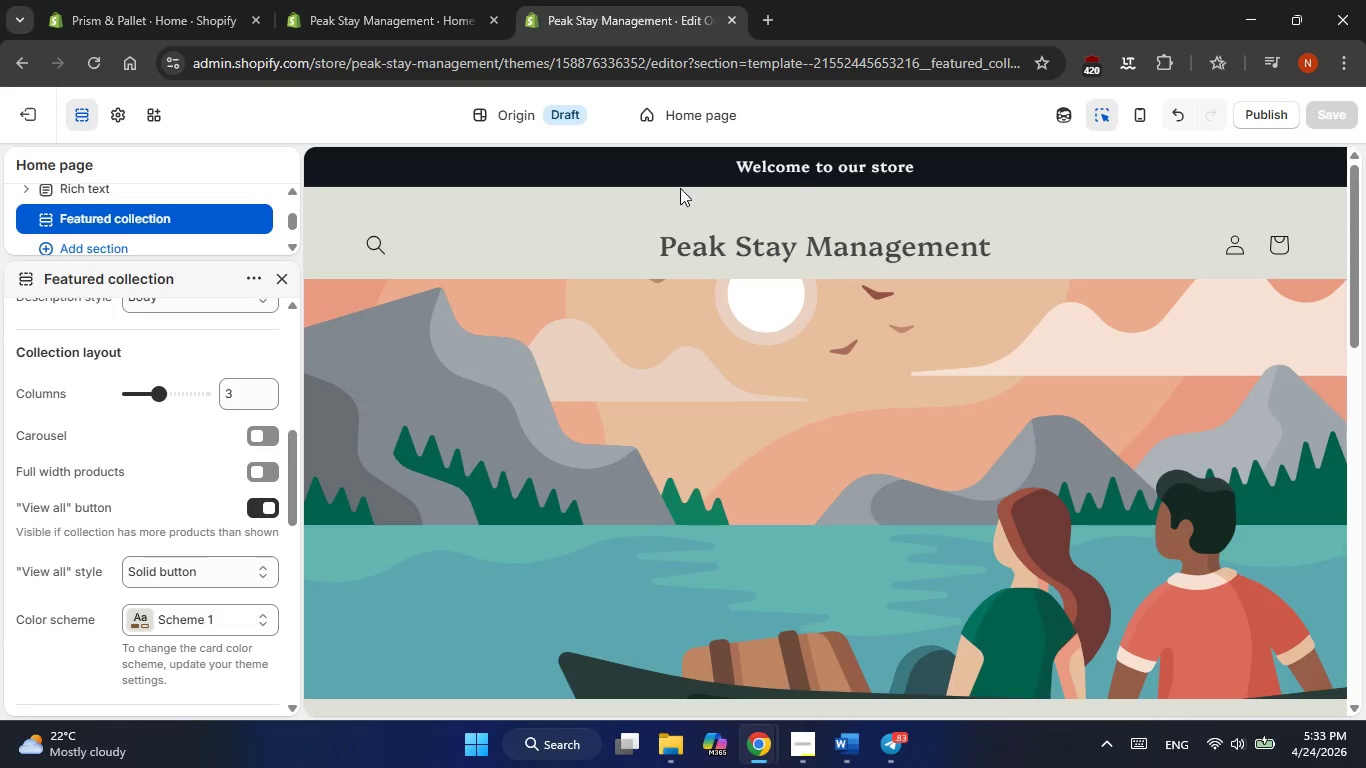 
wait(16.56)
 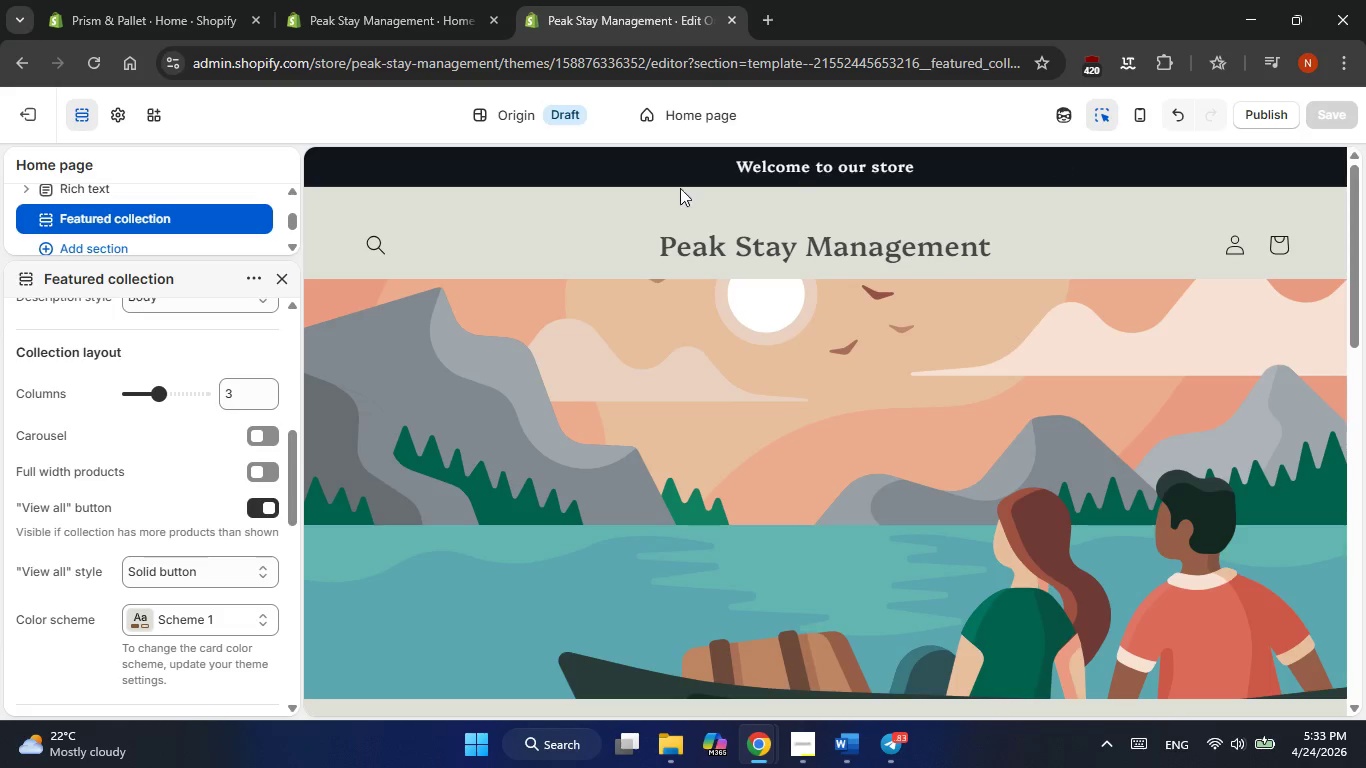 
left_click([32, 115])
 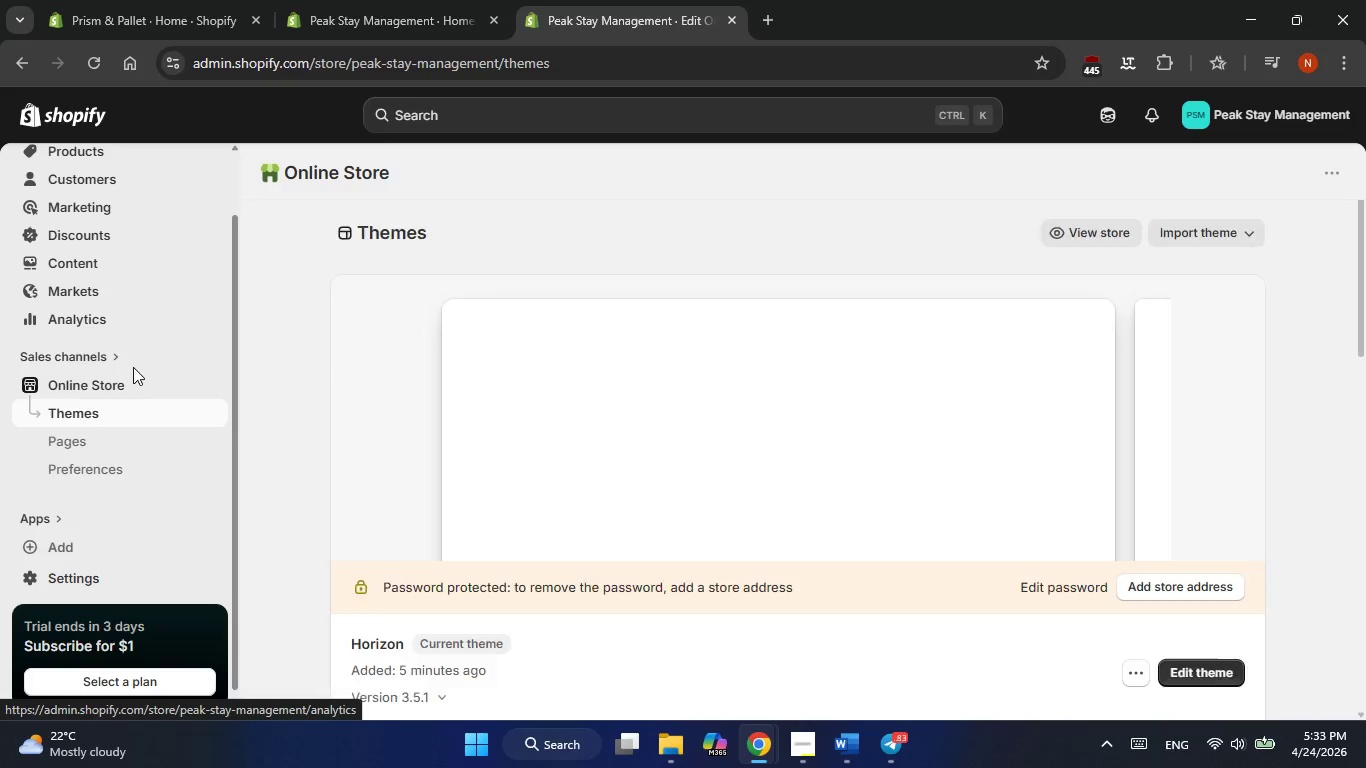 
scroll: coordinate [133, 365], scroll_direction: up, amount: 1.0
 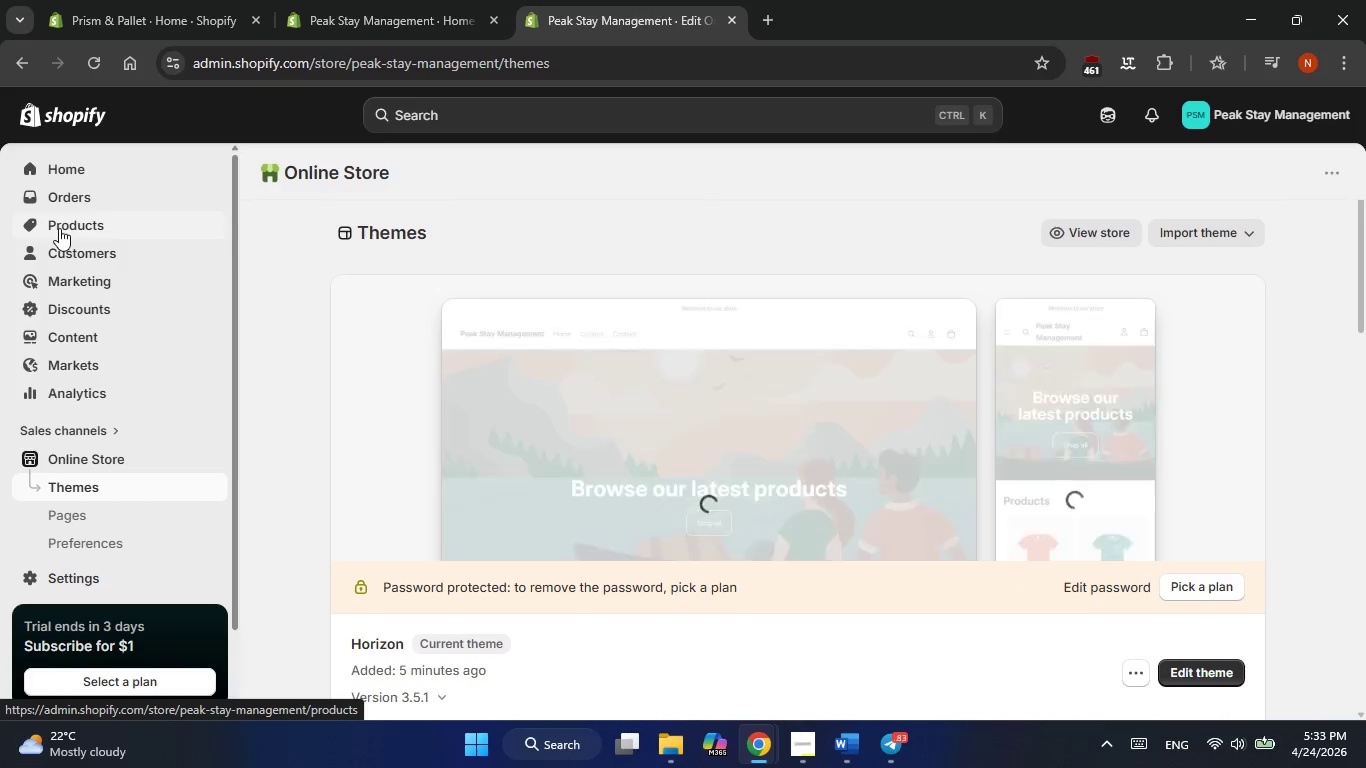 
double_click([59, 228])
 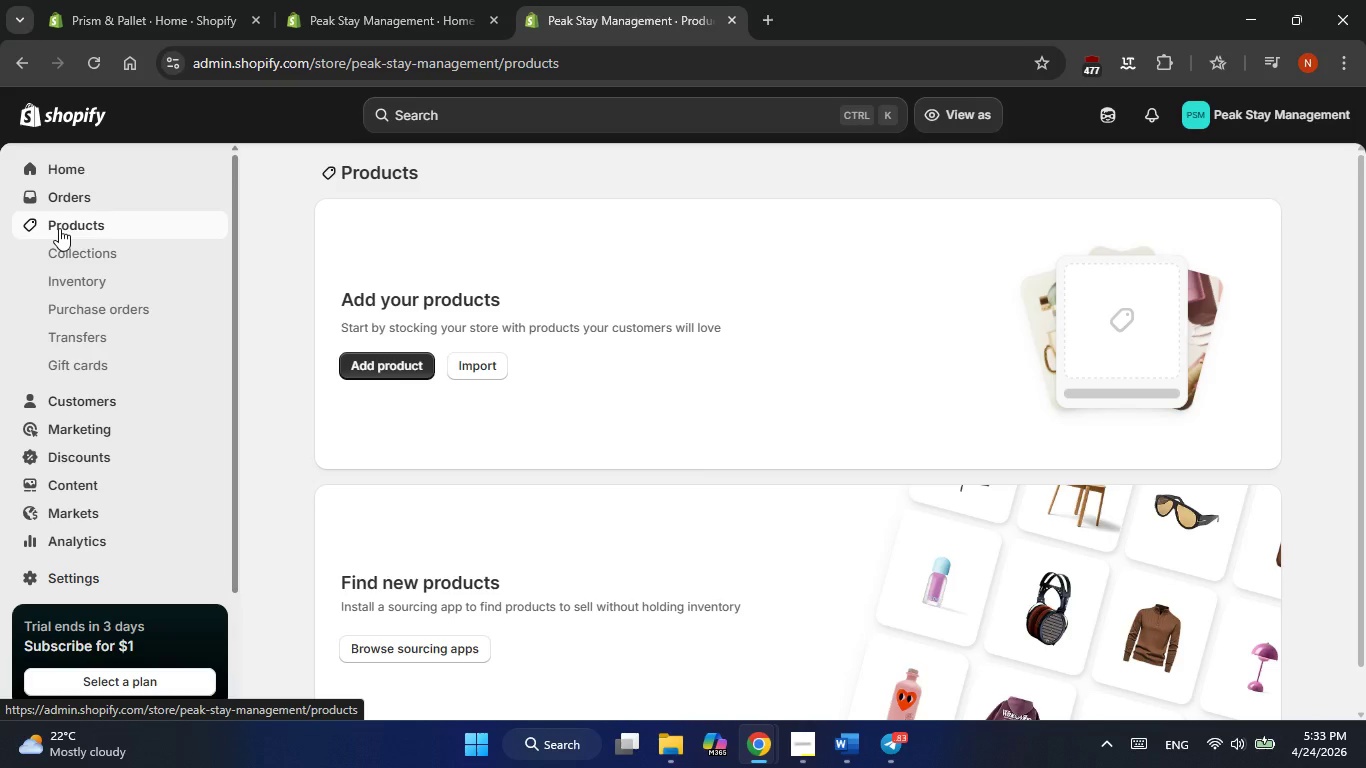 
wait(12.88)
 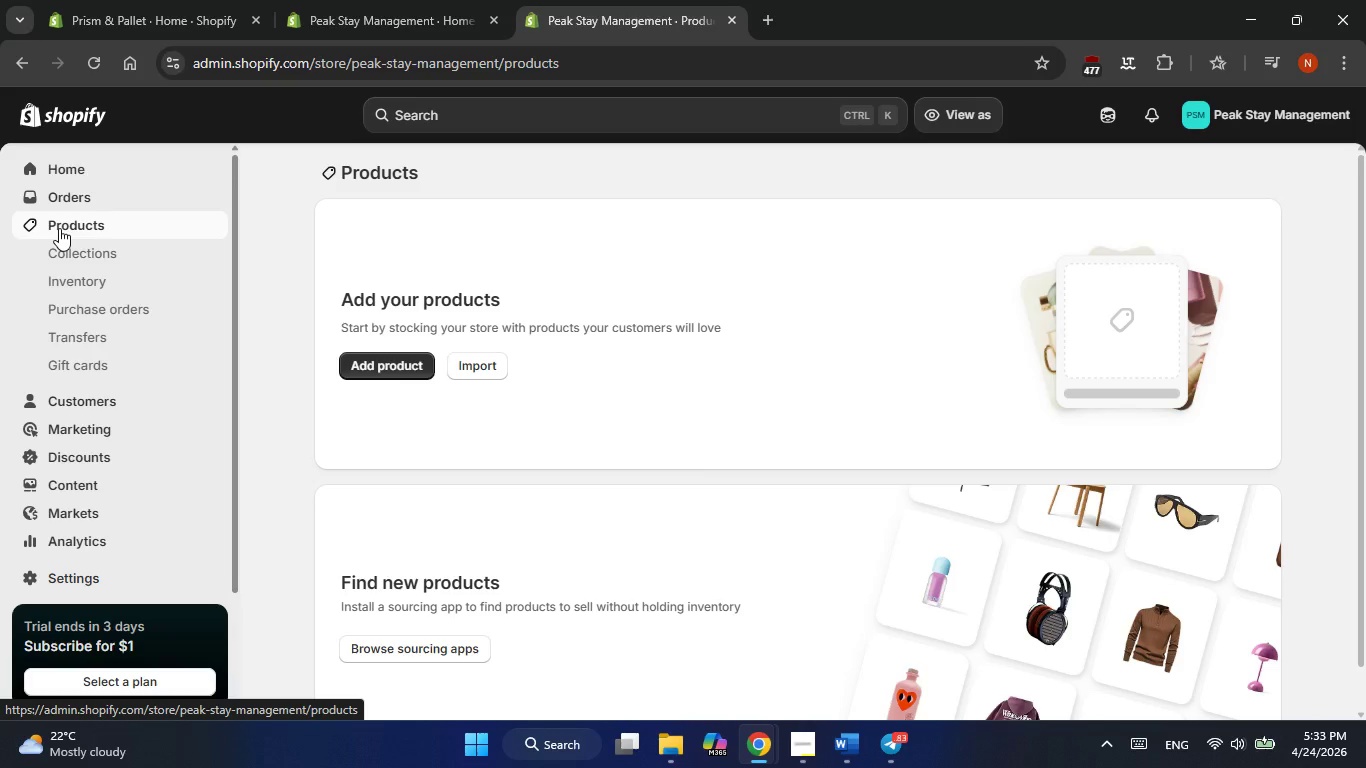 
left_click([390, 370])
 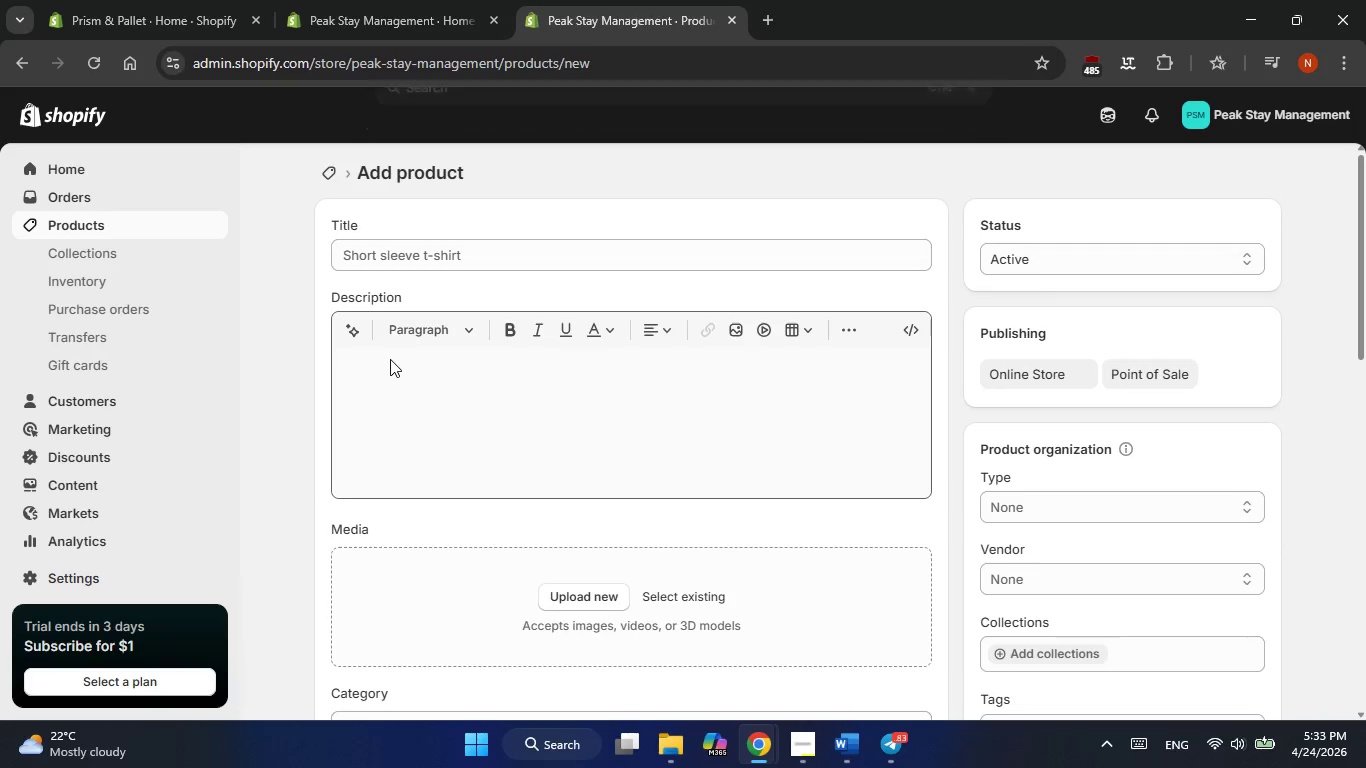 
wait(5.7)
 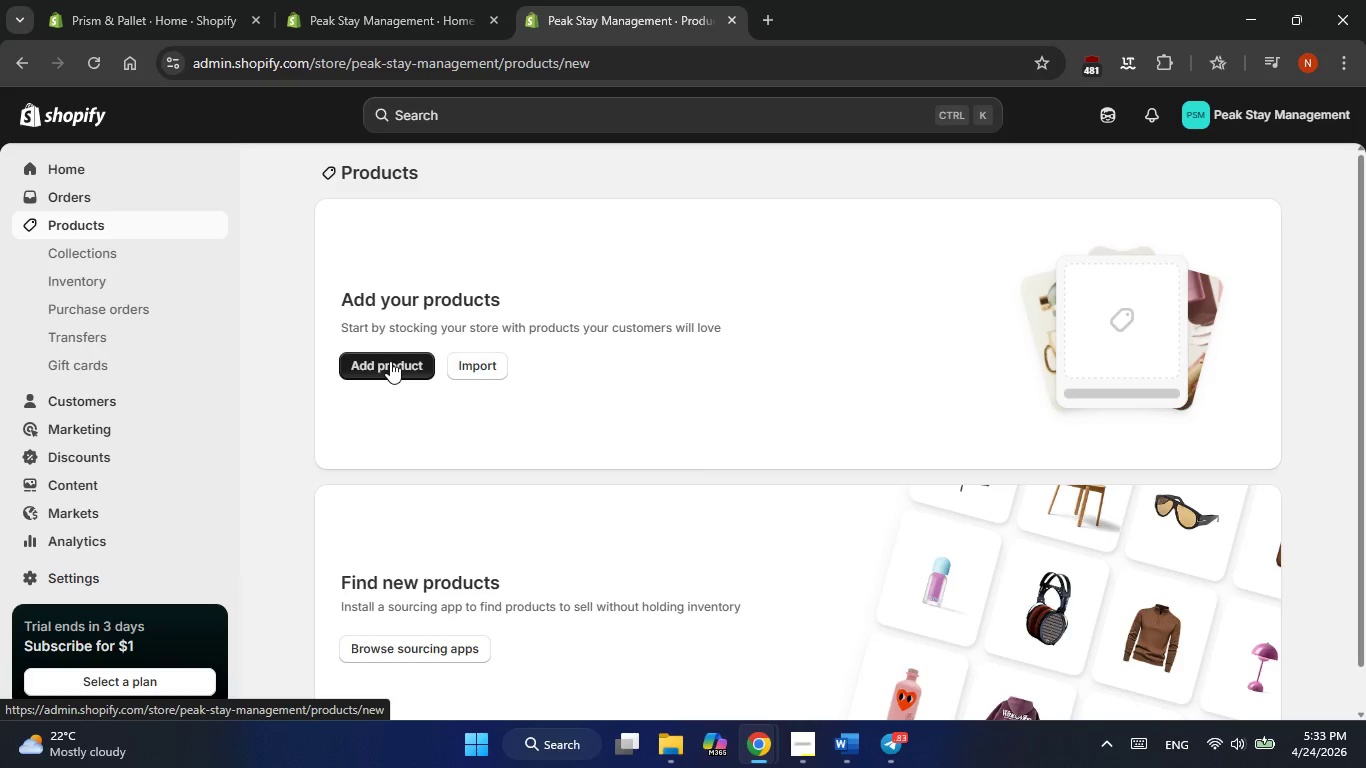 
left_click([852, 746])
 